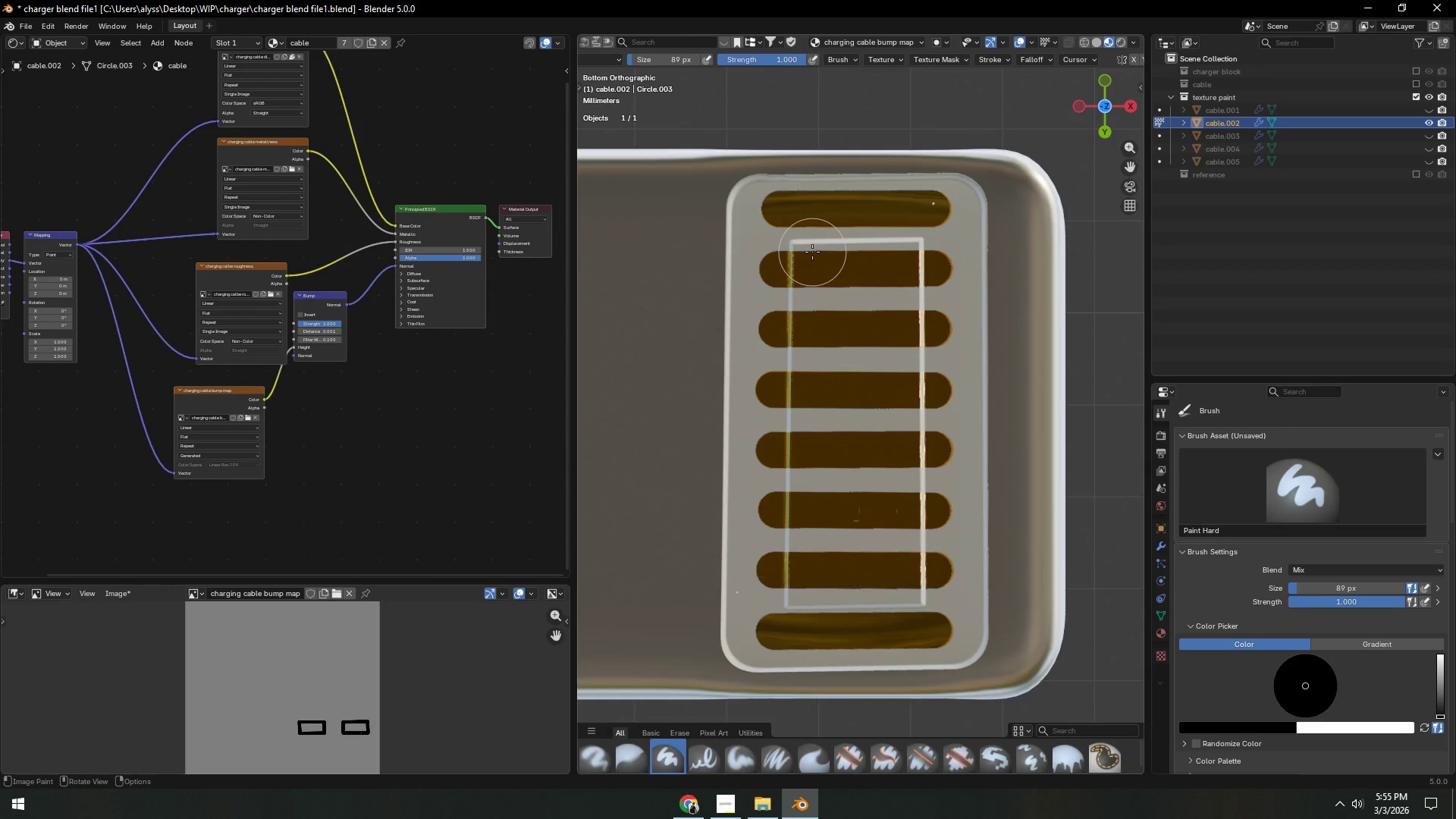 
left_click_drag(start_coordinate=[803, 249], to_coordinate=[915, 235])
 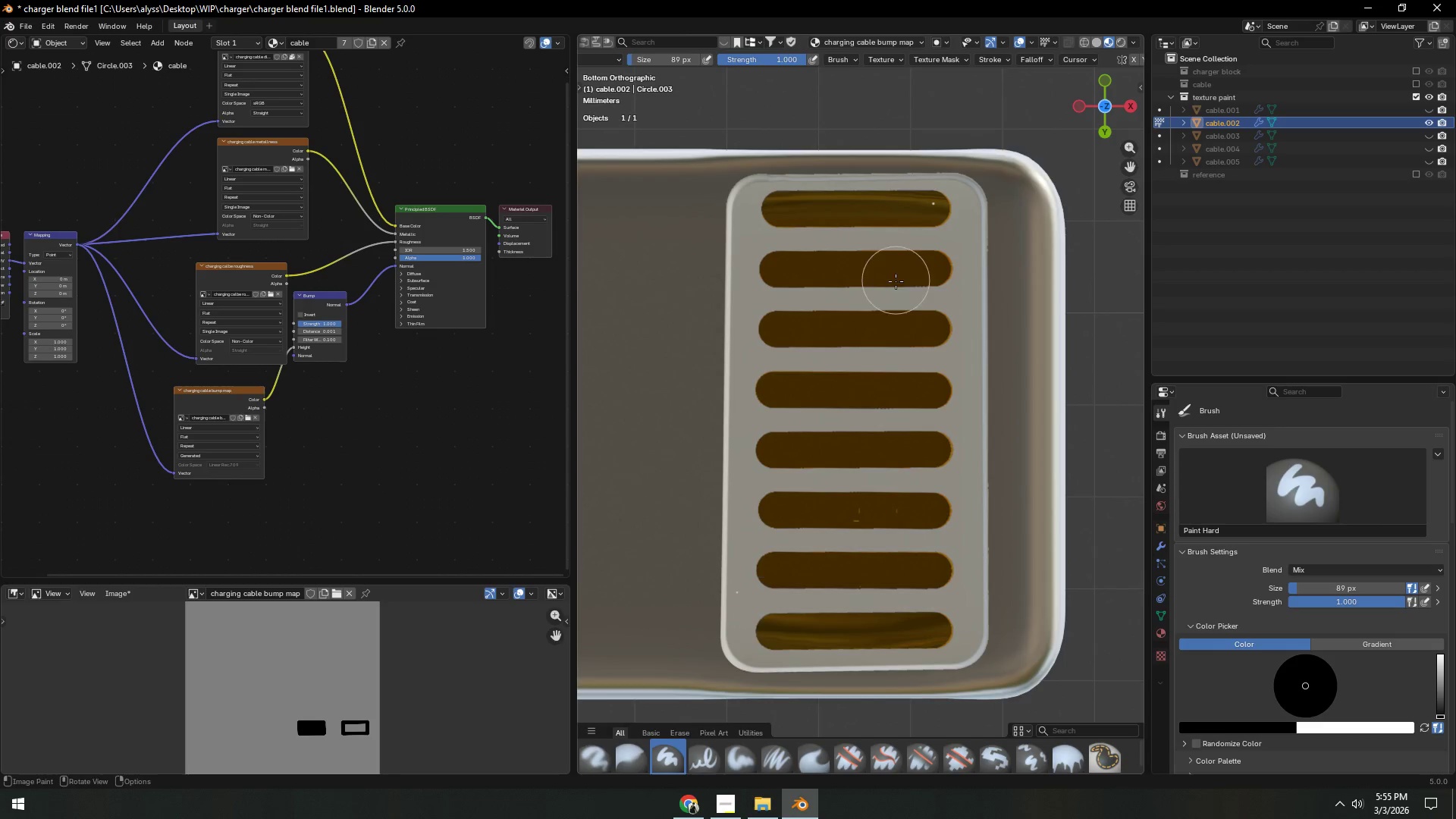 
hold_key(key=Backquote, duration=0.61)
 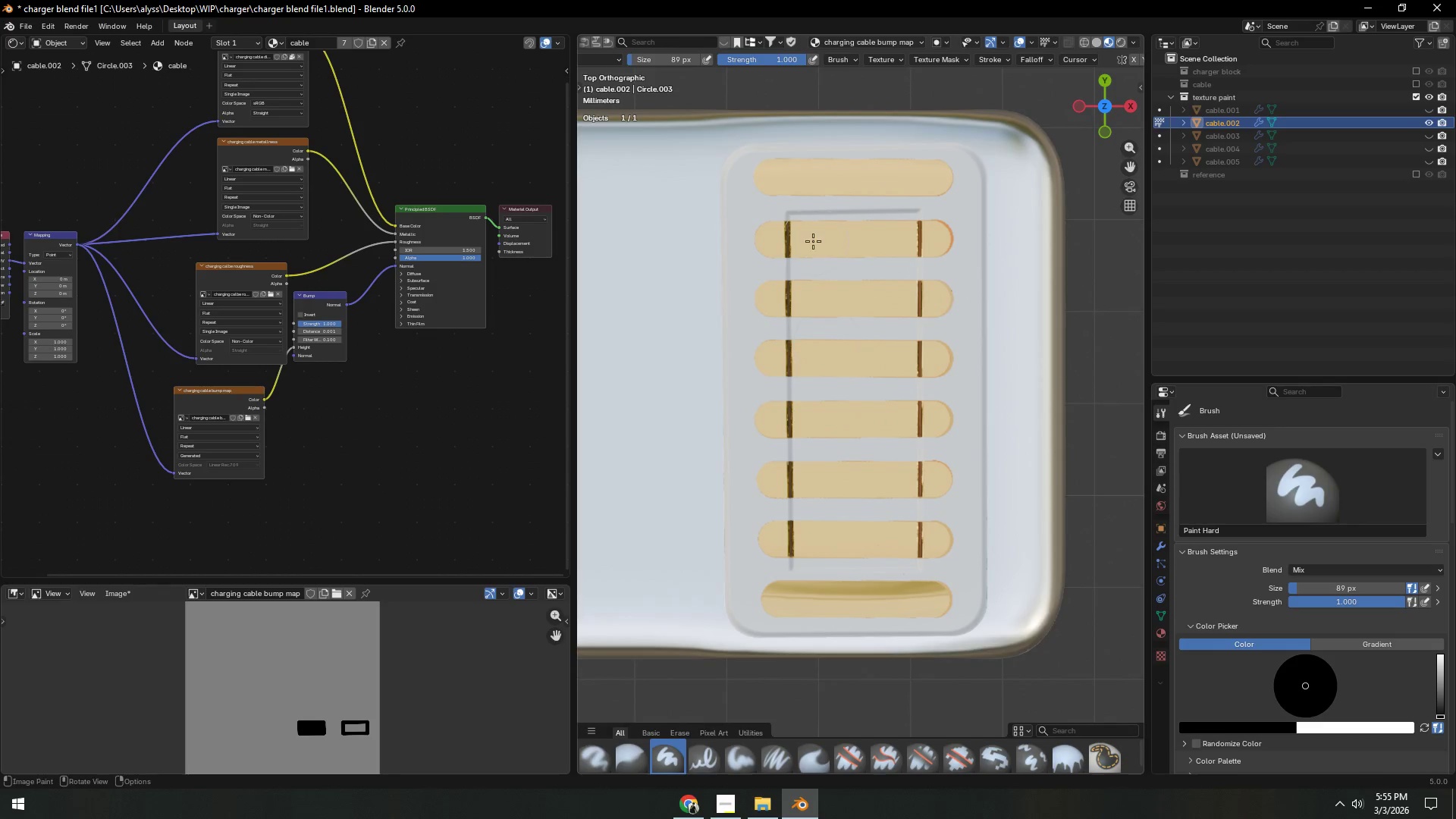 
left_click_drag(start_coordinate=[790, 230], to_coordinate=[850, 496])
 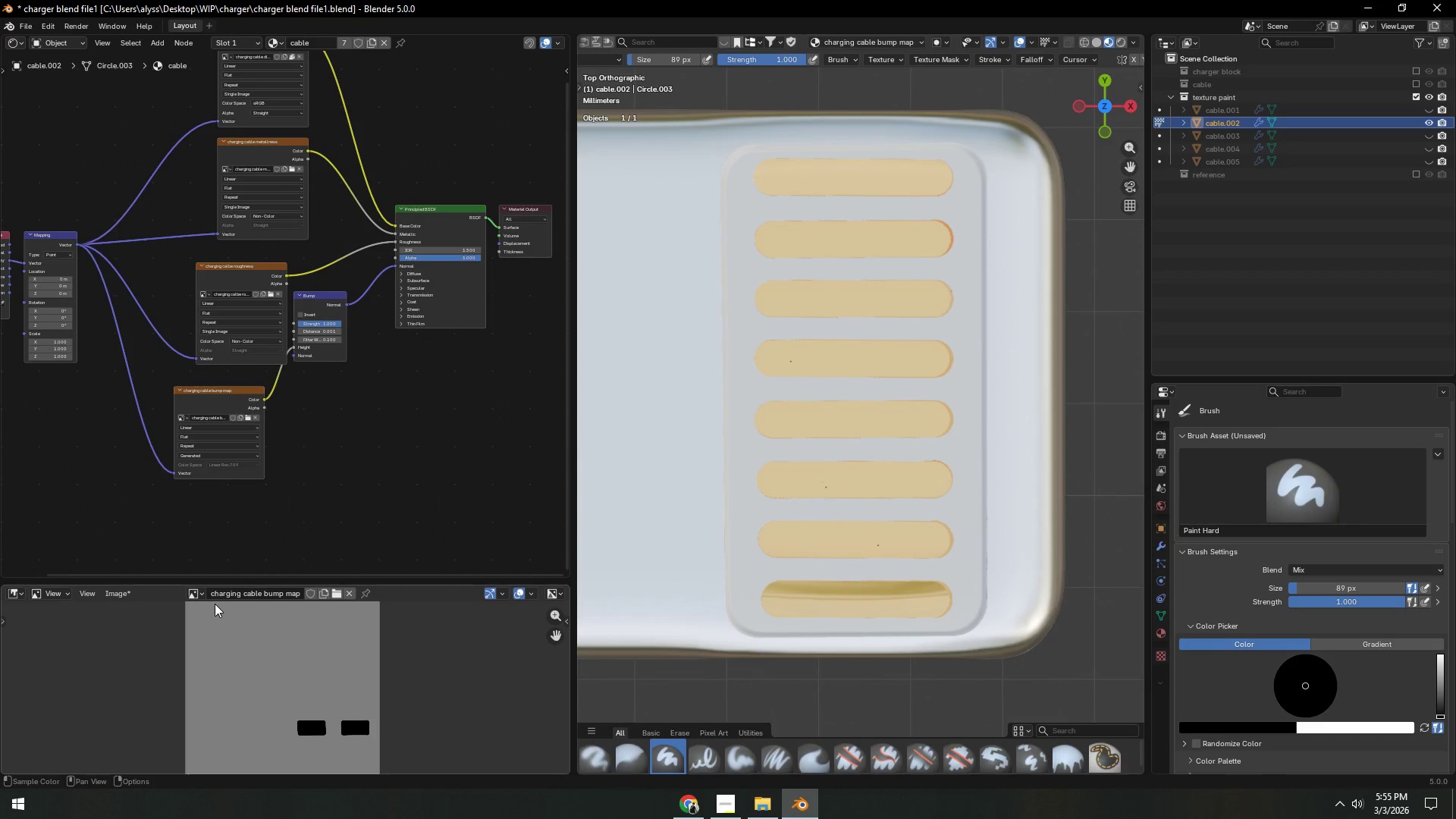 
left_click([118, 595])
 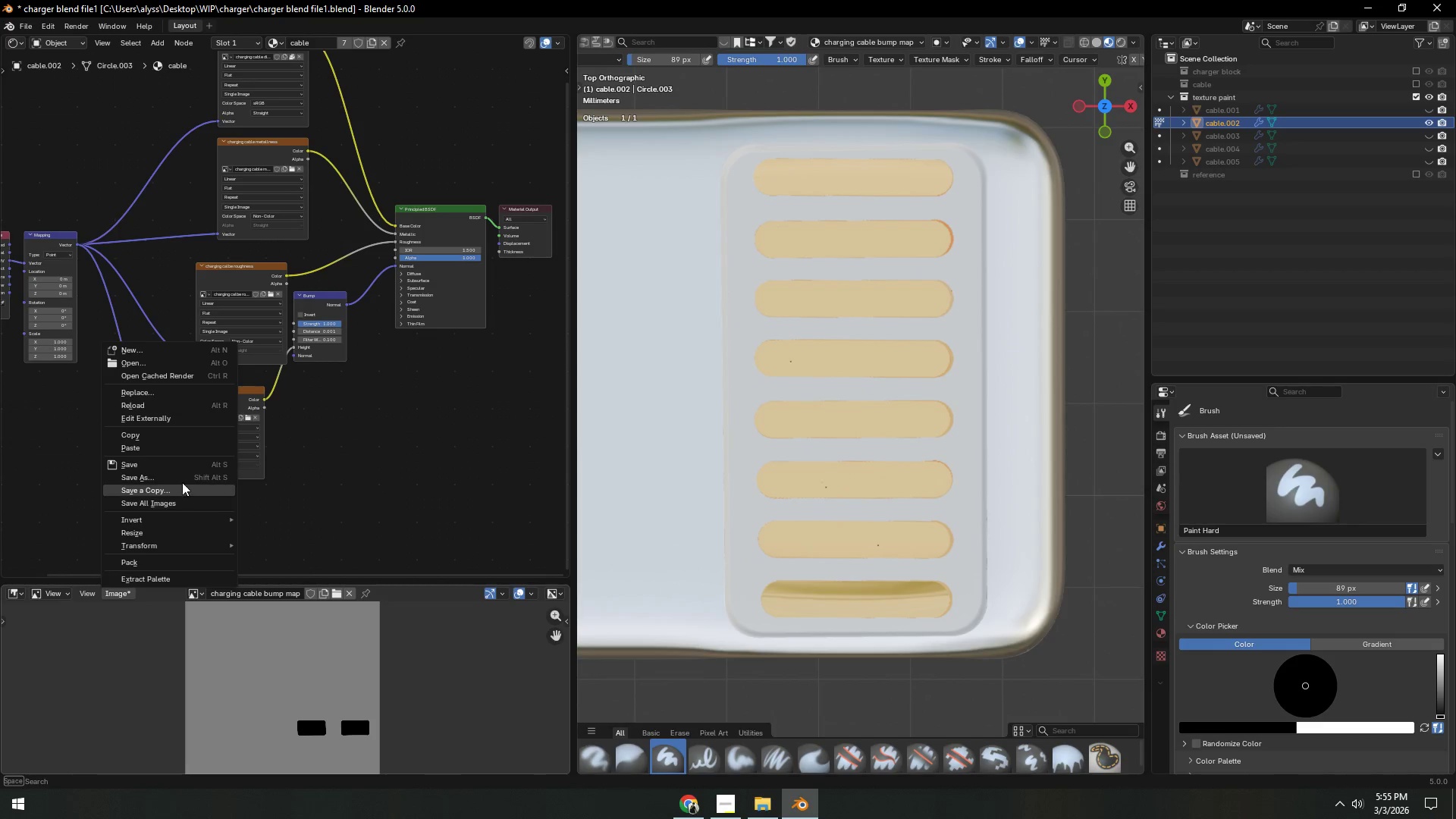 
left_click([182, 466])
 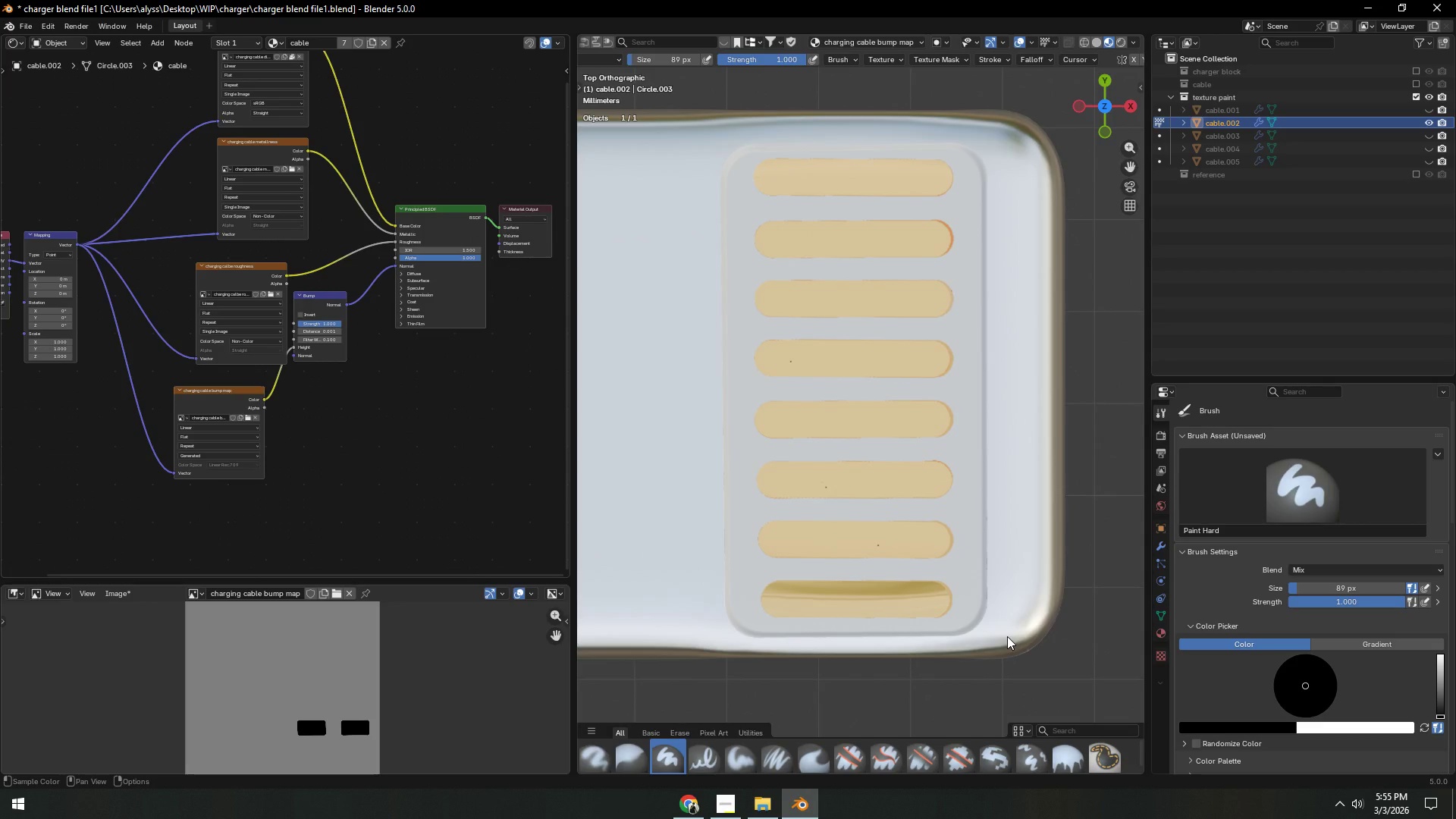 
hold_key(key=ShiftLeft, duration=0.36)
 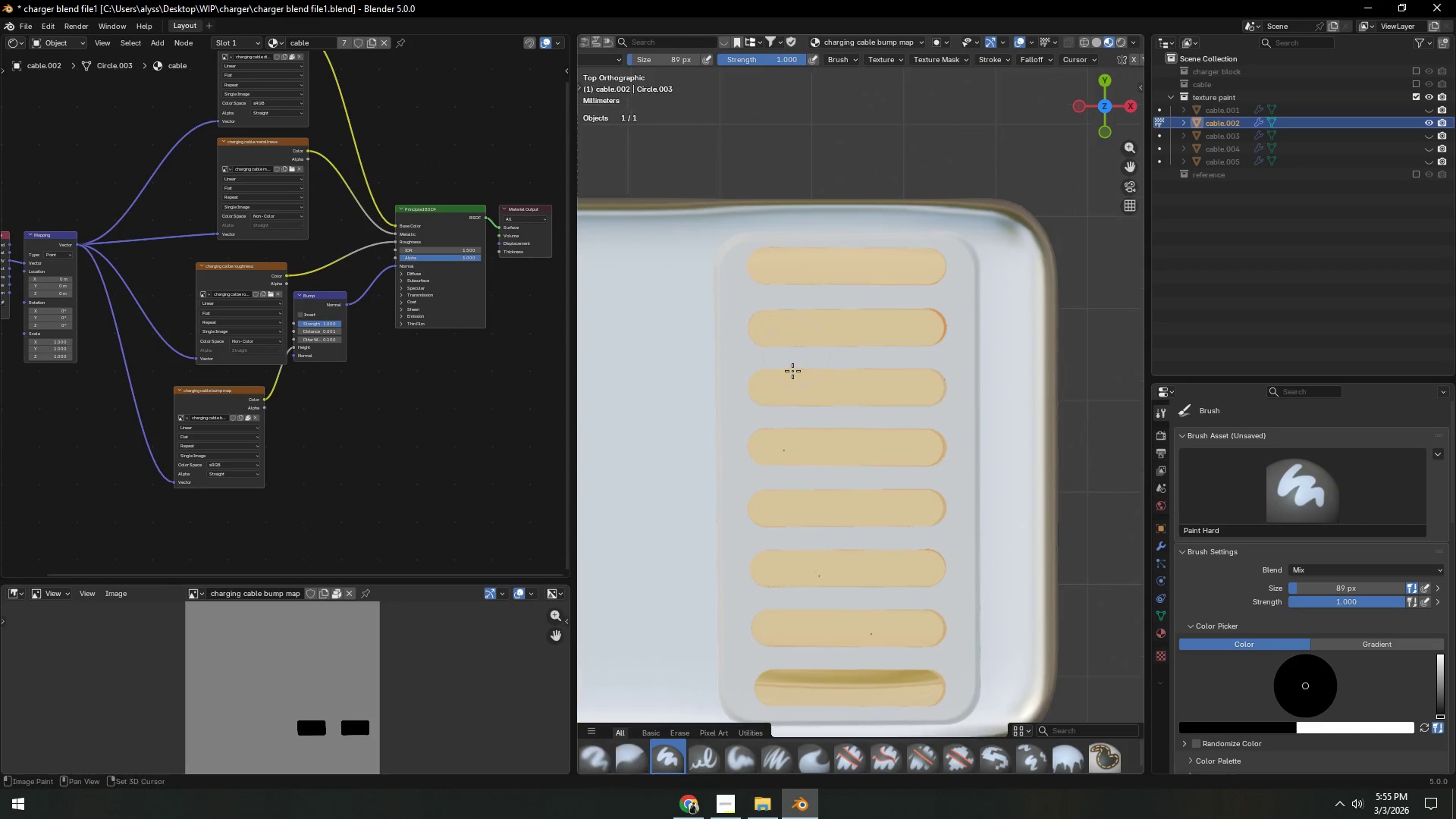 
scroll: coordinate [792, 373], scroll_direction: up, amount: 2.0
 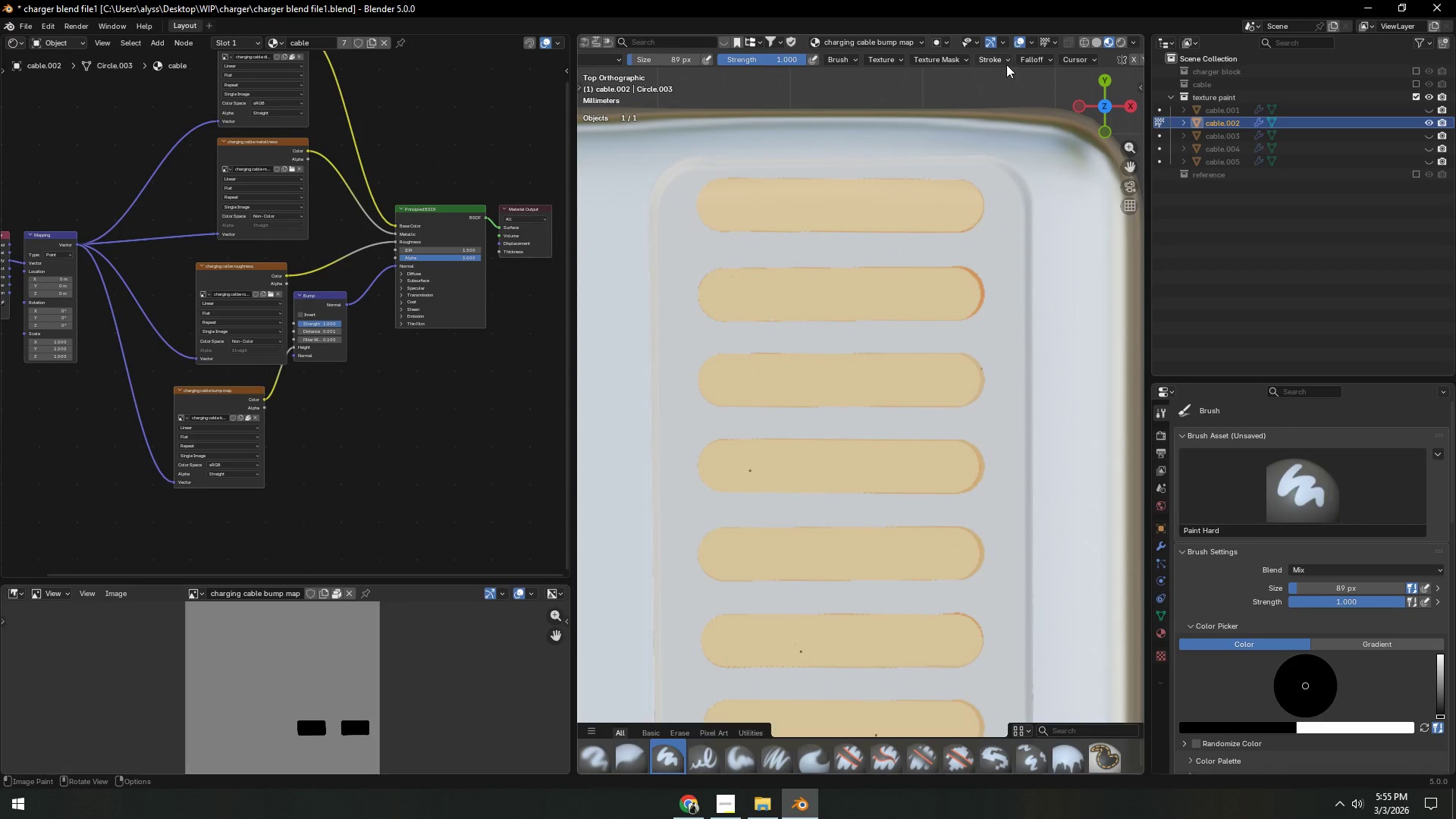 
left_click([1048, 58])
 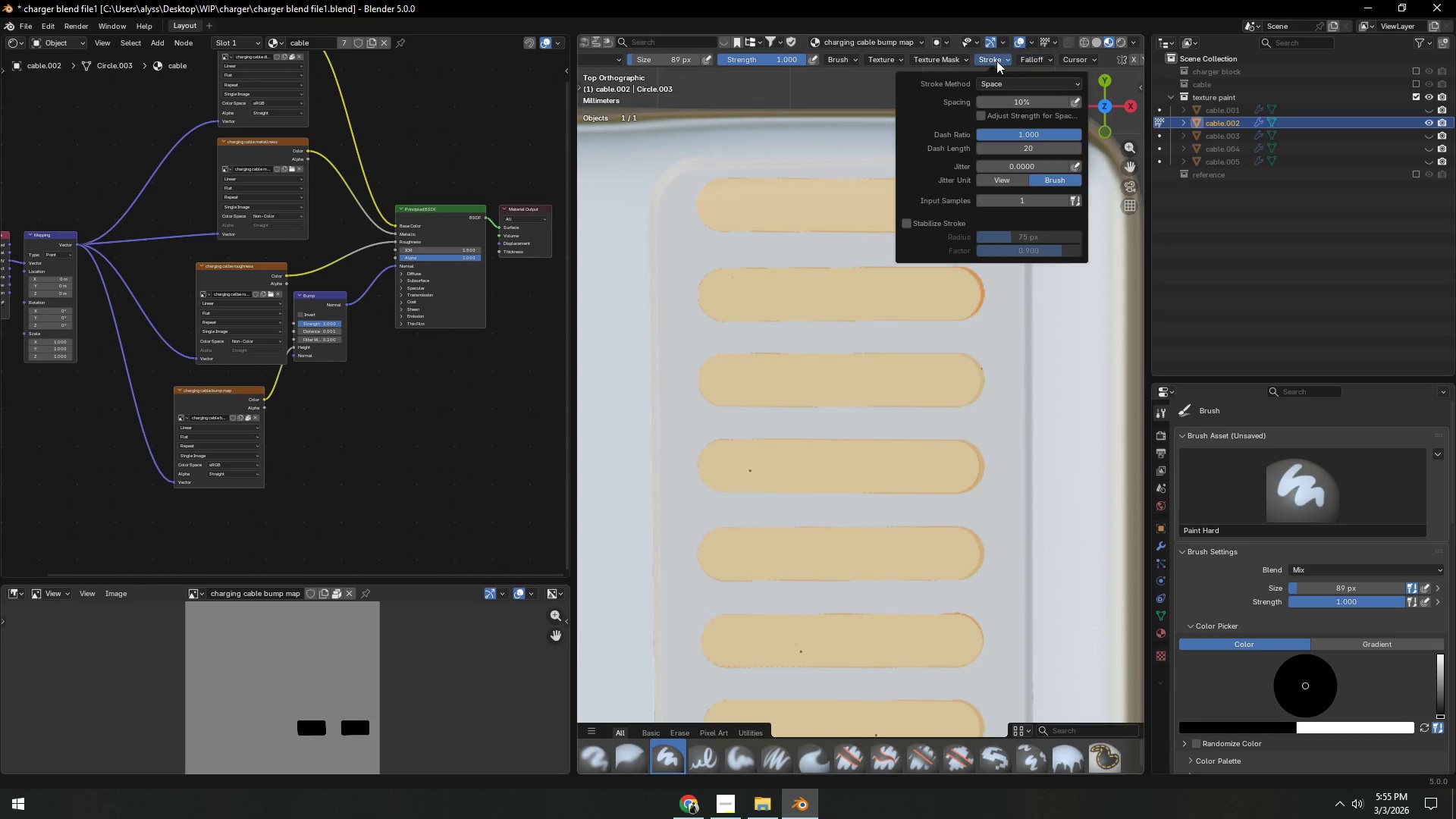 
left_click([999, 78])
 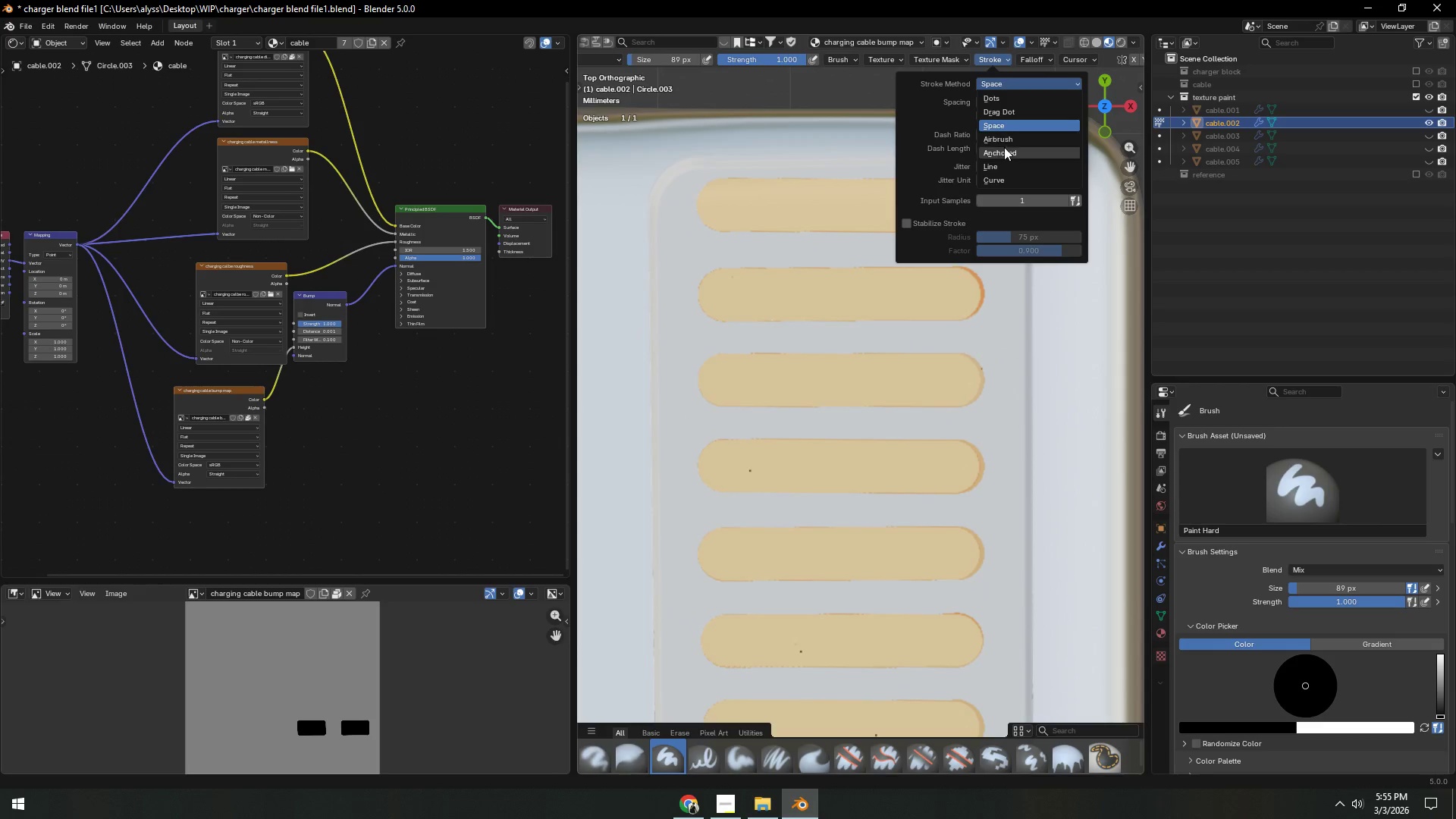 
left_click([1003, 165])
 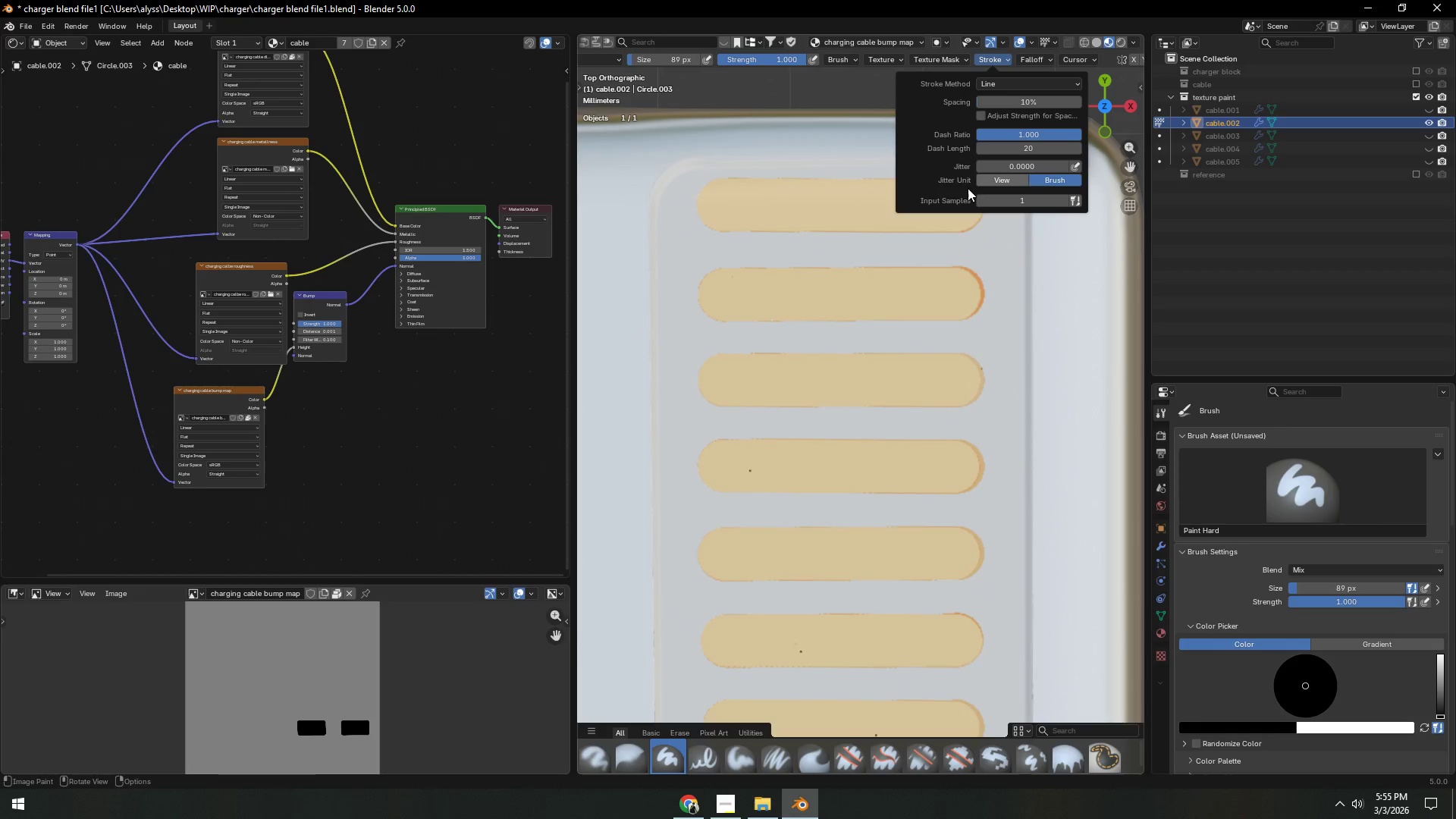 
key(Shift+ShiftLeft)
 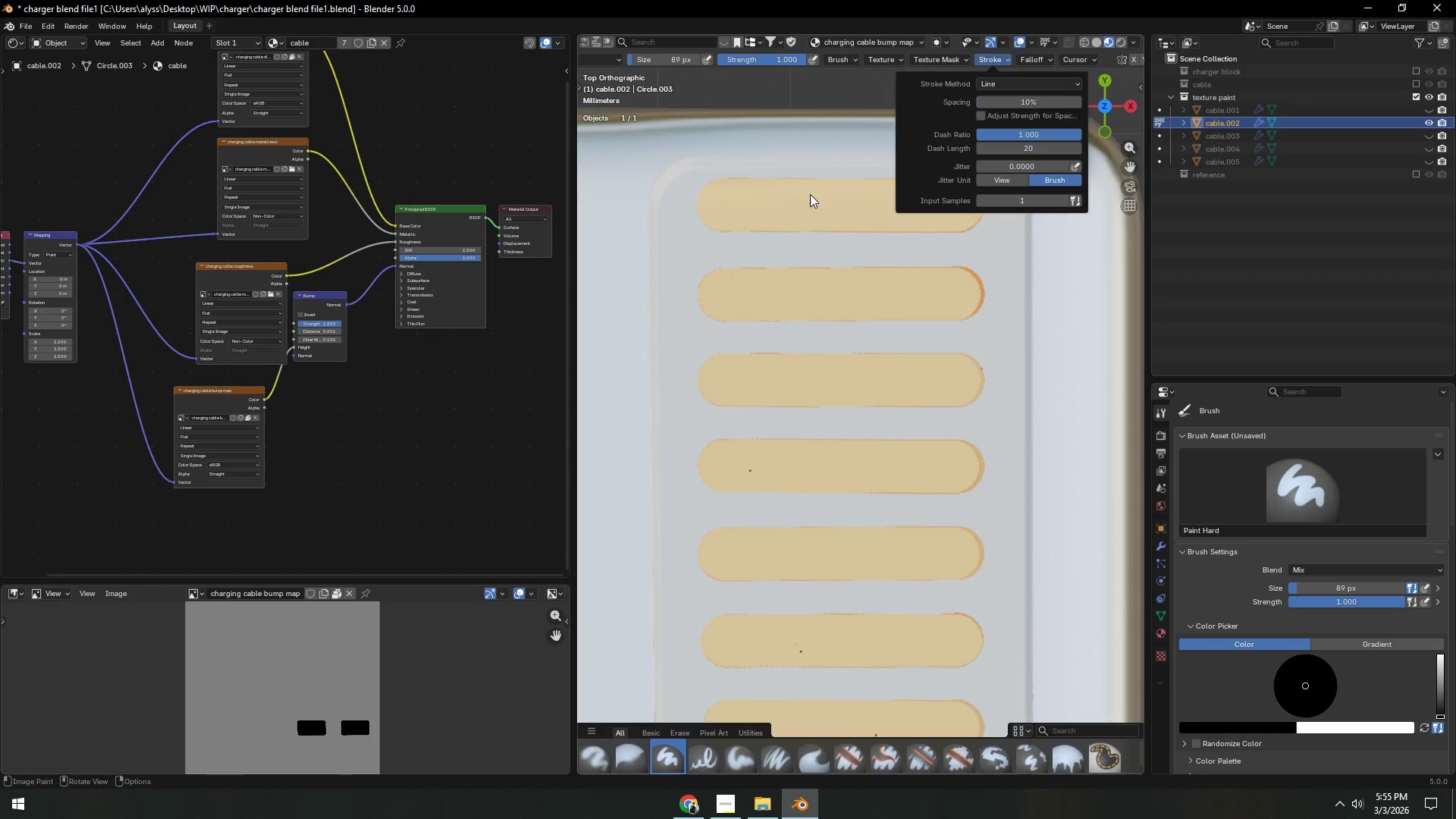 
left_click([810, 194])
 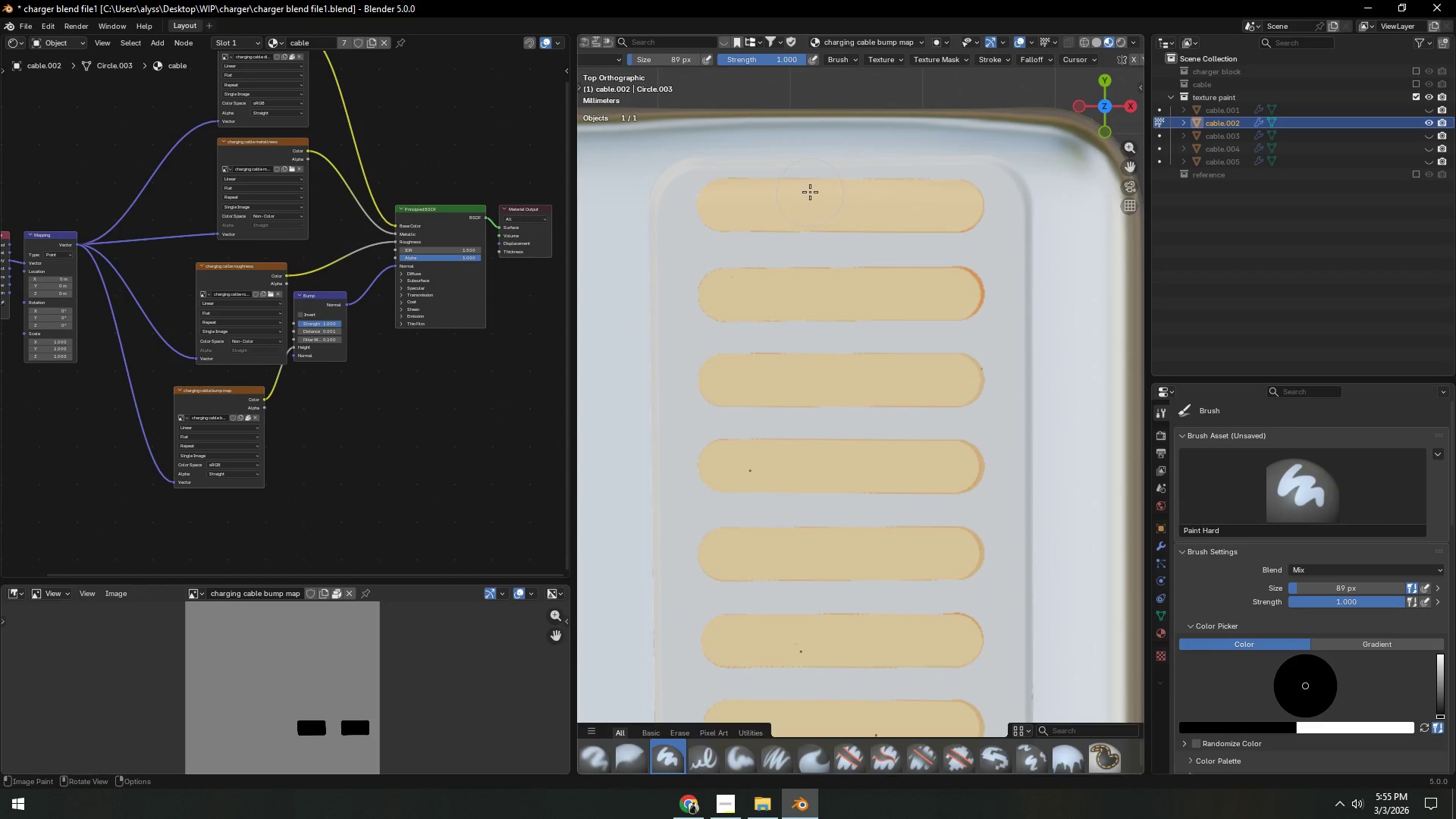 
hold_key(key=ShiftLeft, duration=0.39)
 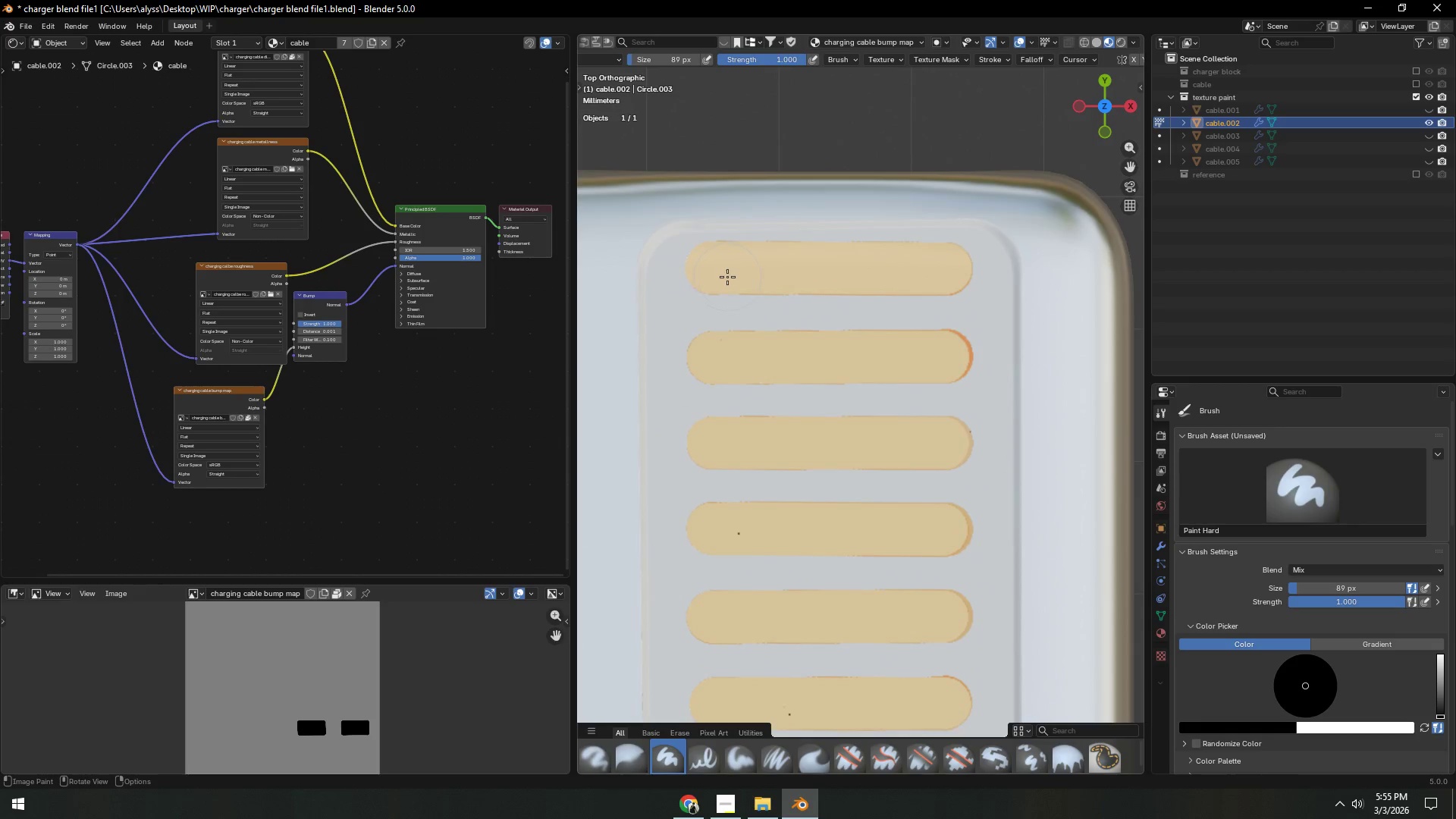 
scroll: coordinate [725, 276], scroll_direction: up, amount: 1.0
 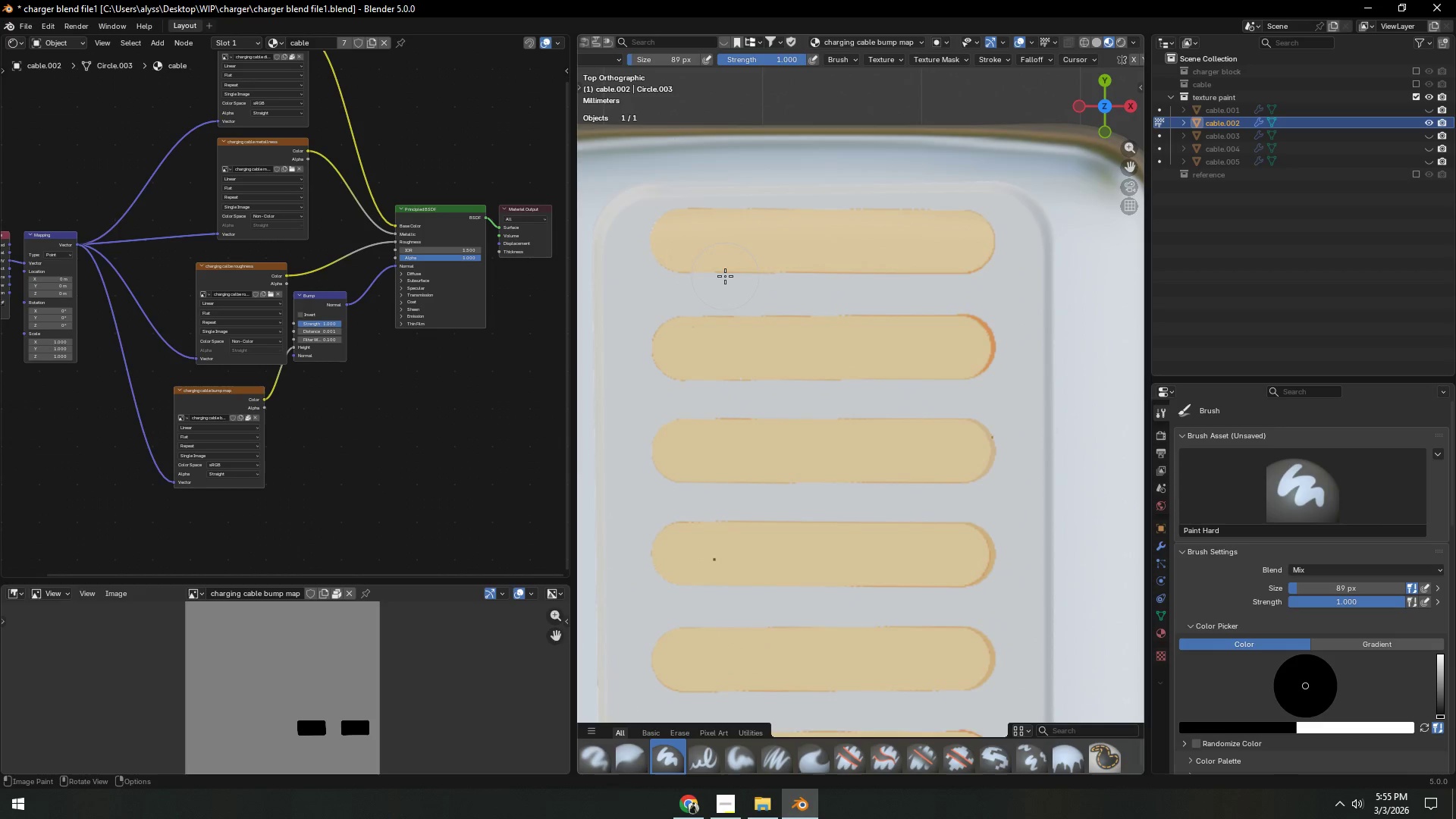 
hold_key(key=ShiftLeft, duration=0.42)
 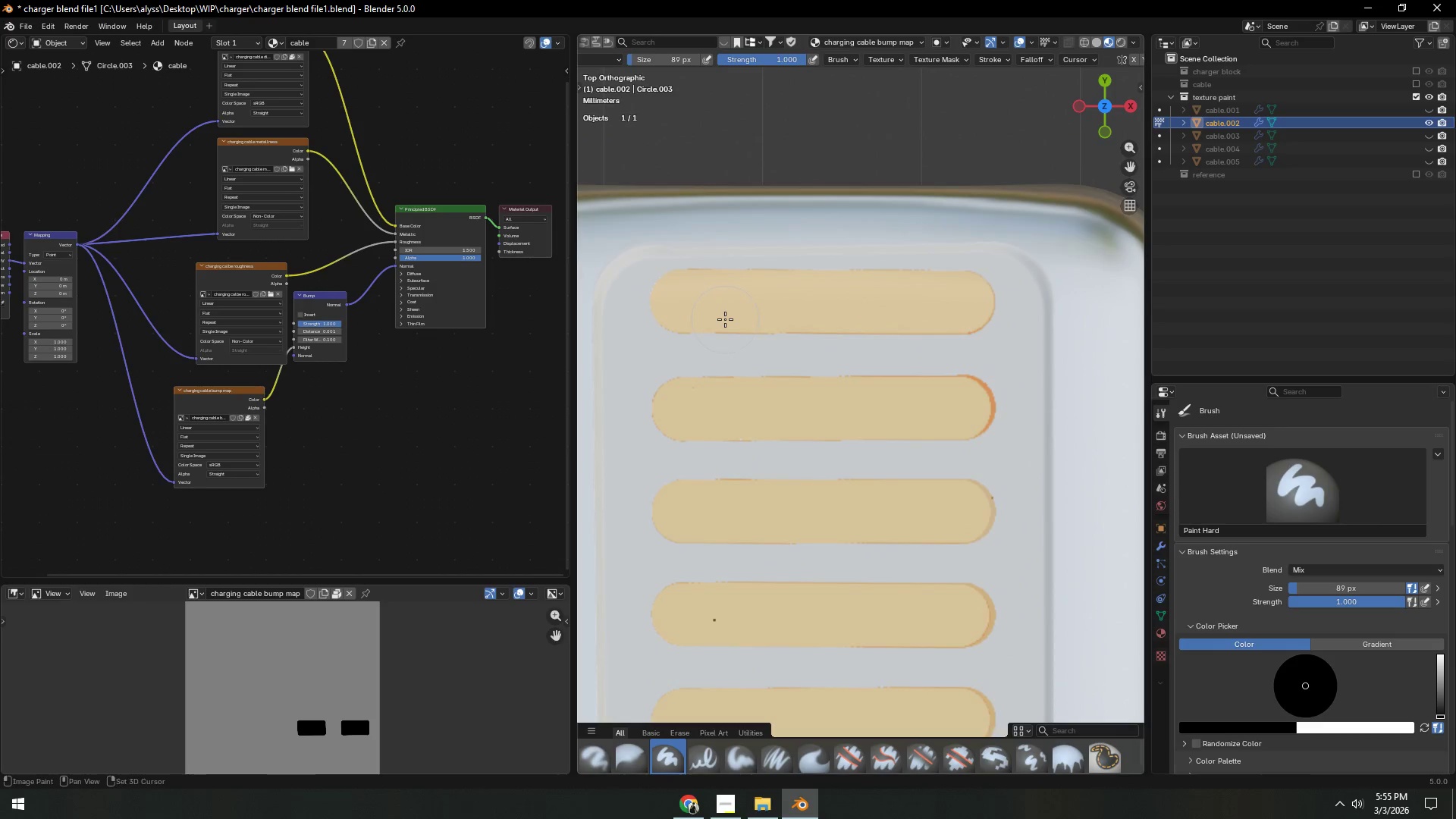 
scroll: coordinate [725, 319], scroll_direction: up, amount: 1.0
 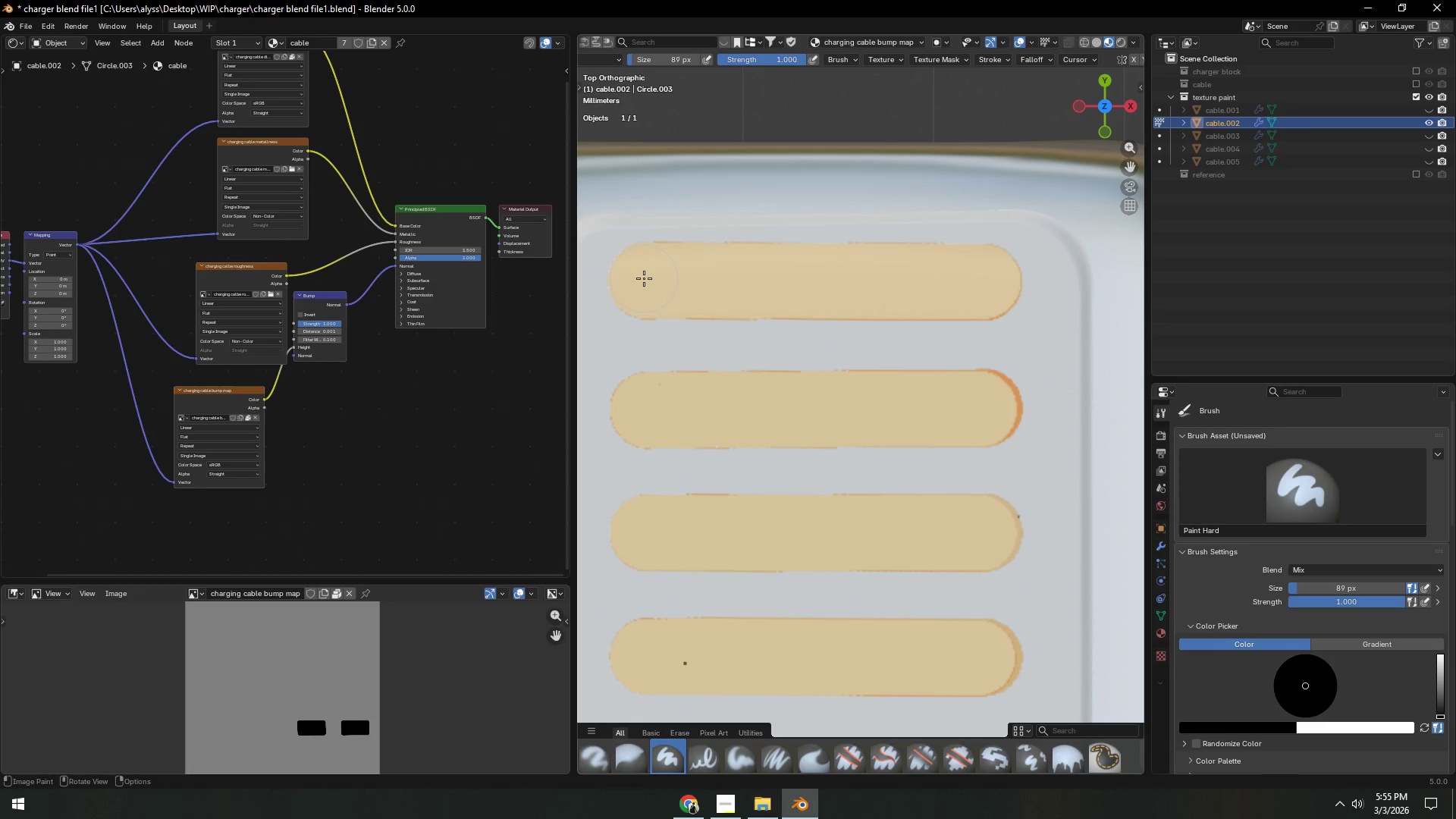 
key(F)
 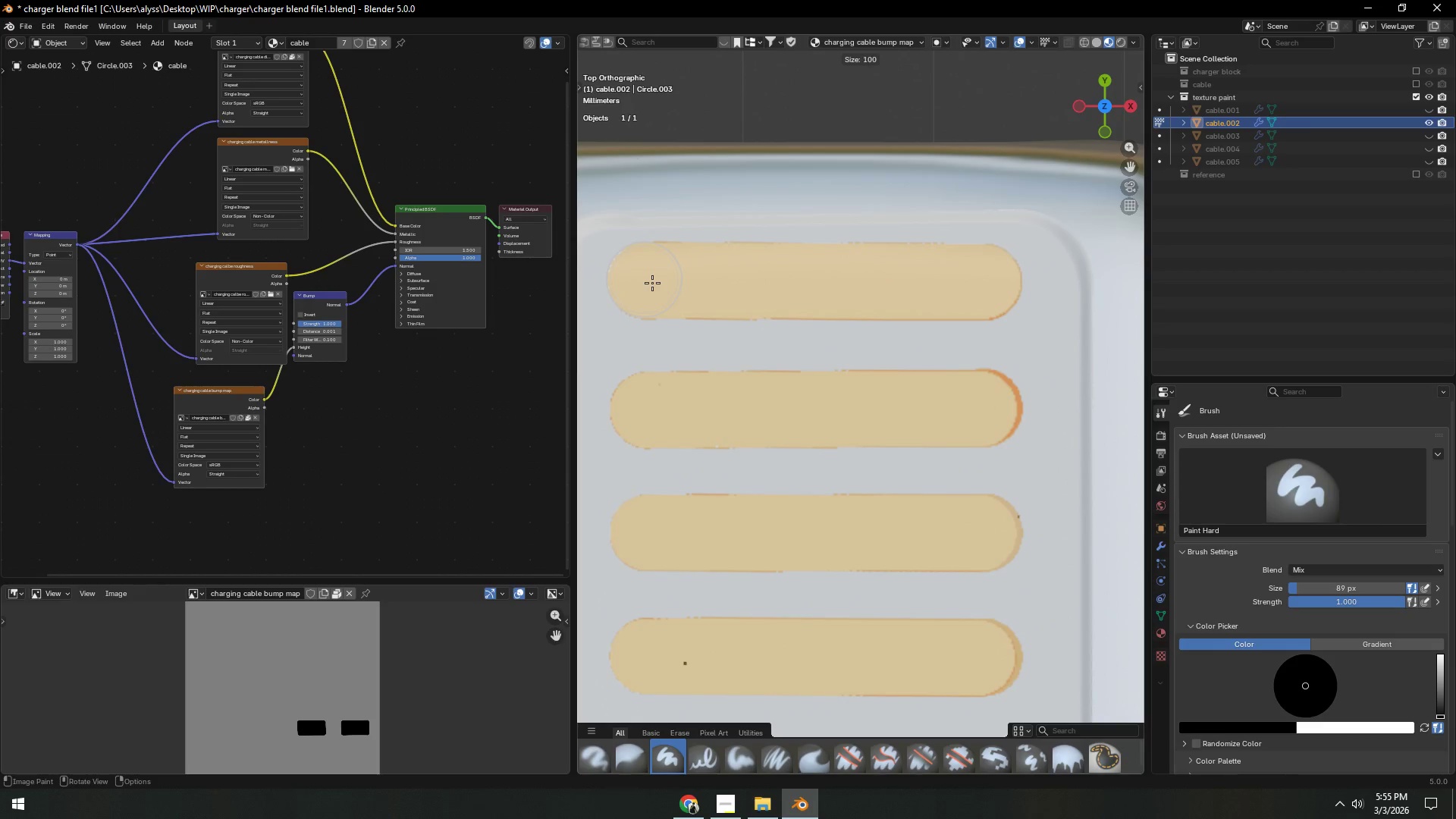 
left_click([652, 283])
 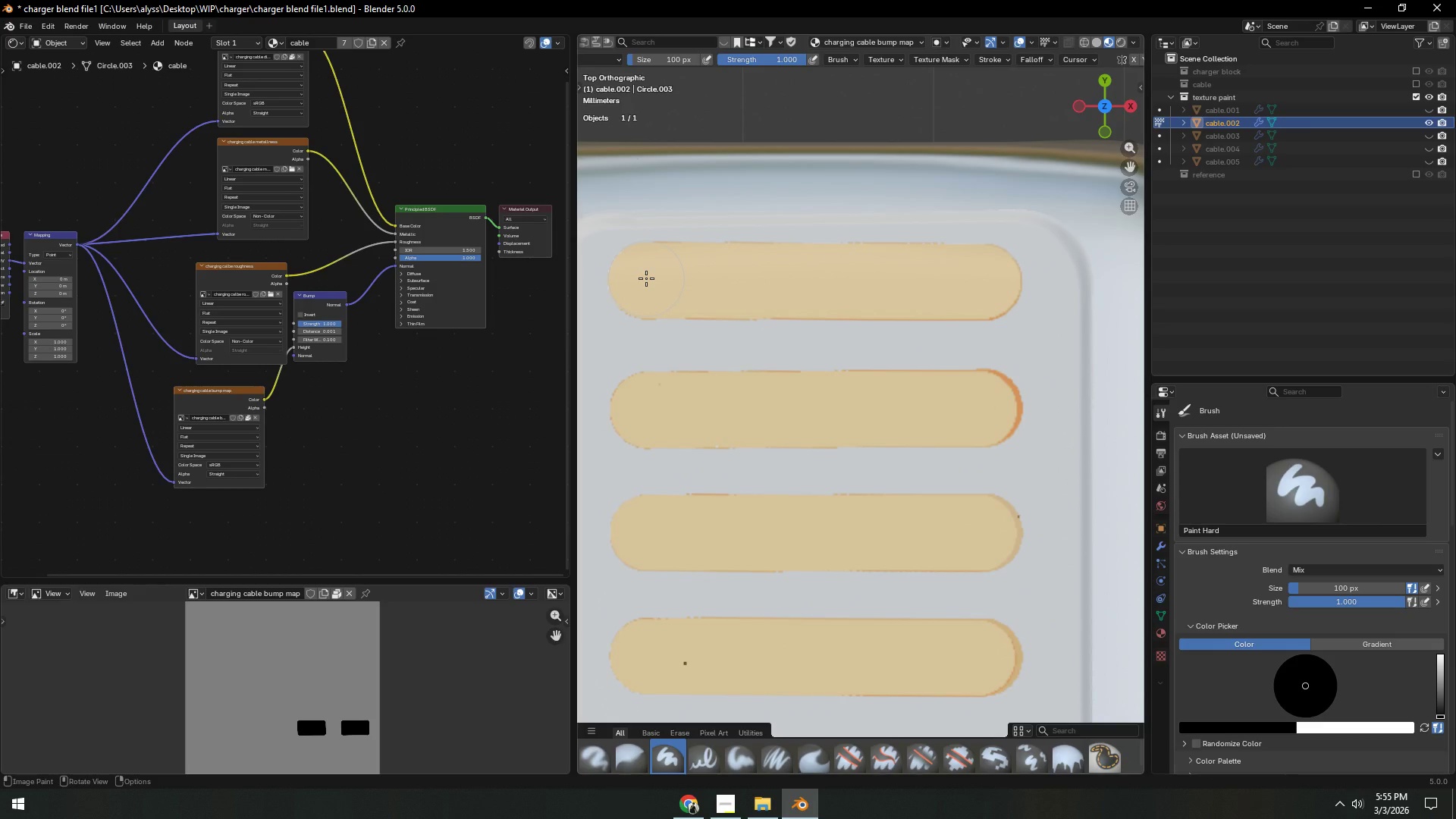 
left_click_drag(start_coordinate=[646, 278], to_coordinate=[984, 280])
 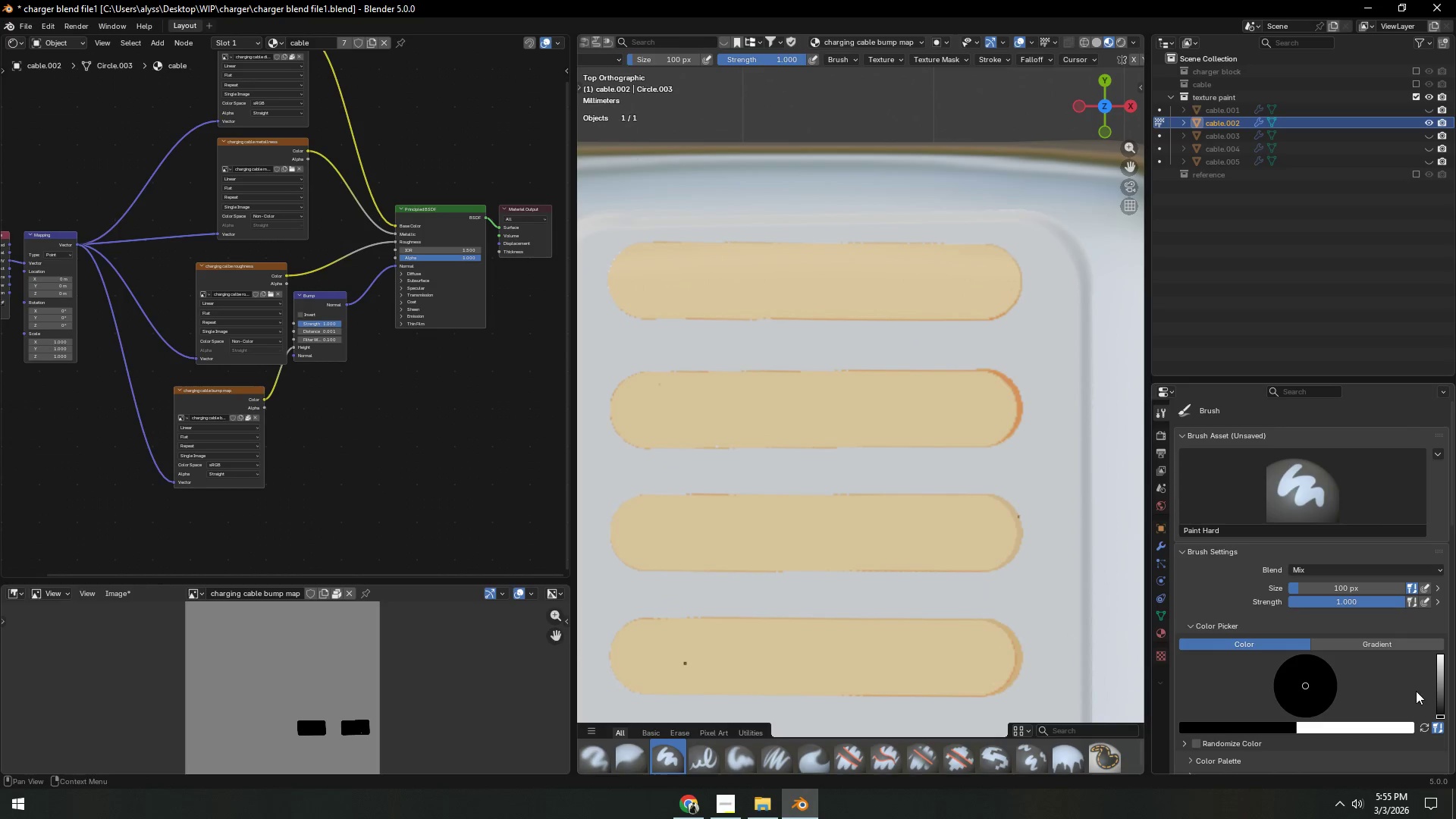 
left_click([1428, 727])
 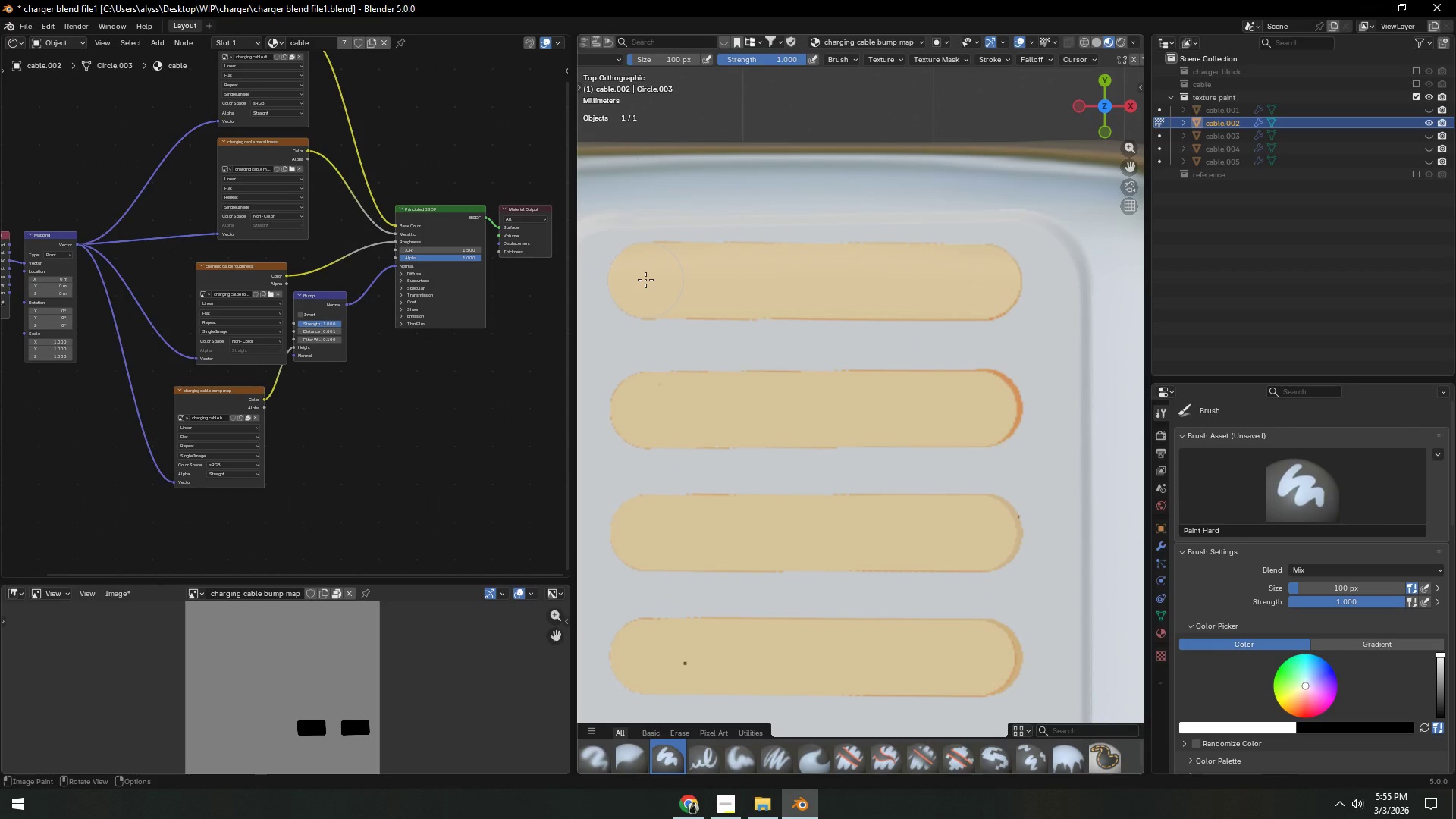 
left_click_drag(start_coordinate=[645, 280], to_coordinate=[983, 281])
 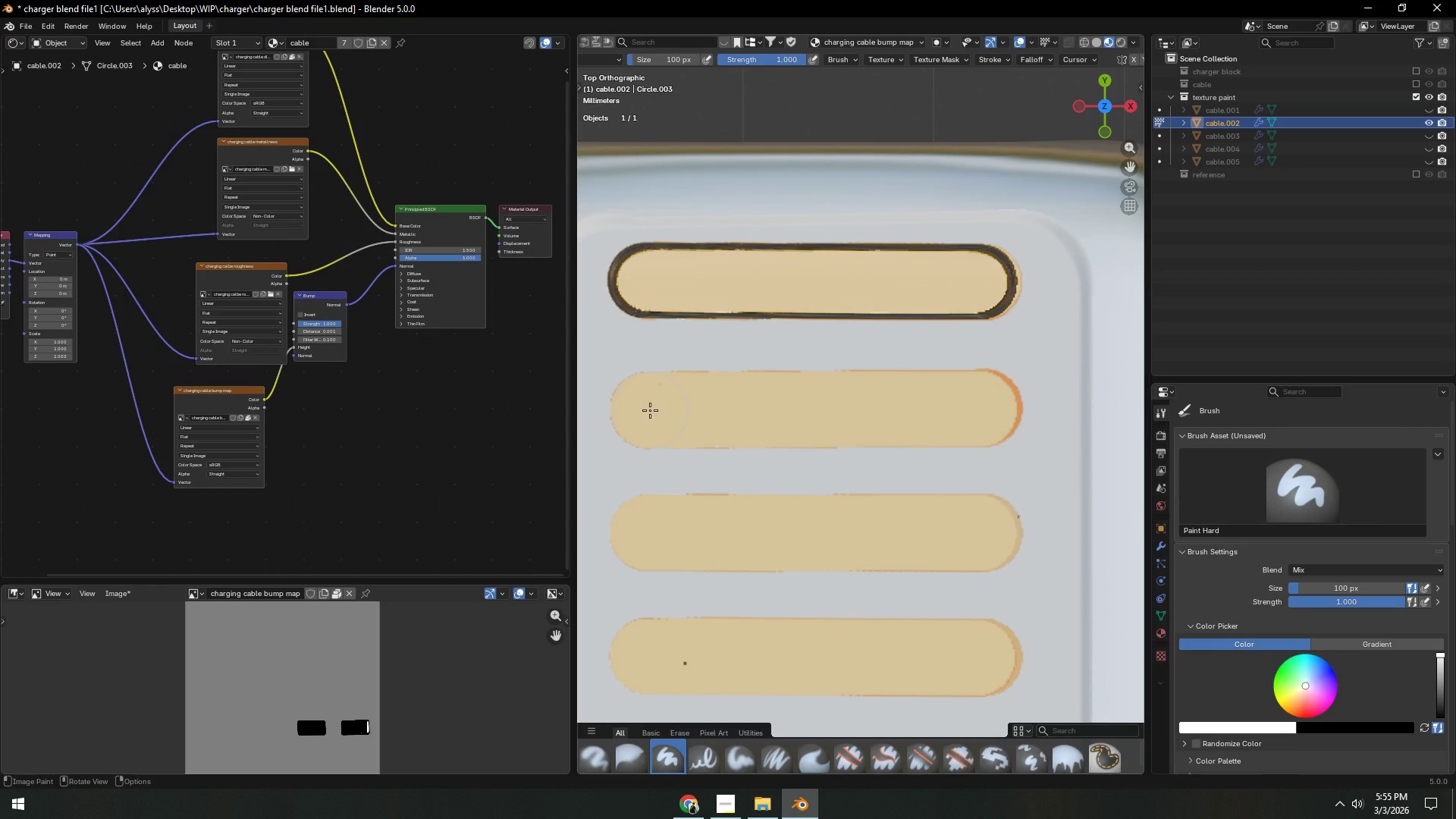 
key(Control+Z)
 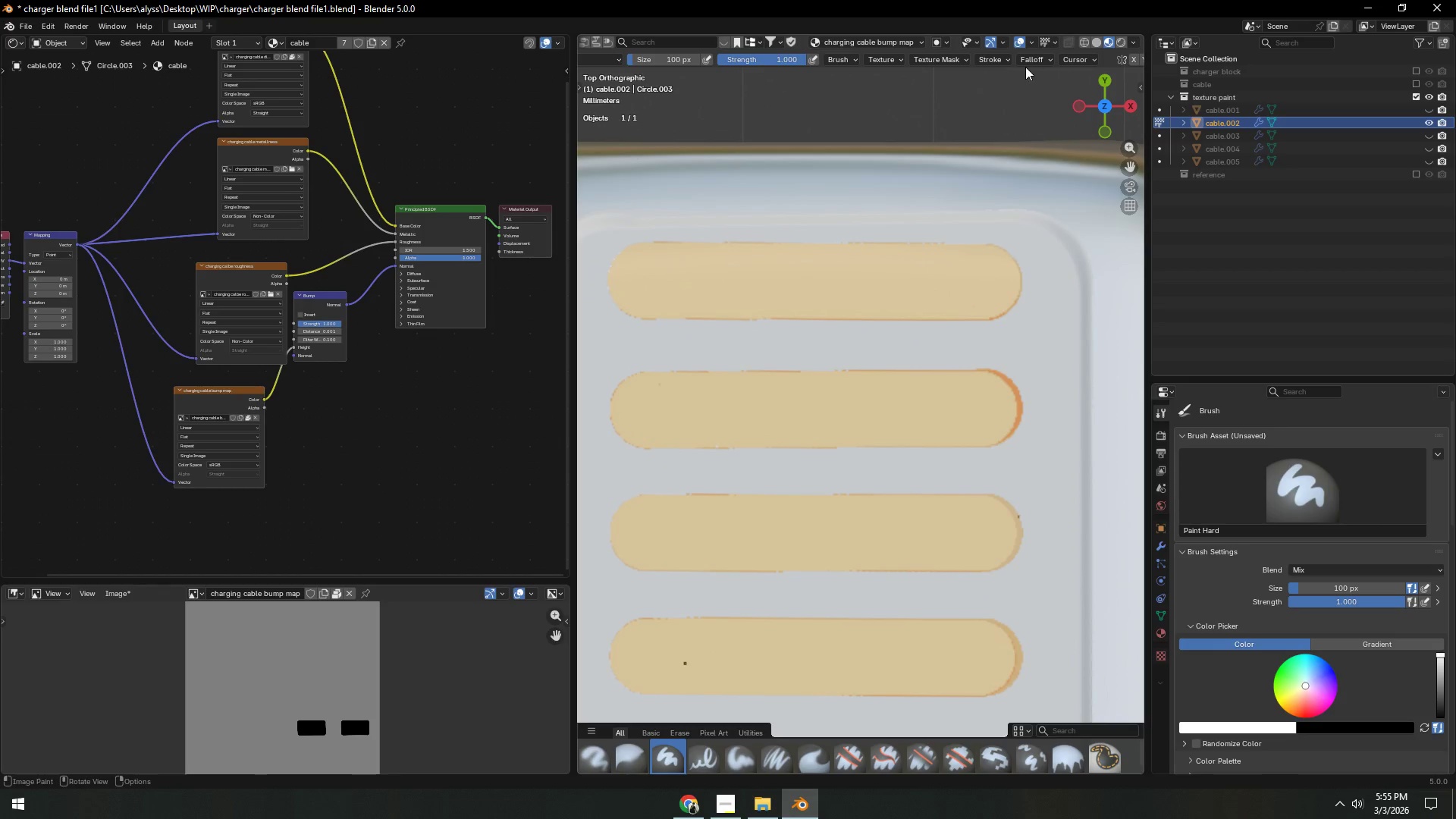 
left_click([1041, 58])
 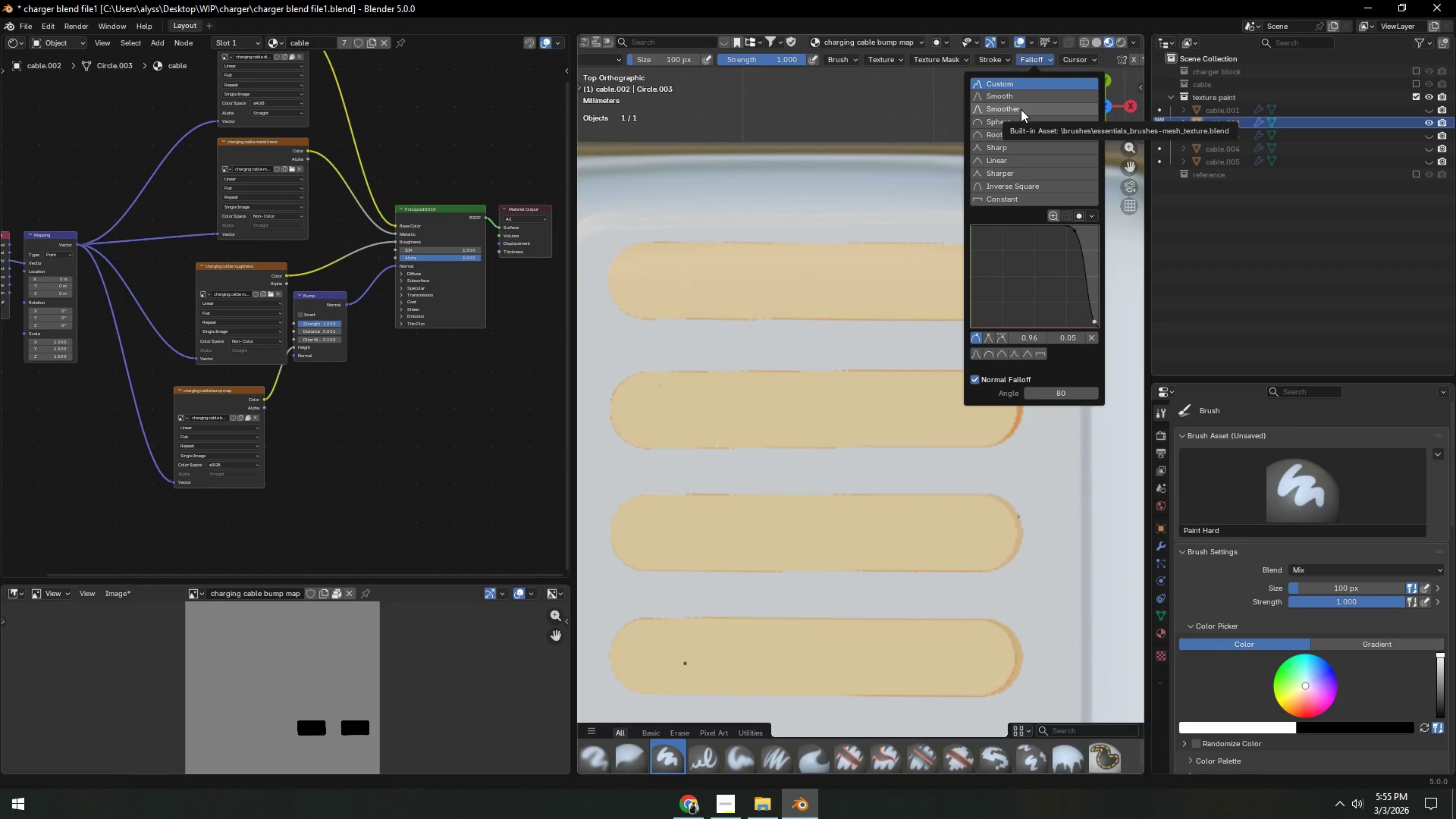 
left_click([1022, 100])
 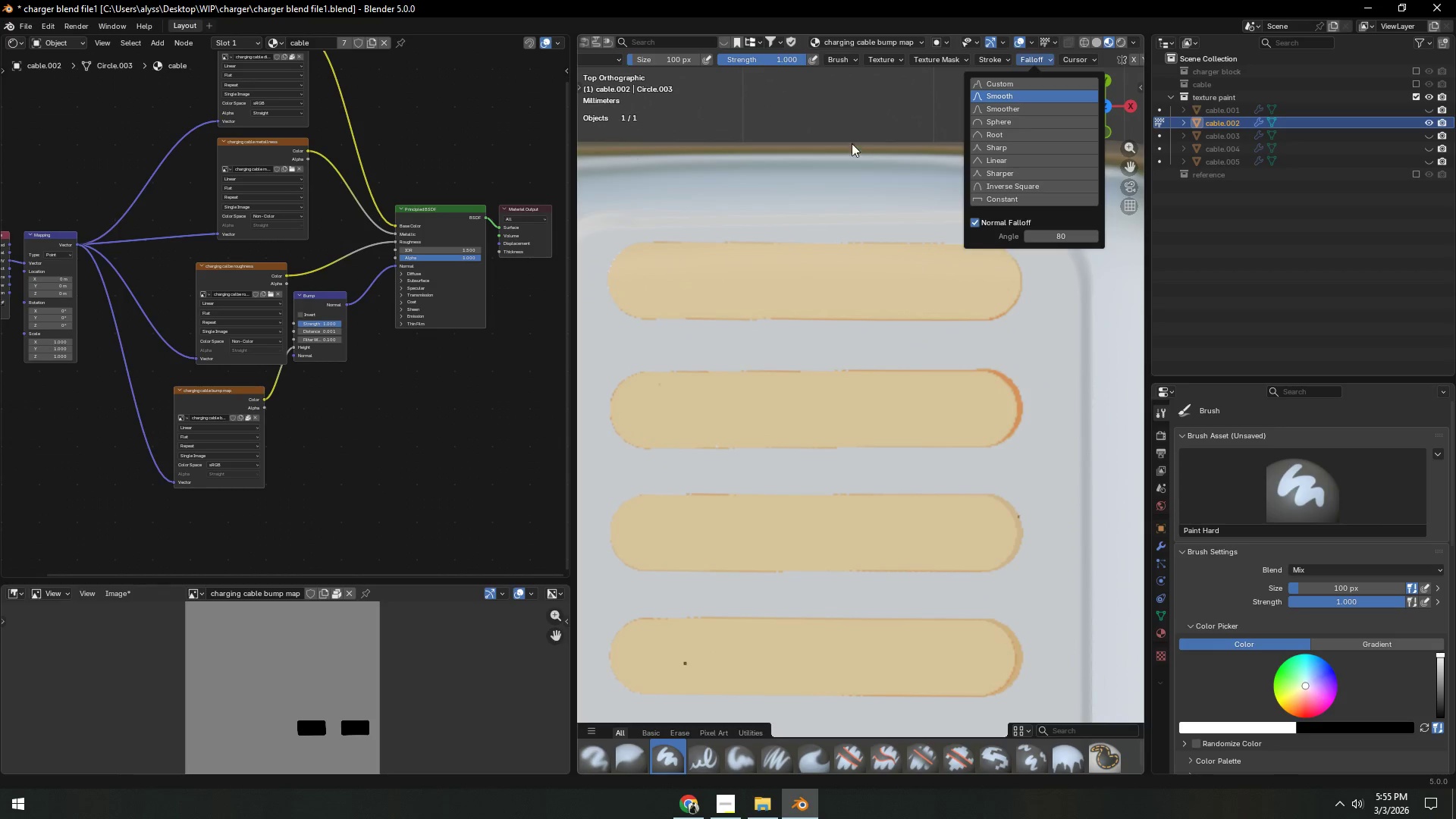 
left_click([852, 123])
 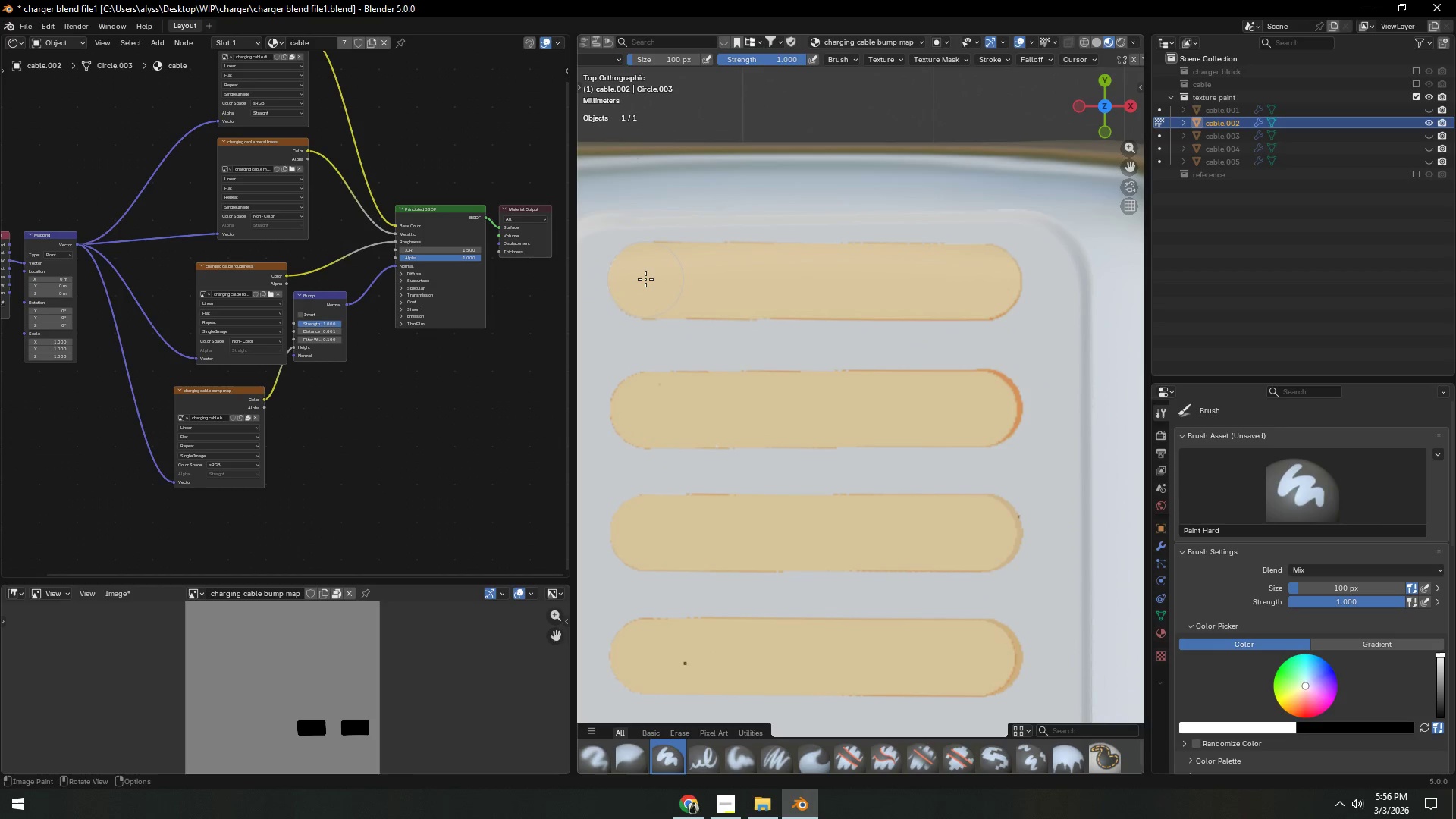 
left_click_drag(start_coordinate=[645, 279], to_coordinate=[984, 281])
 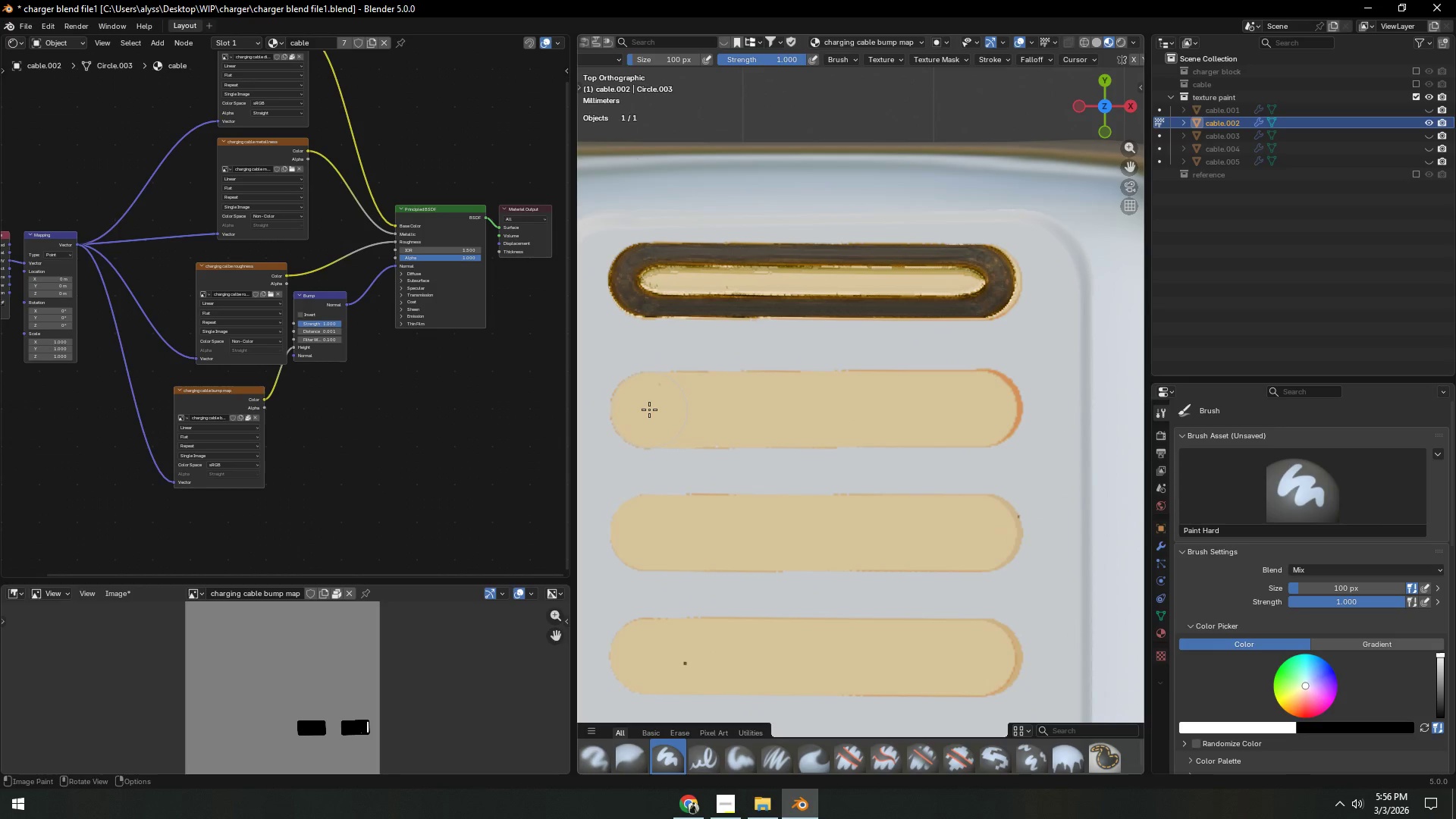 
left_click_drag(start_coordinate=[649, 410], to_coordinate=[986, 410])
 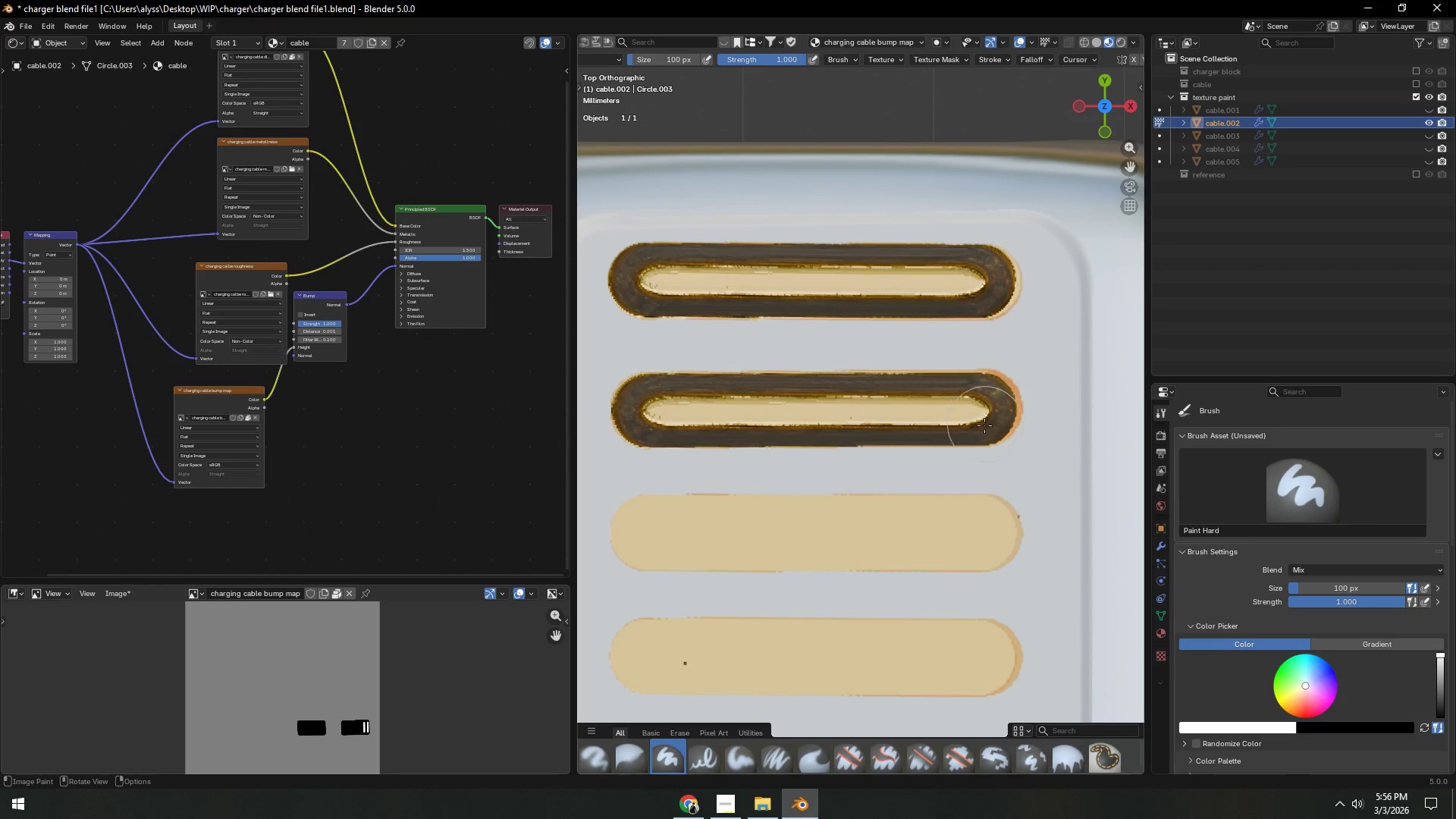 
hold_key(key=ShiftLeft, duration=0.84)
 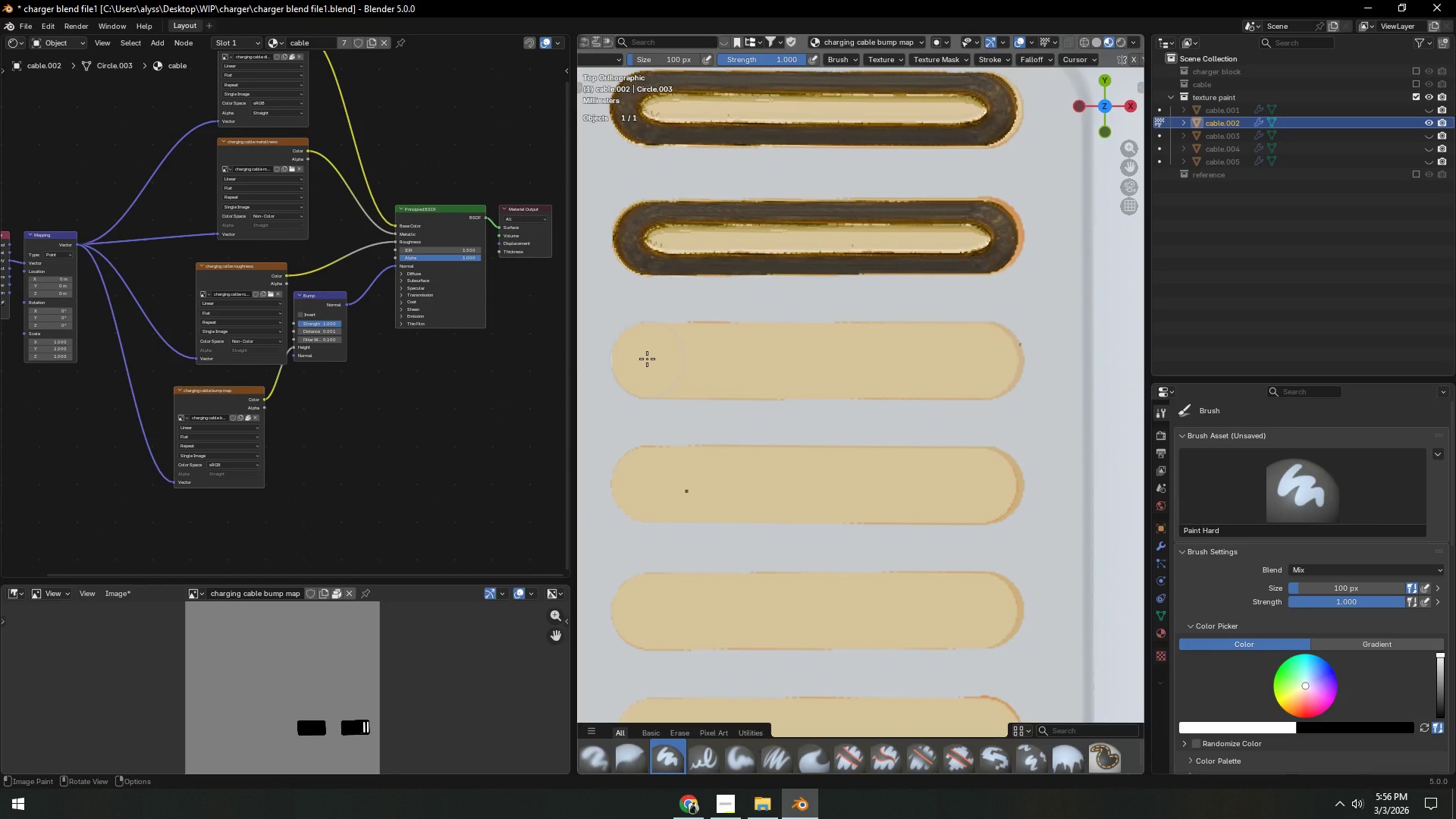 
left_click_drag(start_coordinate=[647, 359], to_coordinate=[991, 361])
 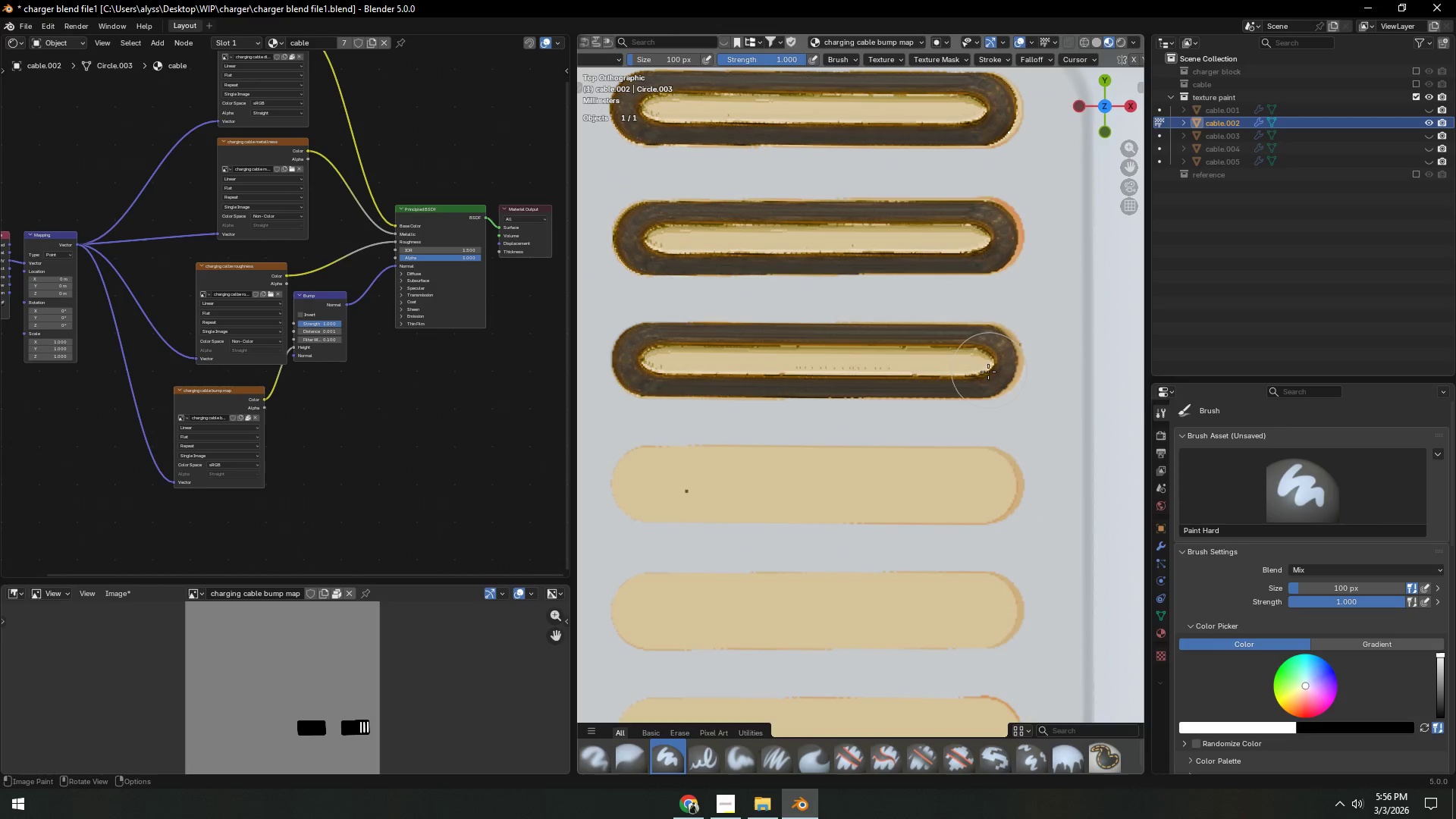 
hold_key(key=ShiftLeft, duration=0.66)
 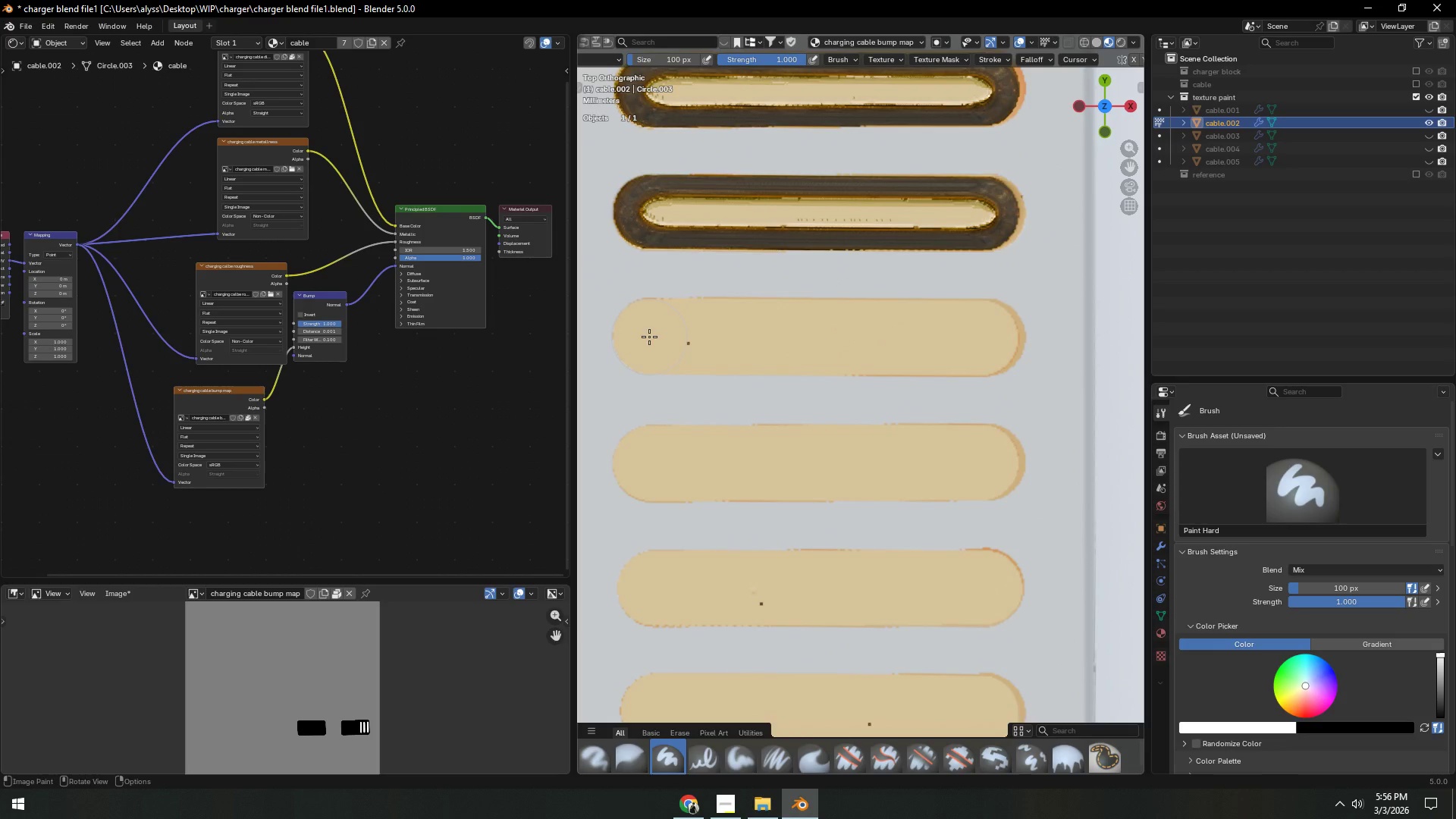 
left_click_drag(start_coordinate=[649, 337], to_coordinate=[989, 337])
 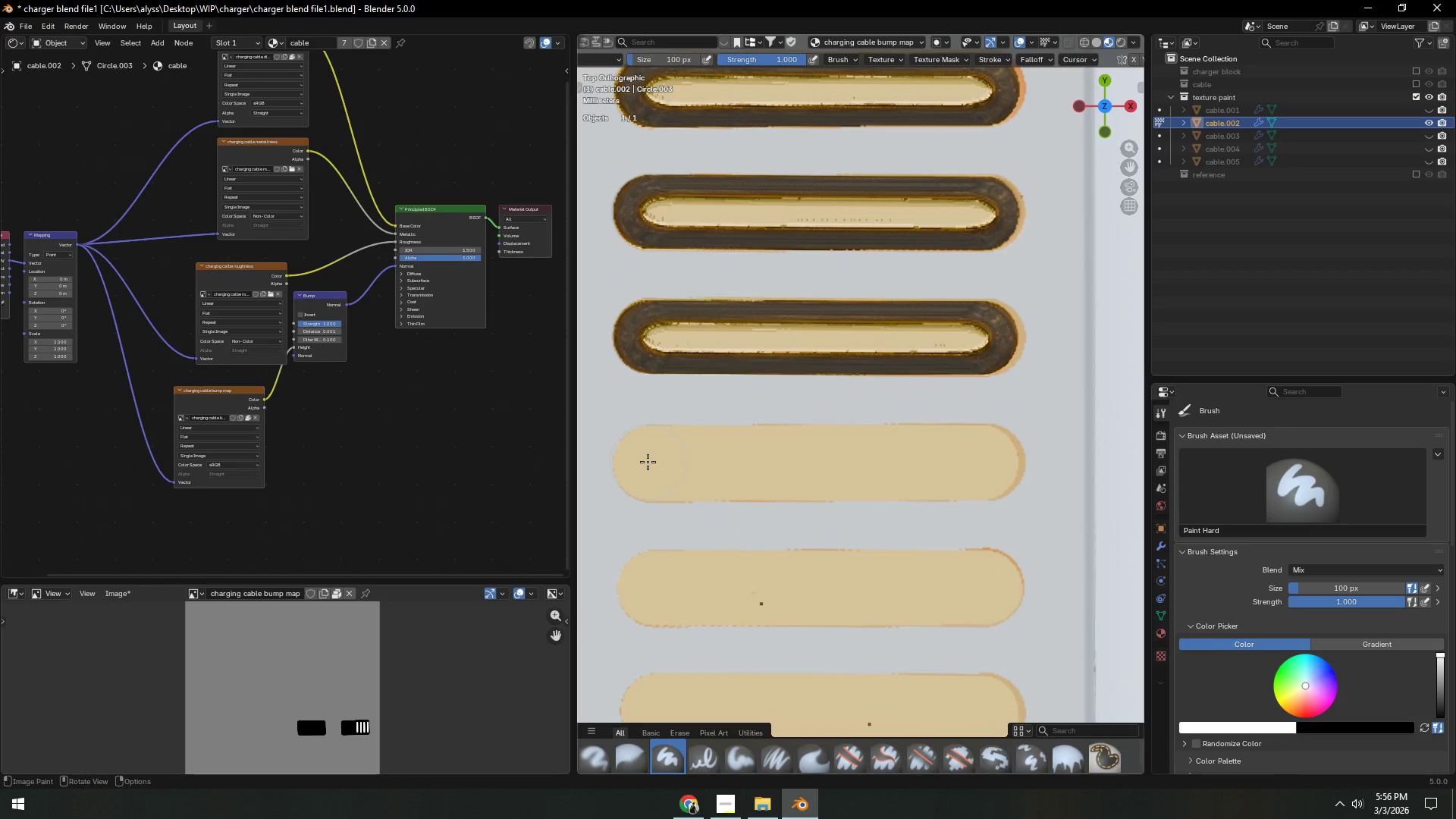 
left_click_drag(start_coordinate=[649, 462], to_coordinate=[990, 463])
 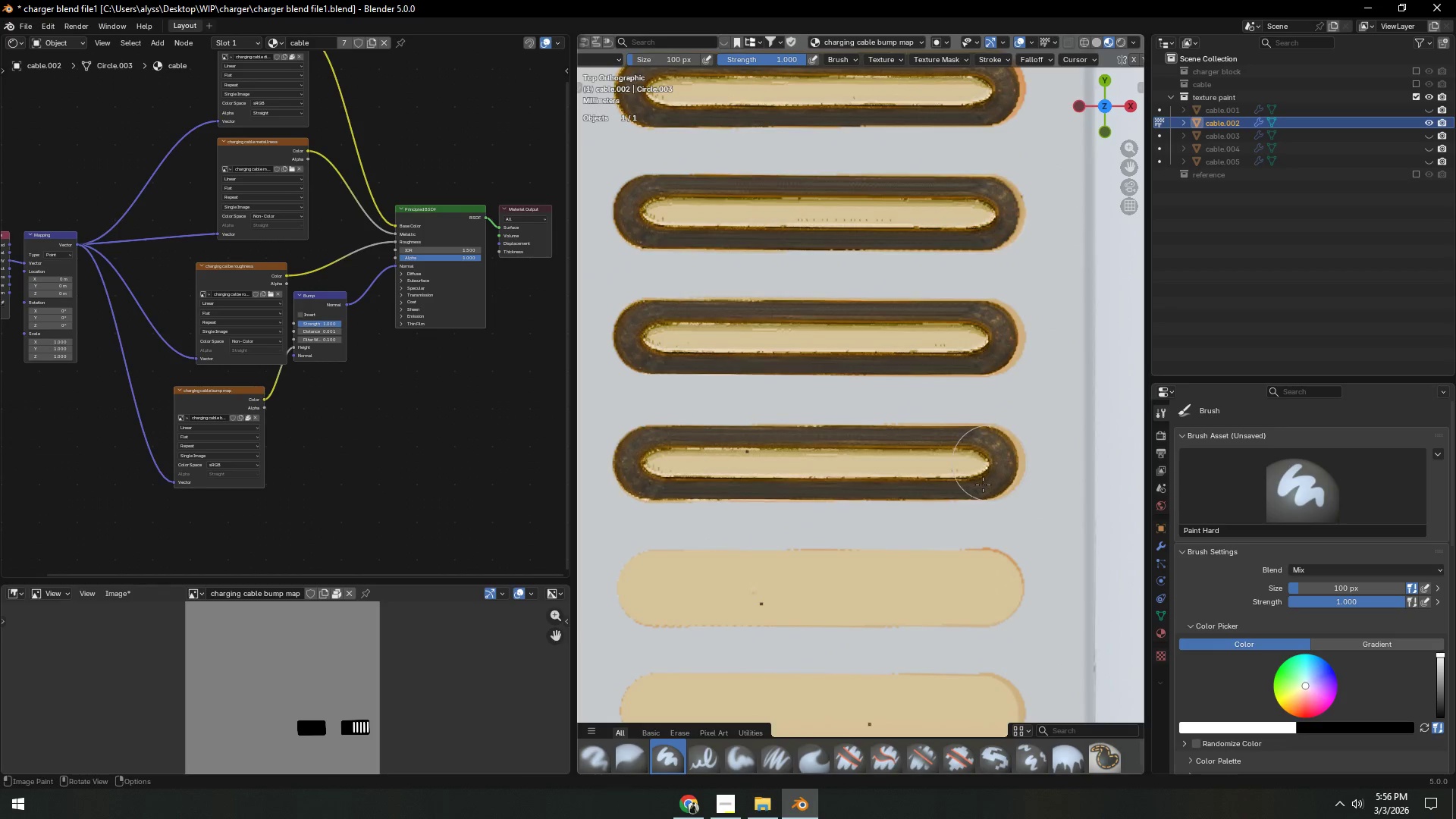 
hold_key(key=ShiftLeft, duration=0.7)
 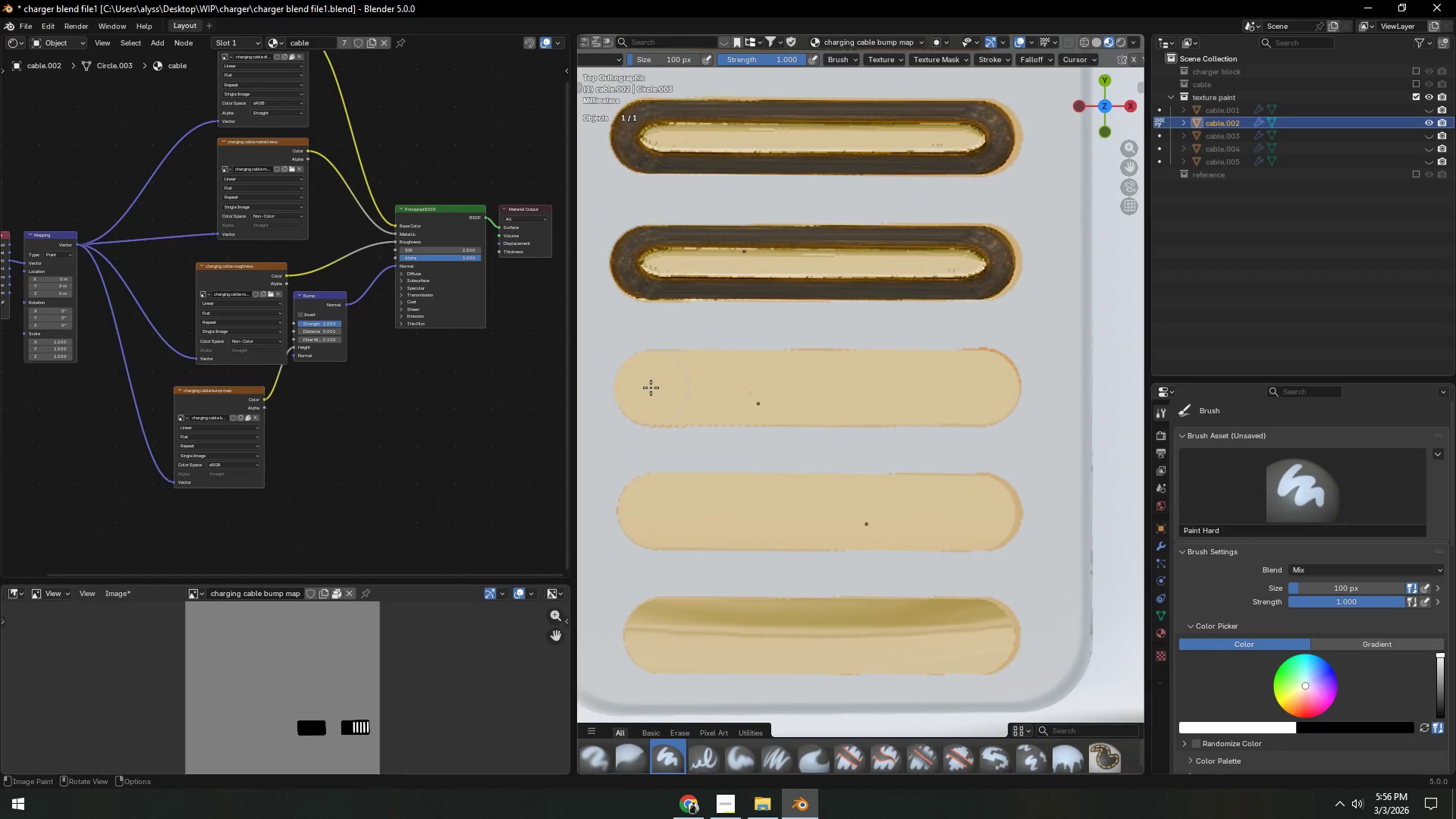 
left_click_drag(start_coordinate=[651, 388], to_coordinate=[987, 387])
 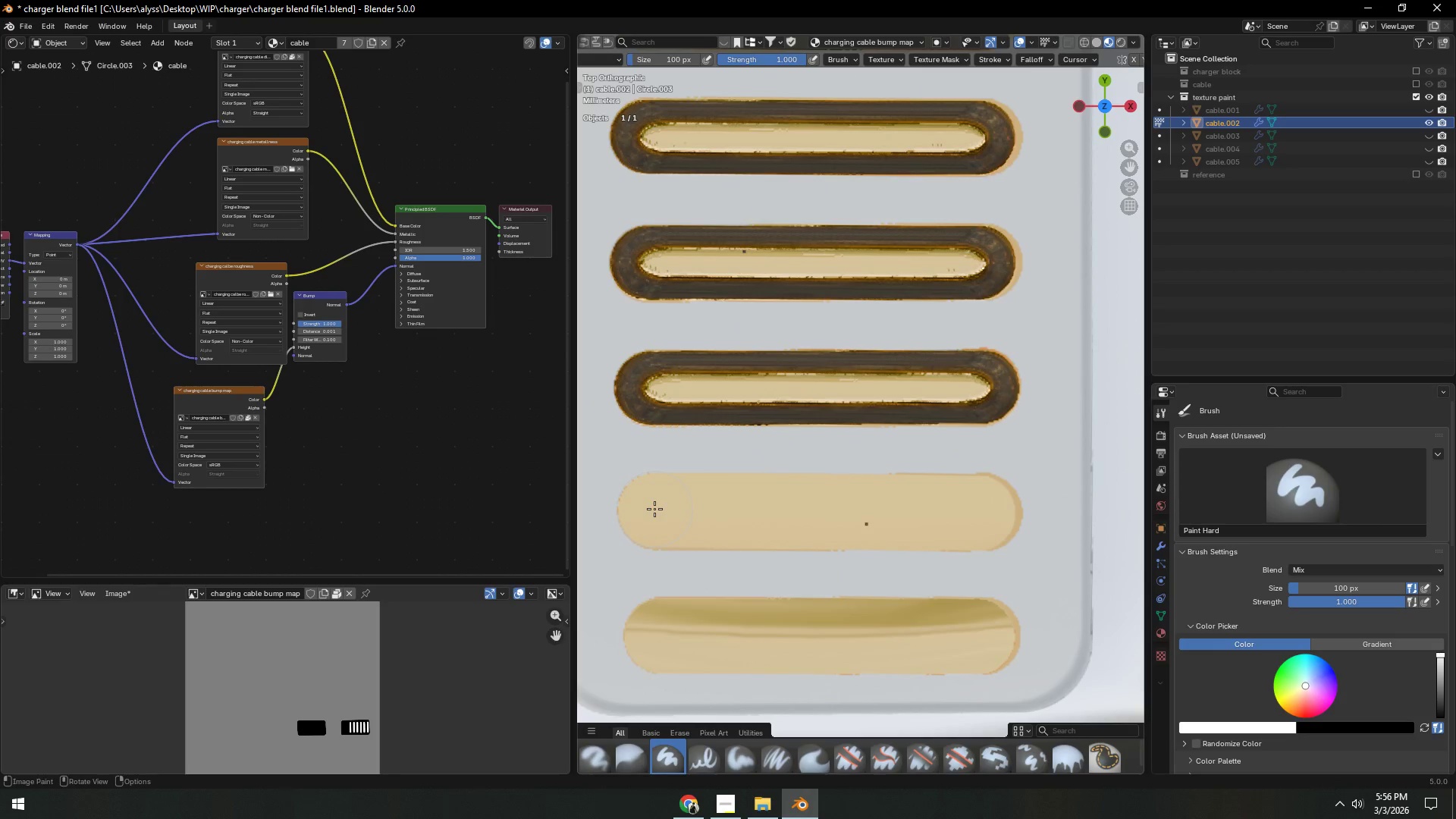 
left_click_drag(start_coordinate=[654, 509], to_coordinate=[984, 510])
 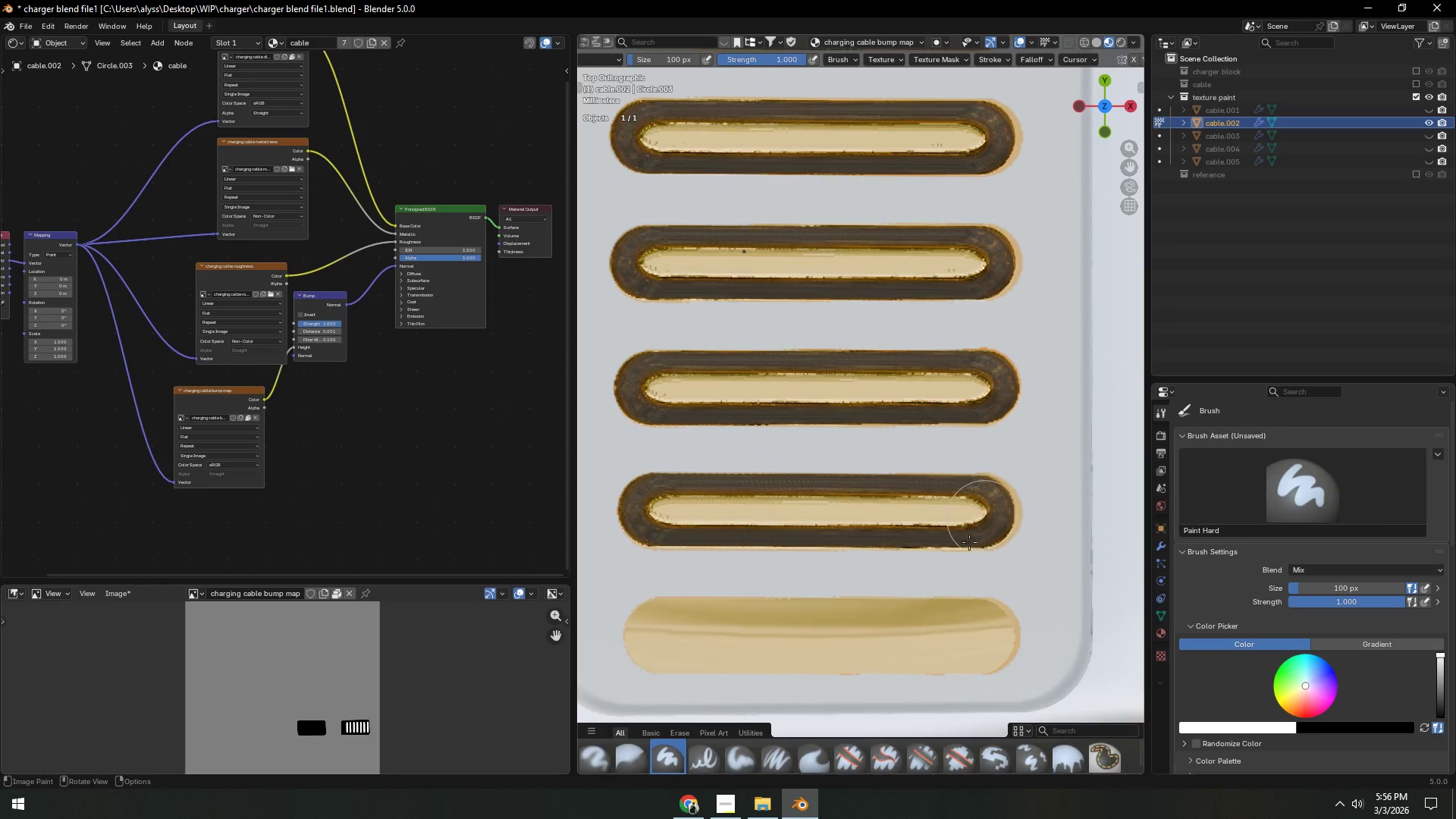 
hold_key(key=ShiftLeft, duration=0.67)
 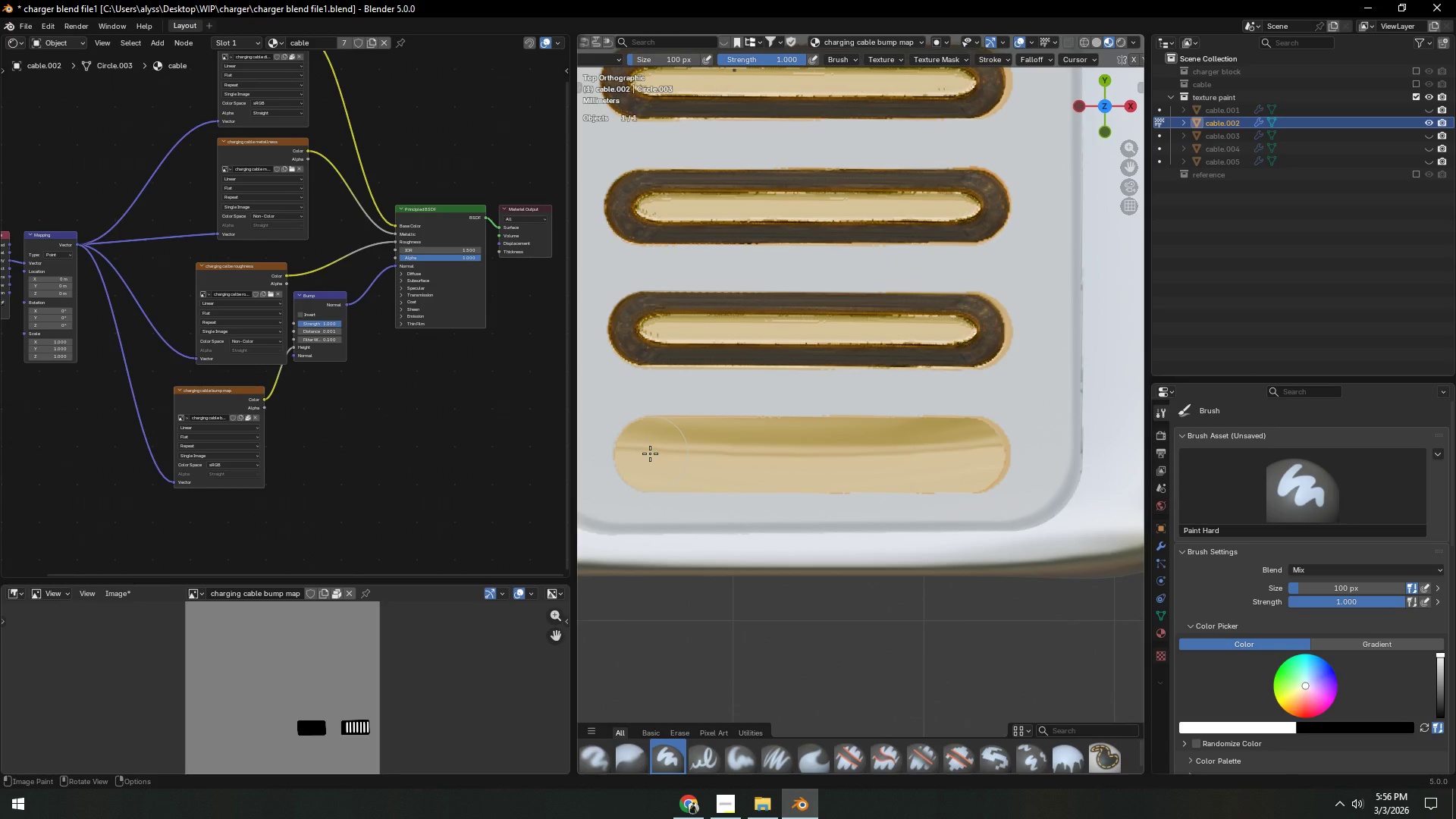 
left_click_drag(start_coordinate=[650, 453], to_coordinate=[974, 454])
 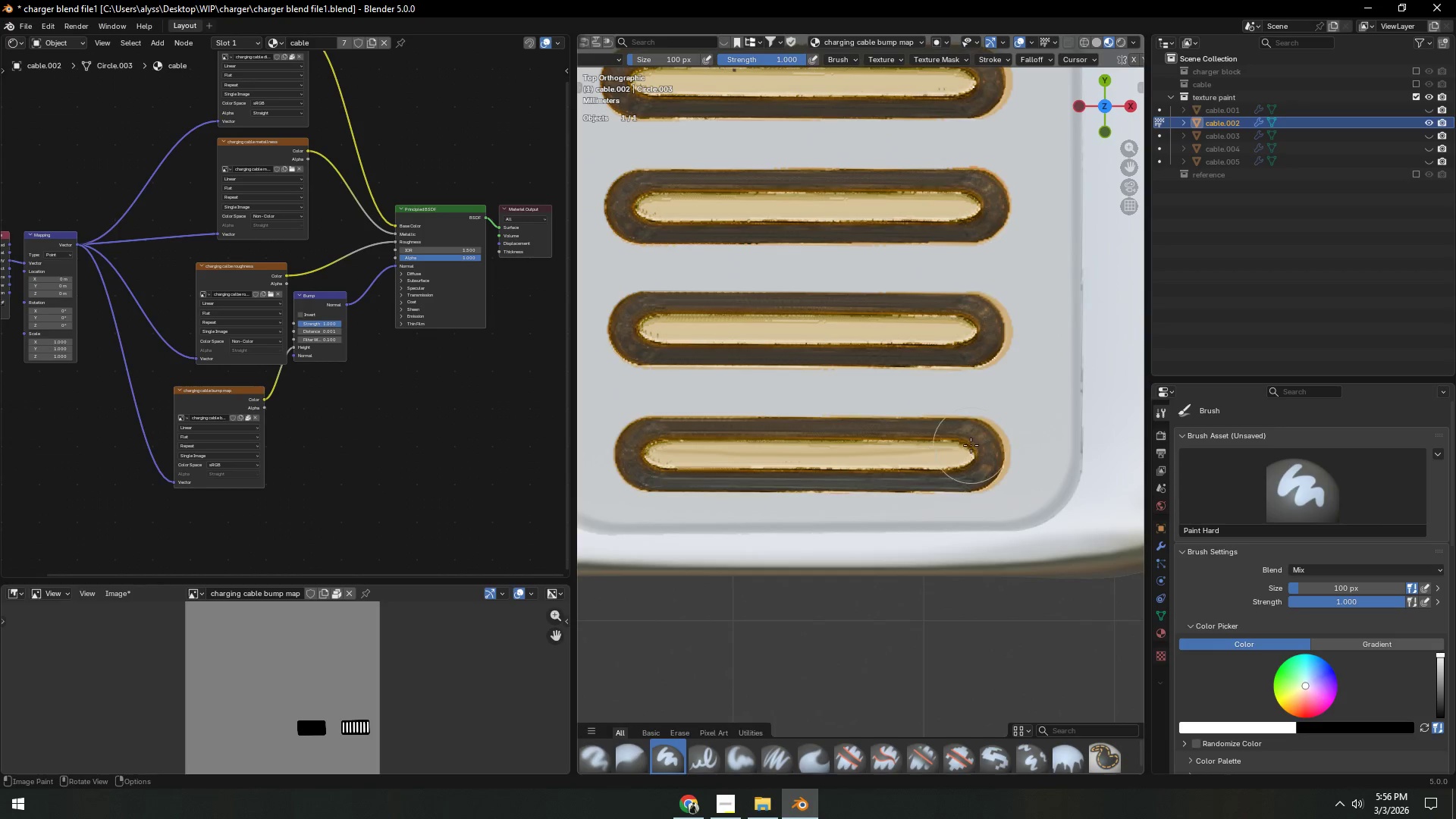 
key(Backquote)
 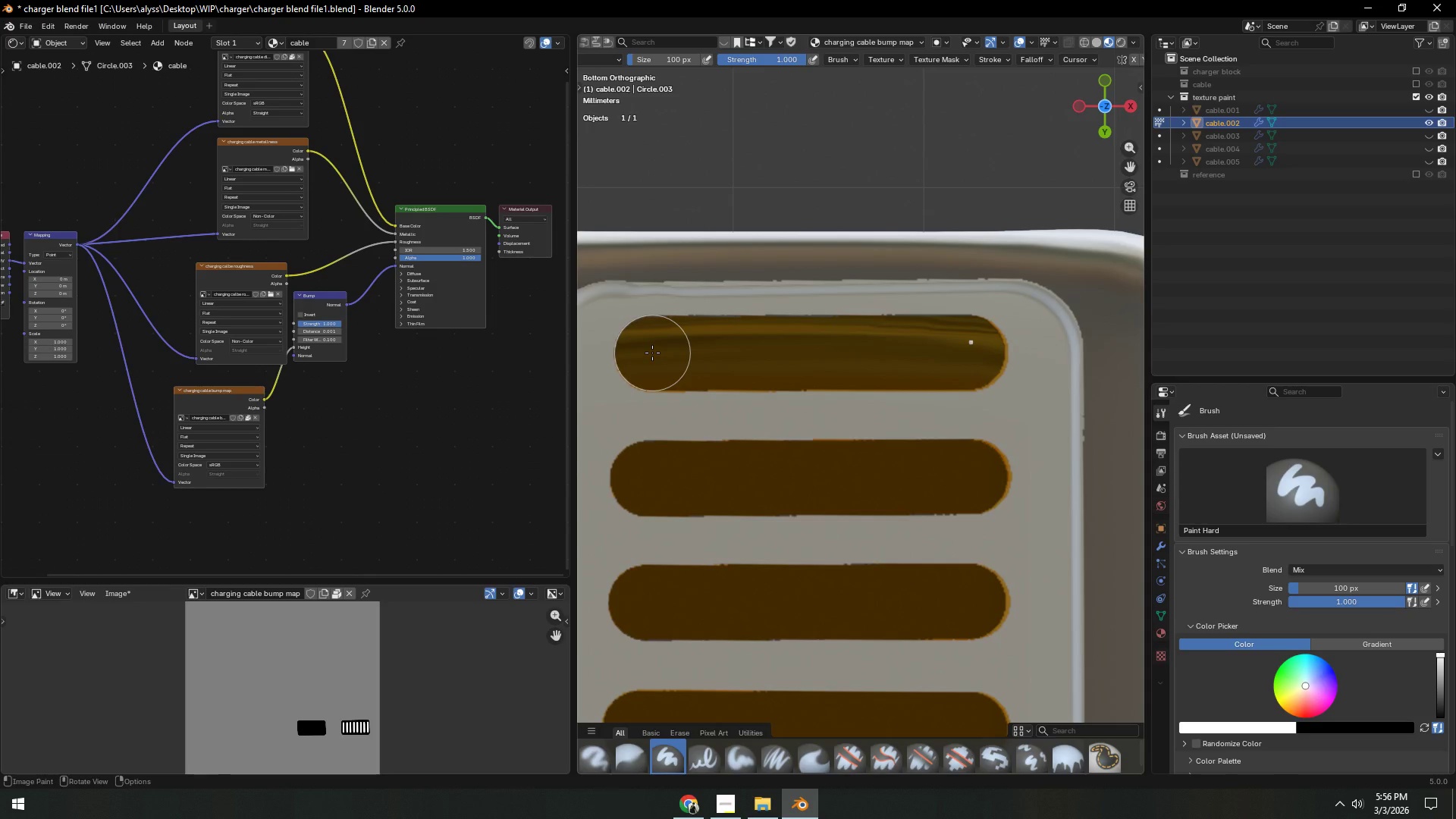 
left_click_drag(start_coordinate=[651, 353], to_coordinate=[971, 352])
 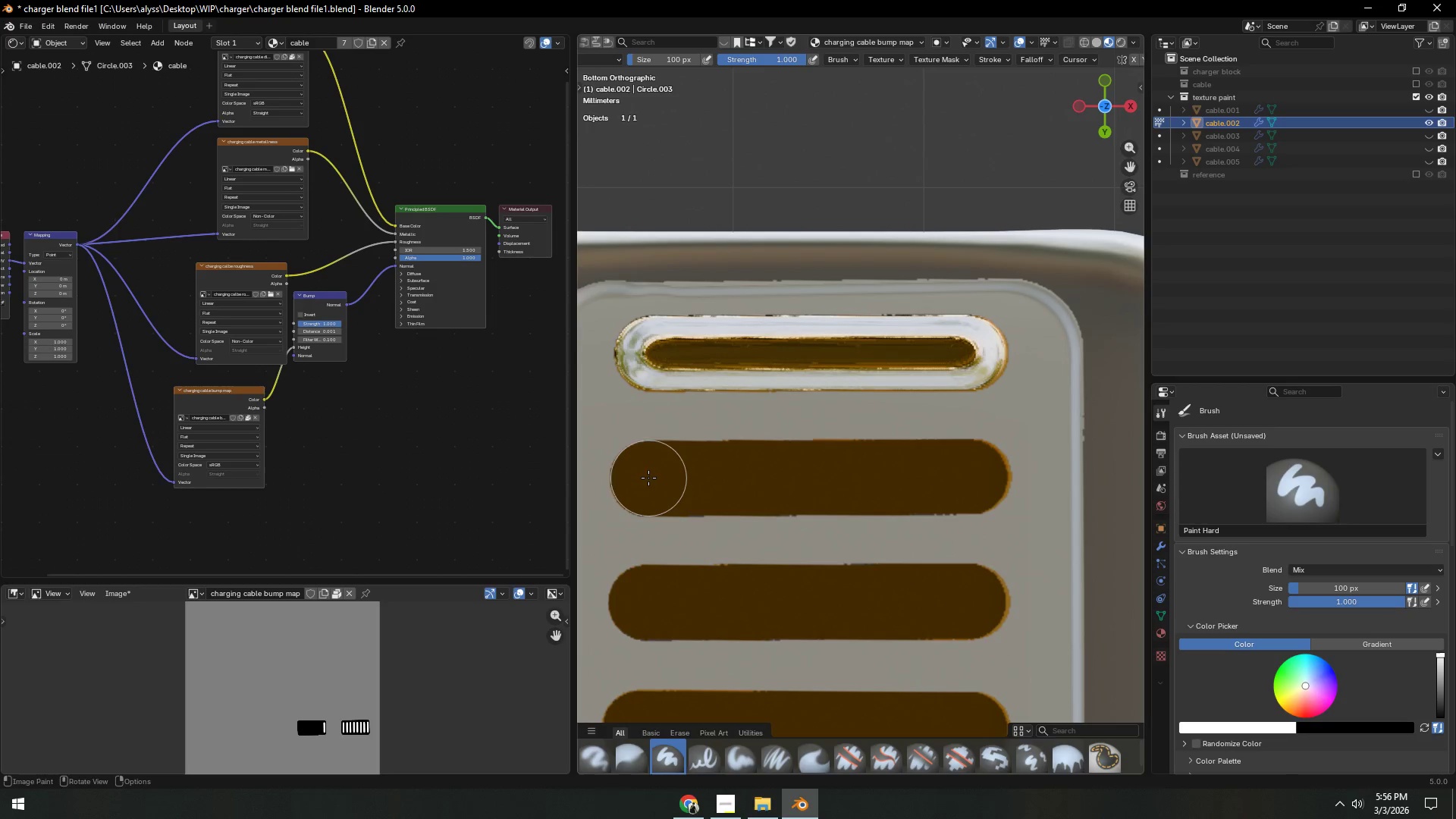 
left_click_drag(start_coordinate=[647, 478], to_coordinate=[973, 477])
 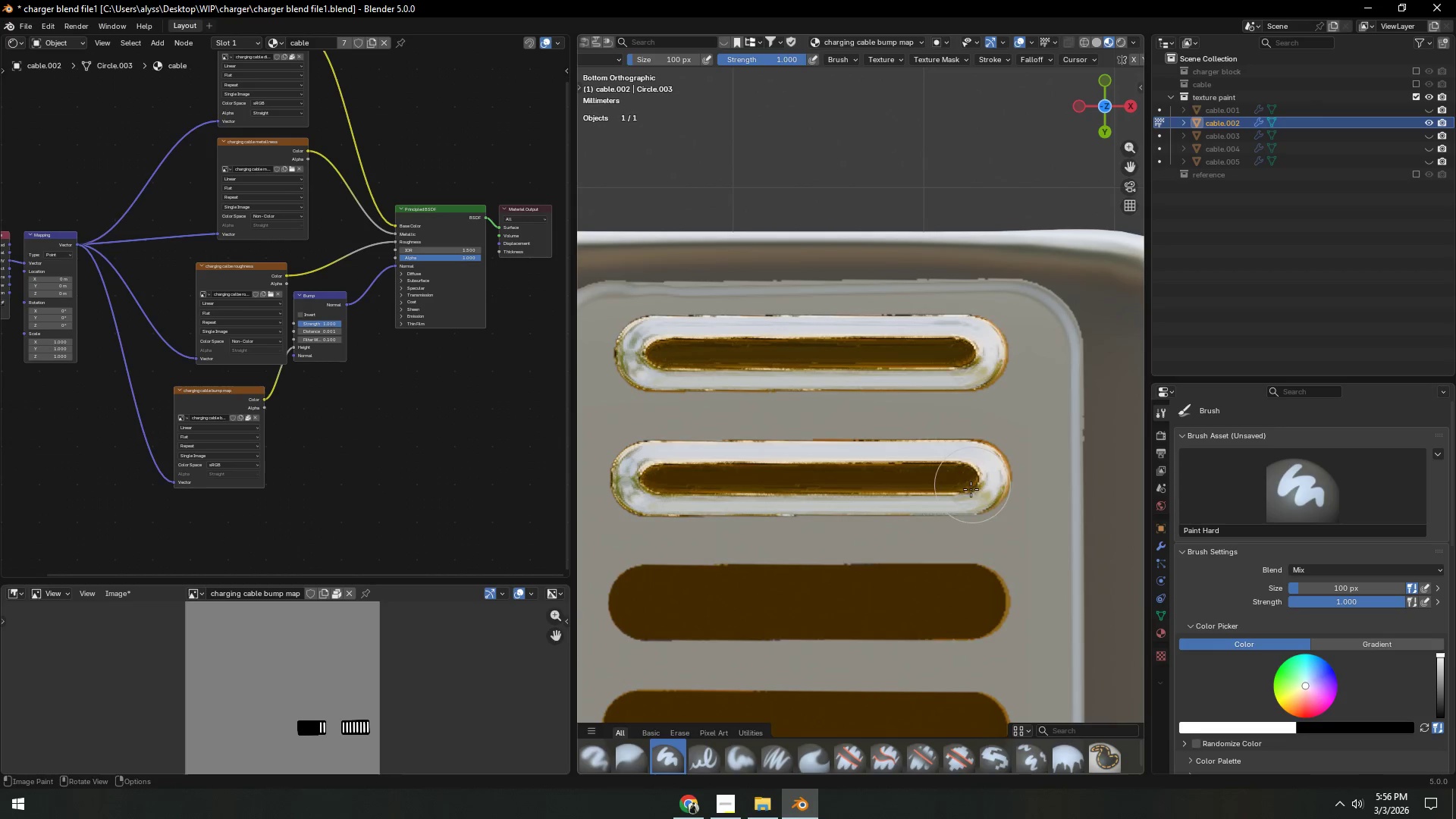 
hold_key(key=ShiftLeft, duration=0.75)
 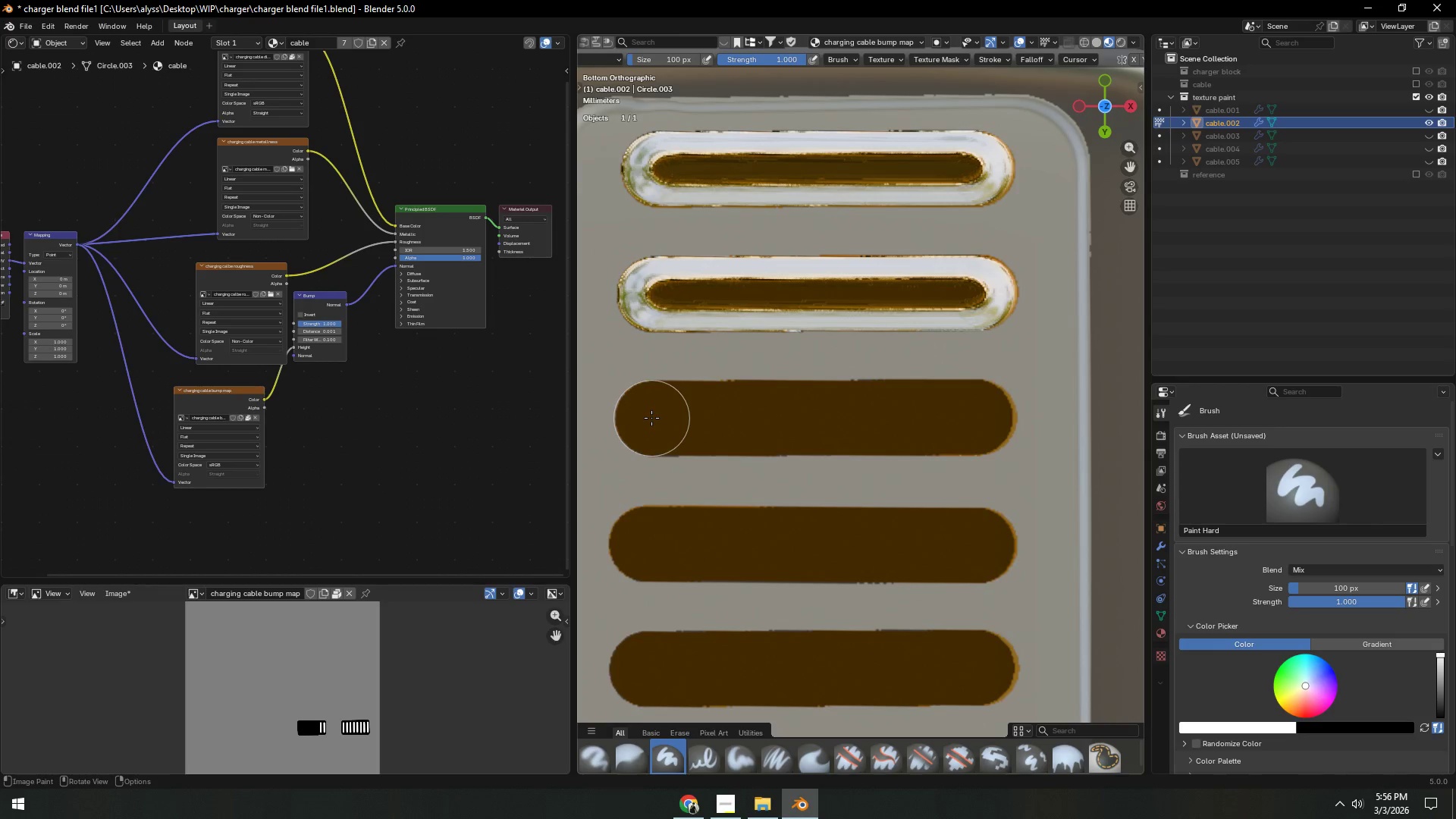 
left_click_drag(start_coordinate=[651, 418], to_coordinate=[979, 417])
 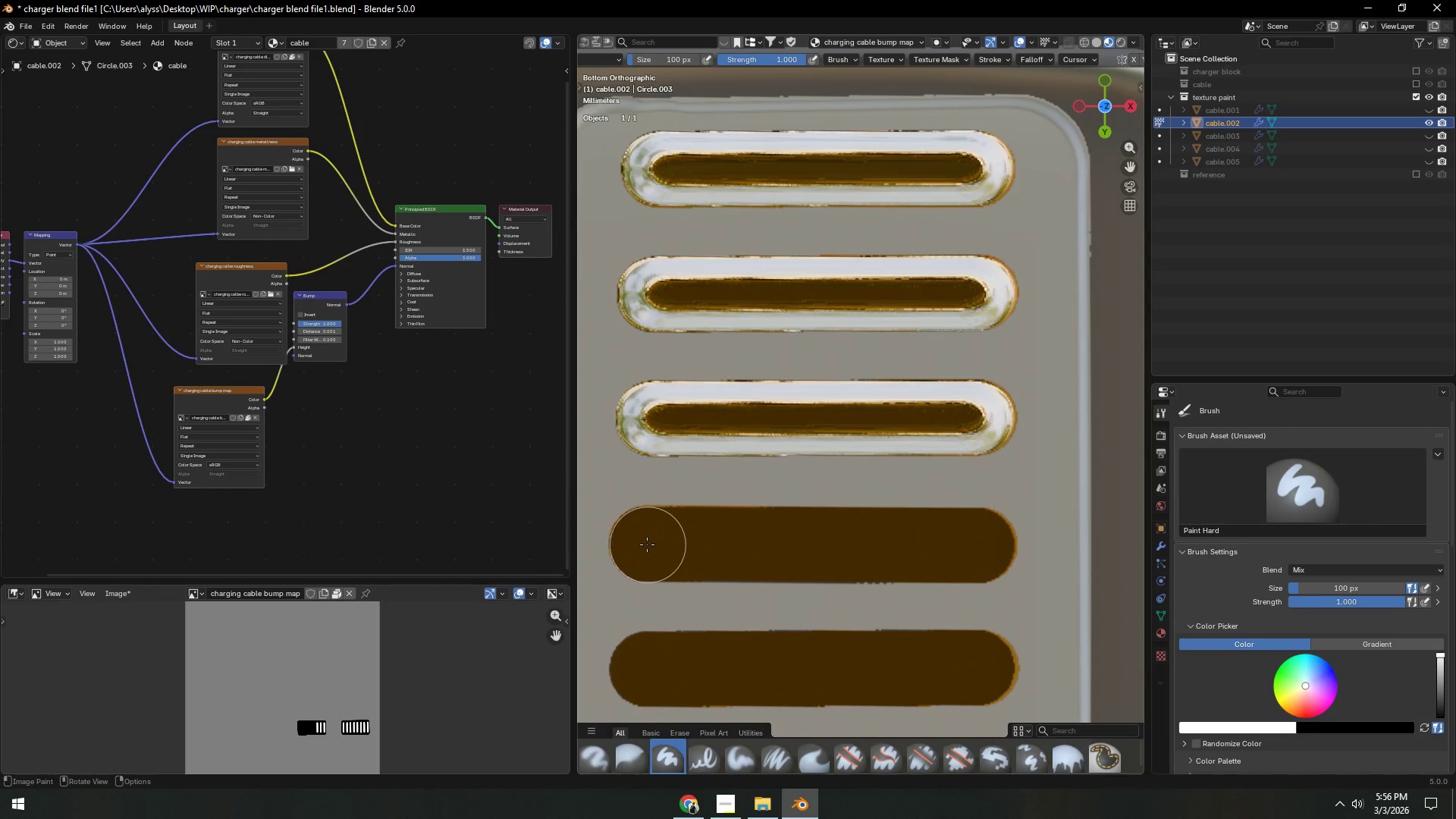 
left_click_drag(start_coordinate=[646, 544], to_coordinate=[979, 545])
 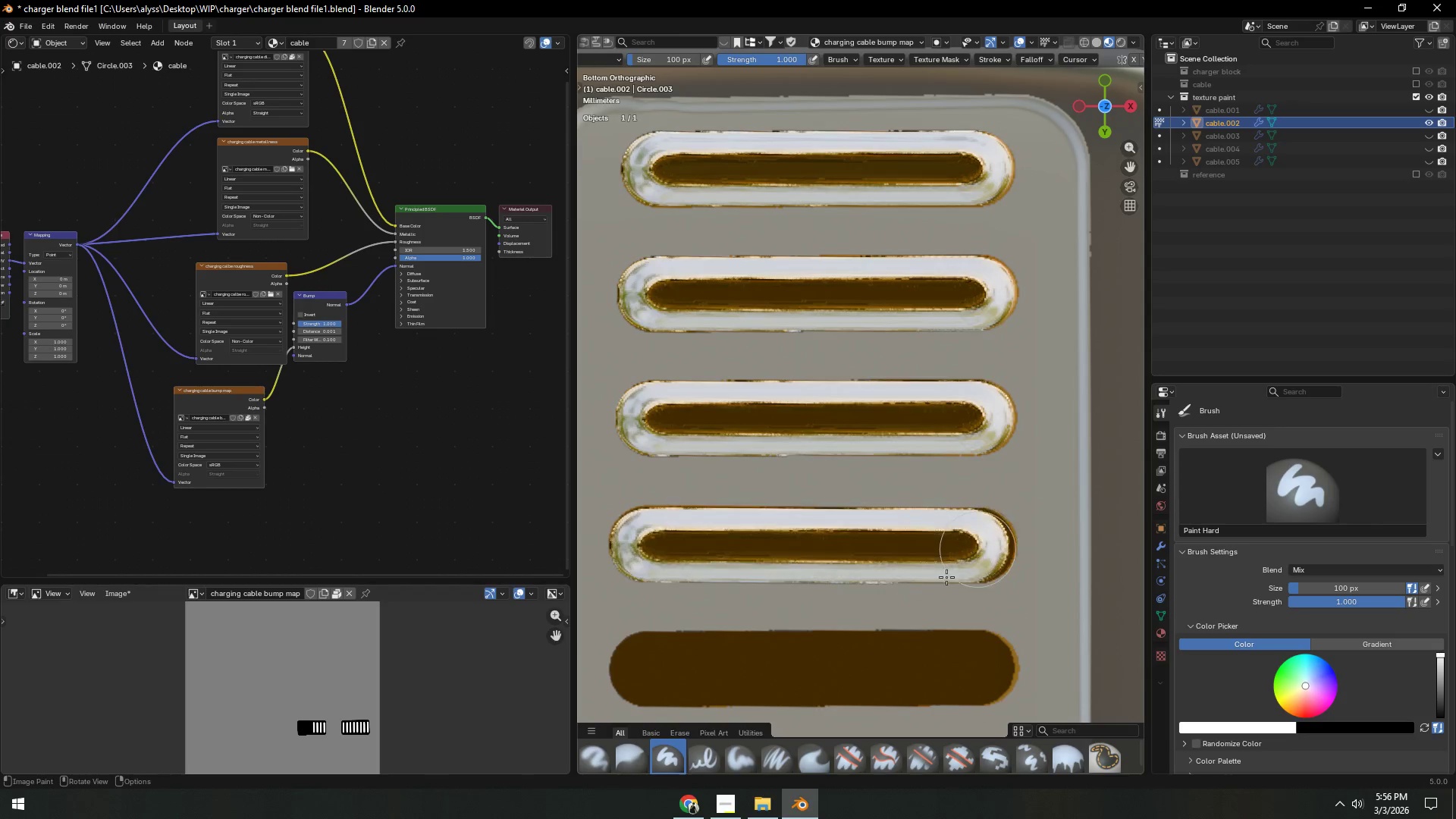 
hold_key(key=ShiftLeft, duration=0.83)
 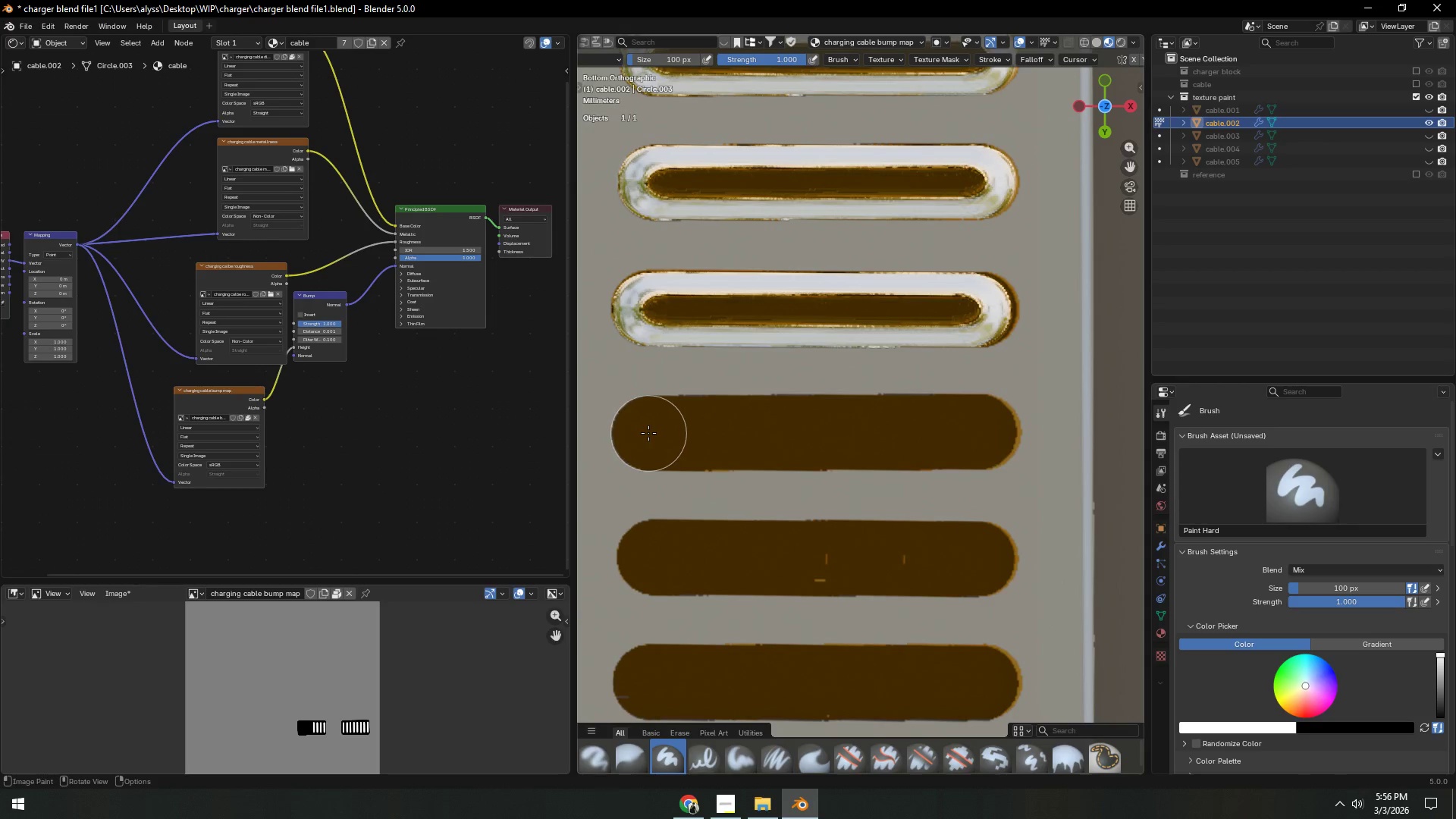 
left_click_drag(start_coordinate=[648, 433], to_coordinate=[984, 432])
 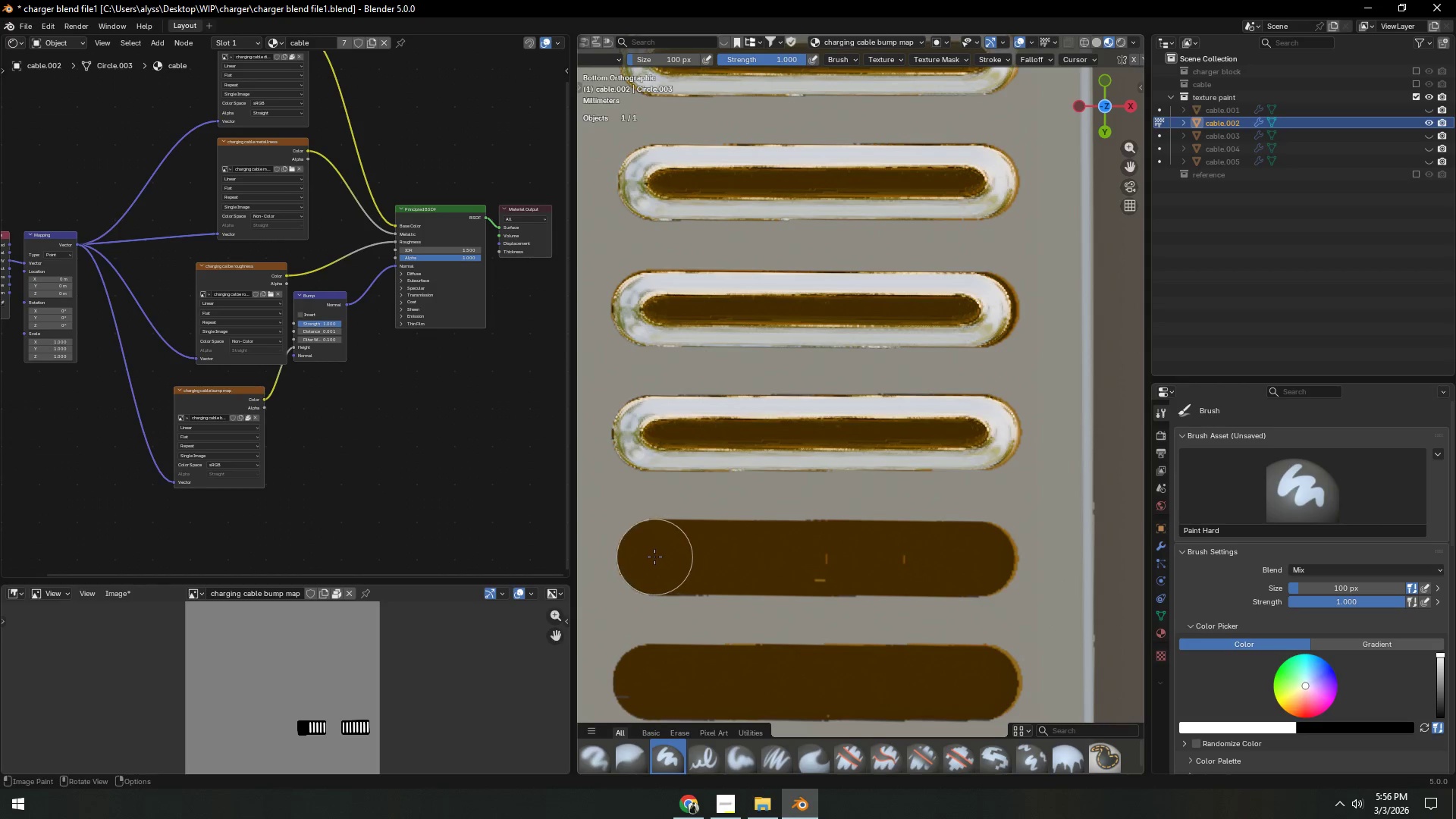 
left_click_drag(start_coordinate=[654, 557], to_coordinate=[981, 558])
 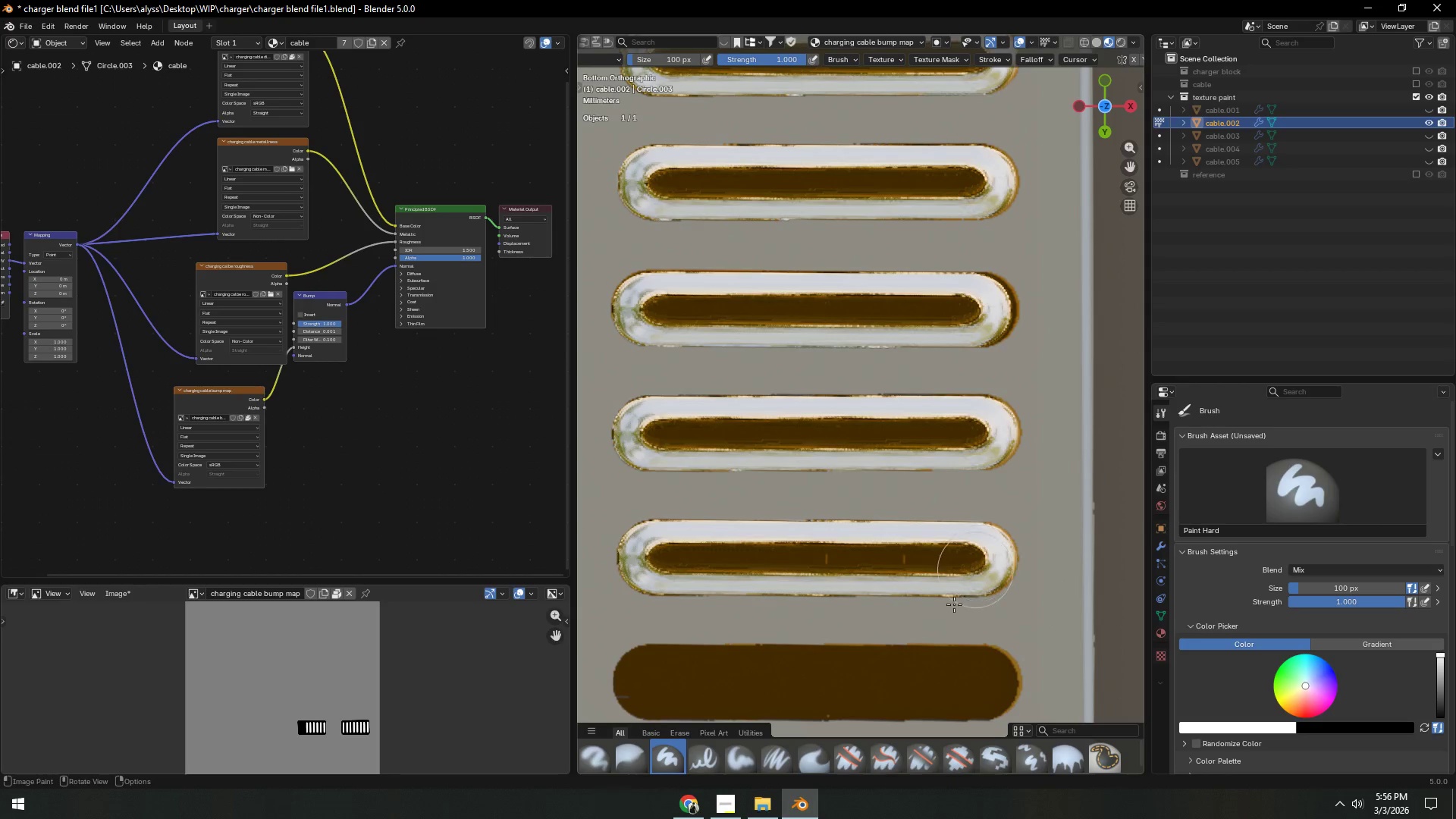 
hold_key(key=ShiftLeft, duration=0.81)
 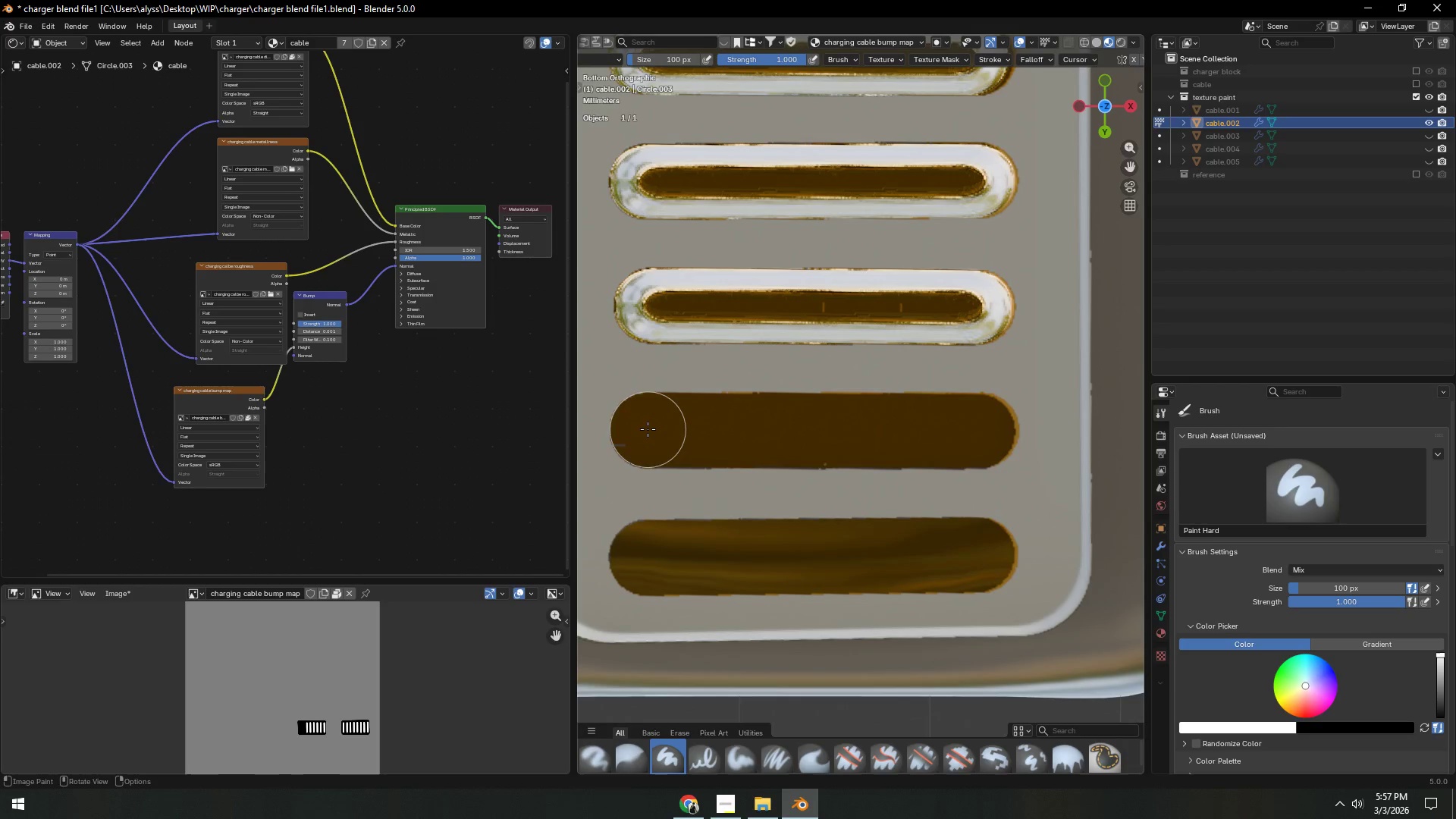 
left_click_drag(start_coordinate=[647, 430], to_coordinate=[982, 429])
 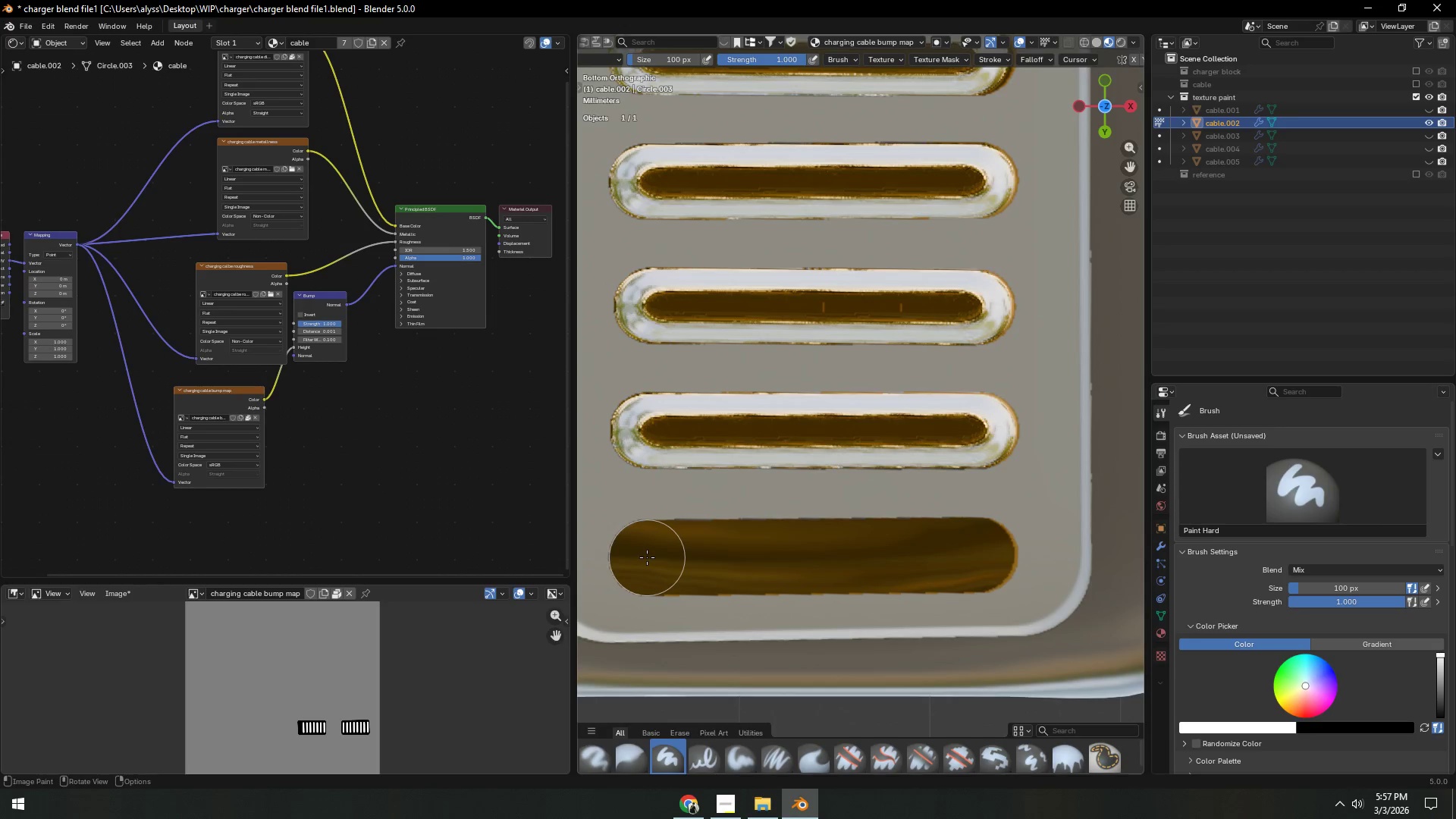 
left_click_drag(start_coordinate=[646, 557], to_coordinate=[981, 554])
 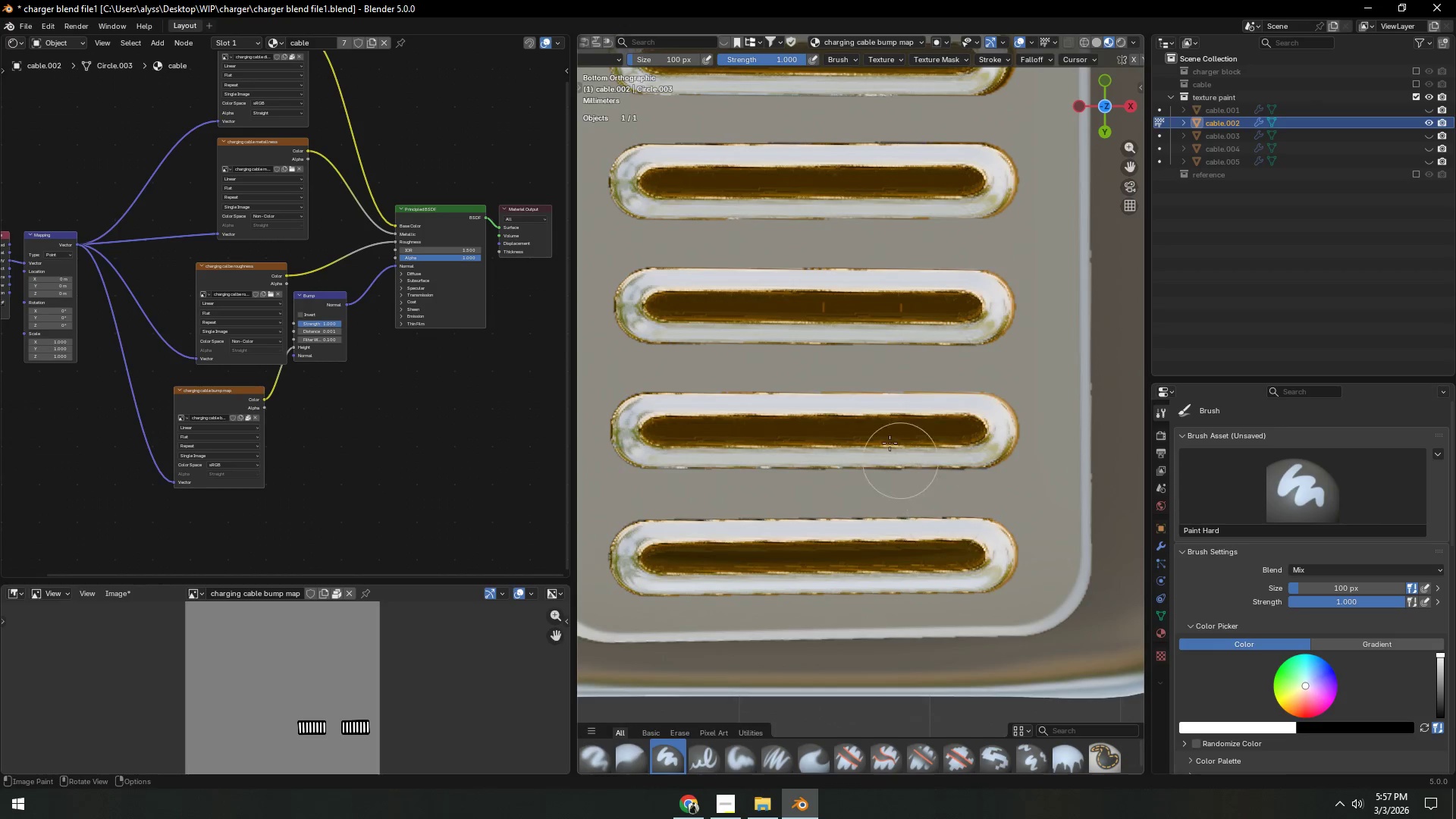 
scroll: coordinate [836, 540], scroll_direction: down, amount: 10.0
 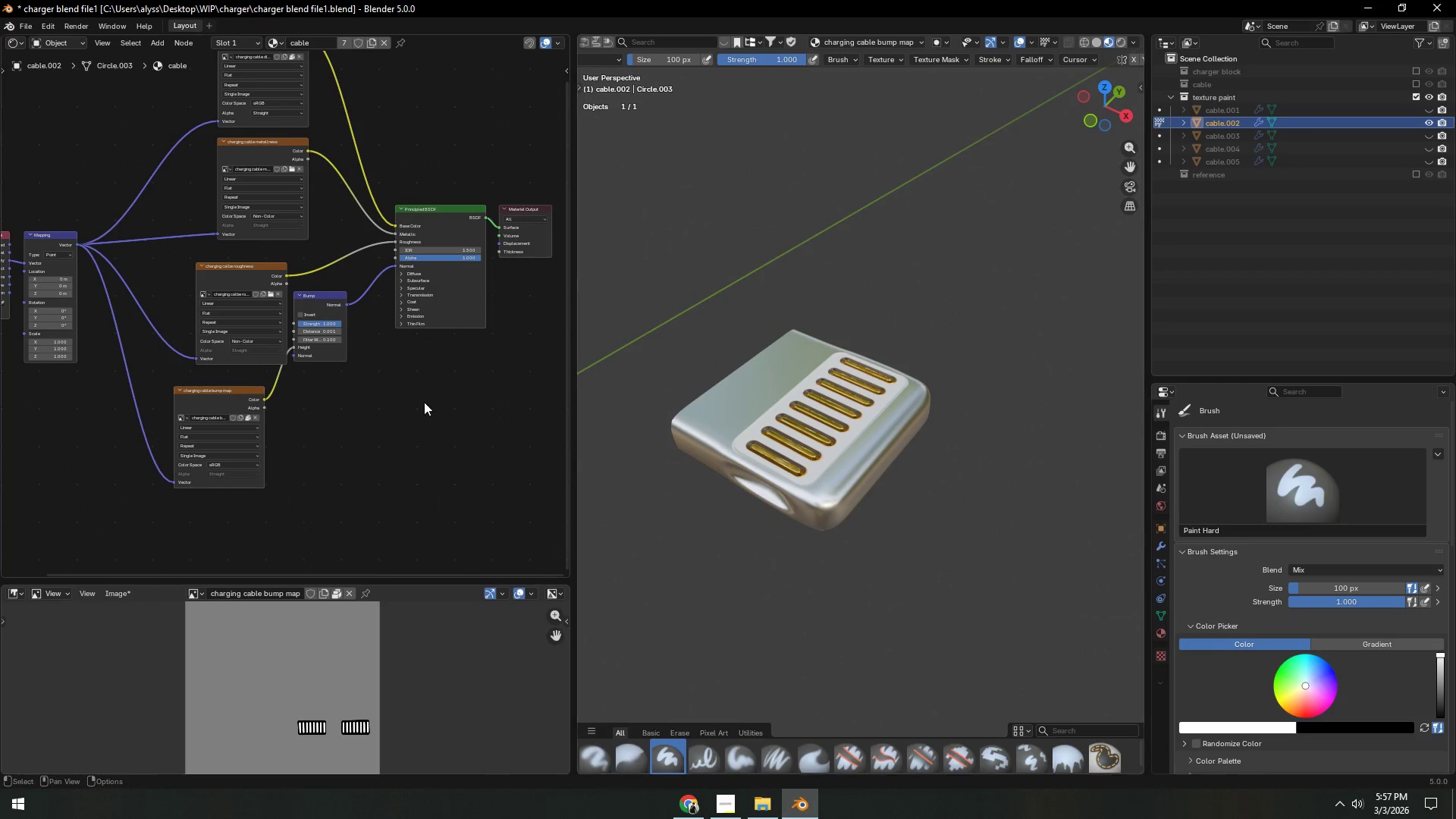 
left_click([105, 596])
 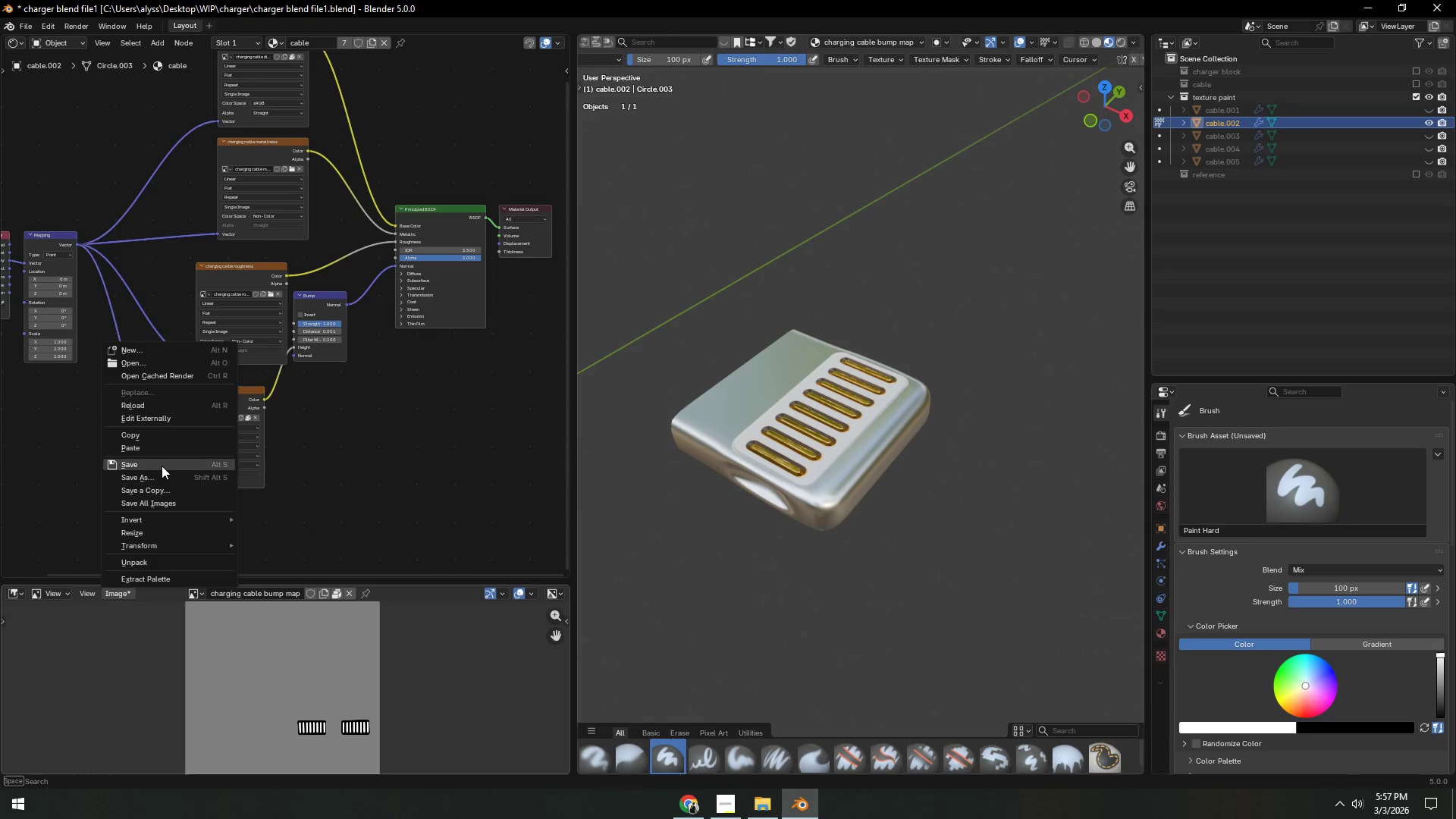 
left_click([162, 461])
 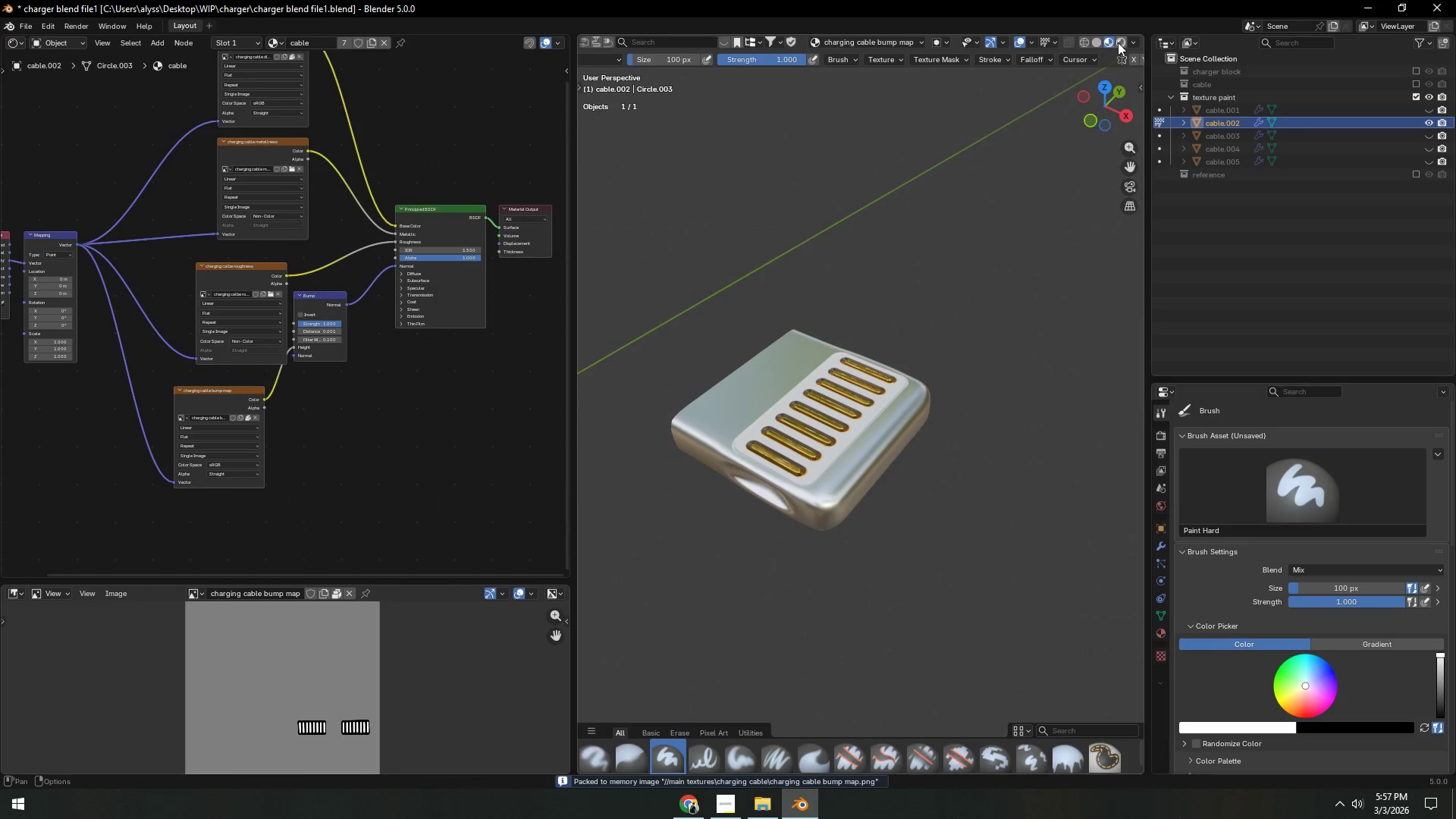 
left_click([1118, 42])
 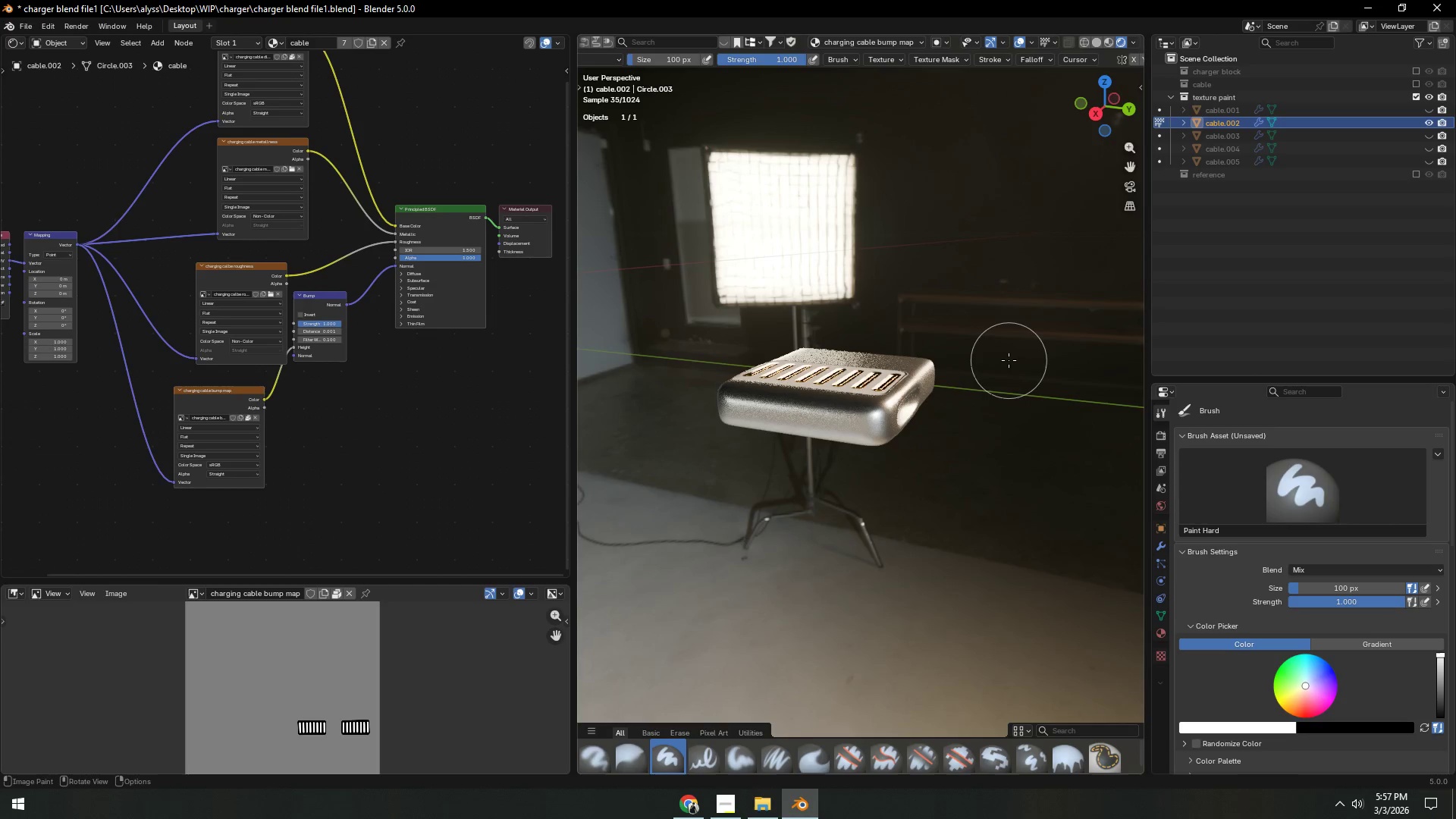 
wait(21.09)
 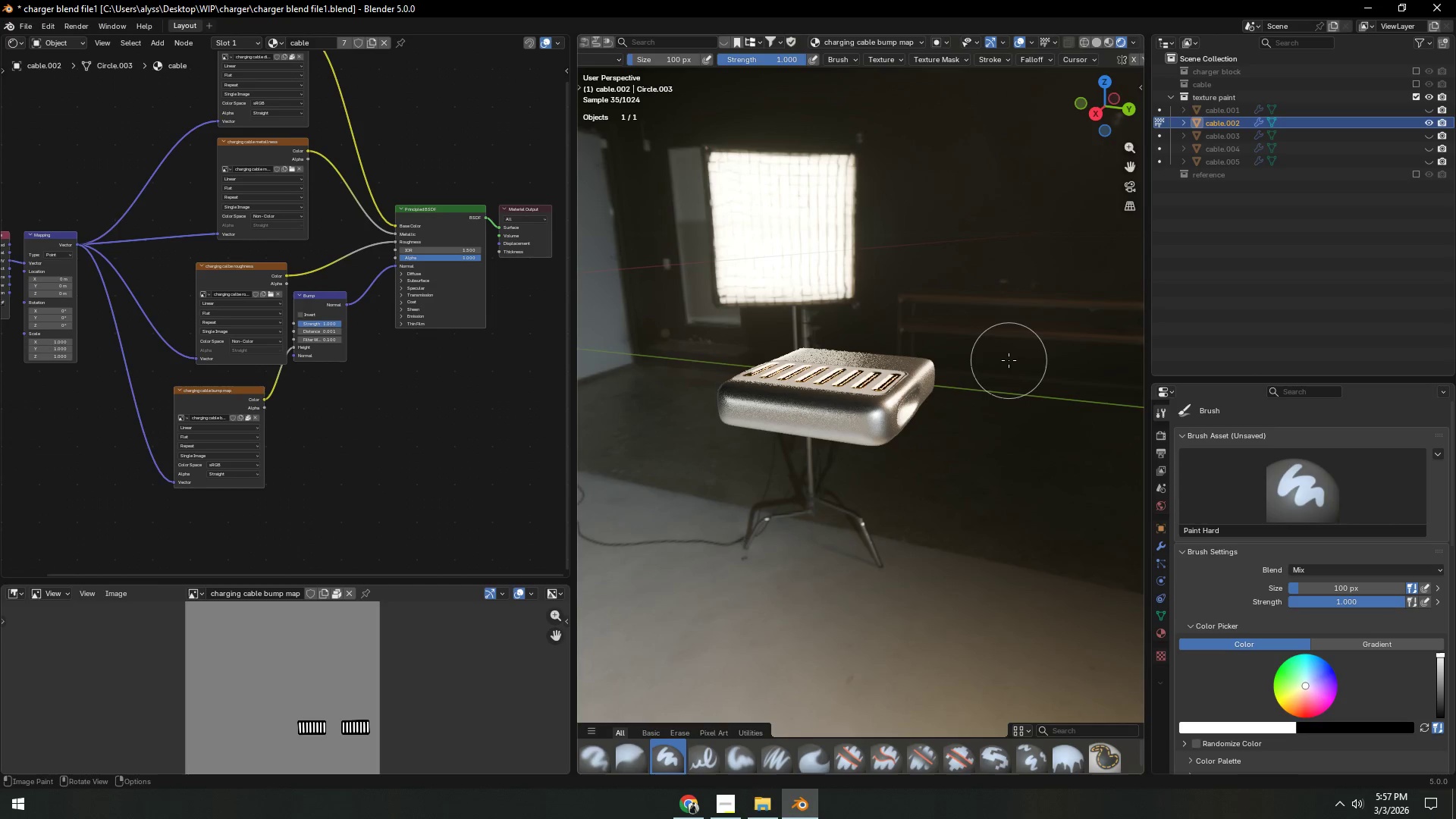 
left_click([1094, 41])
 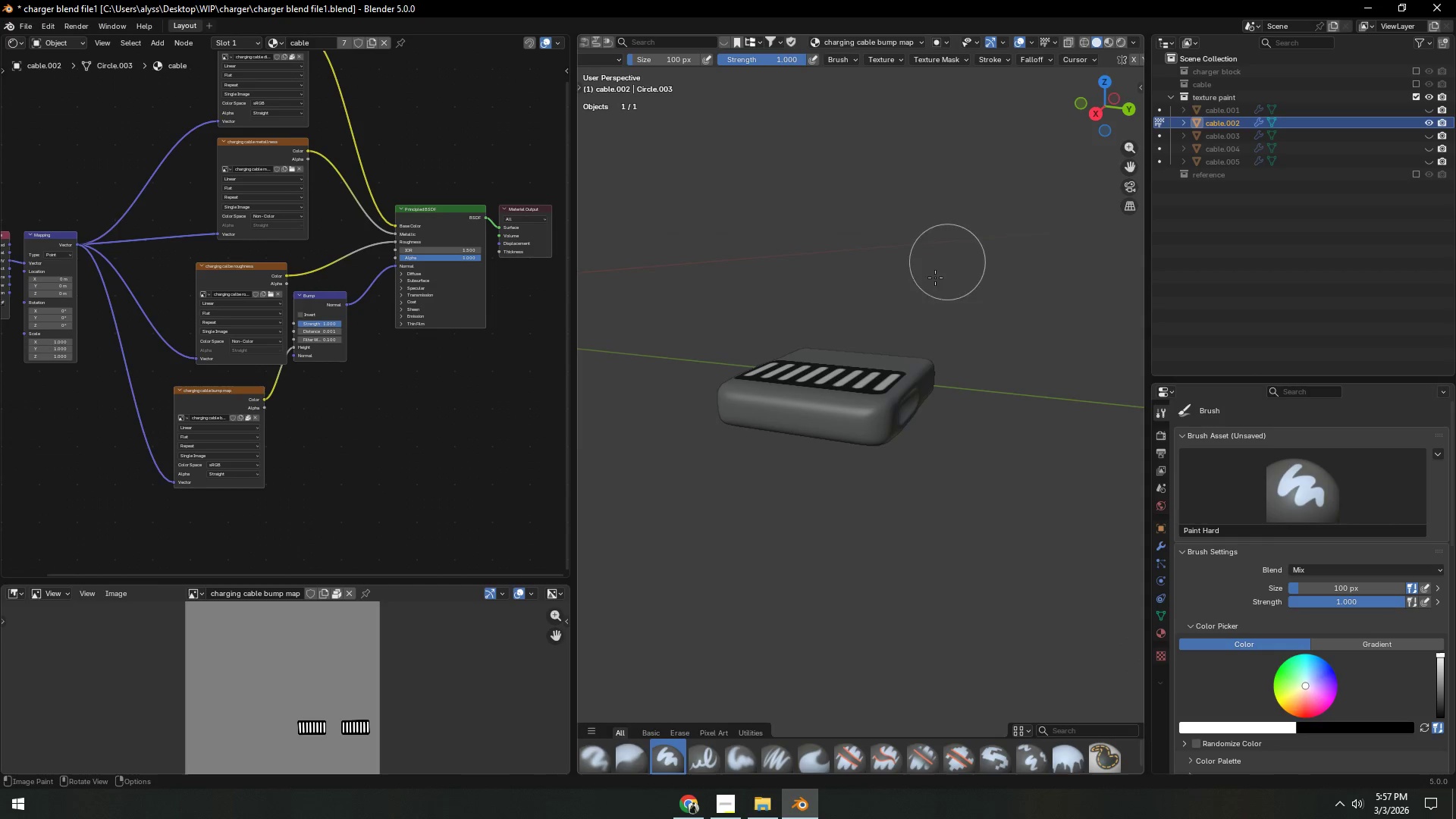 
key(Control+S)
 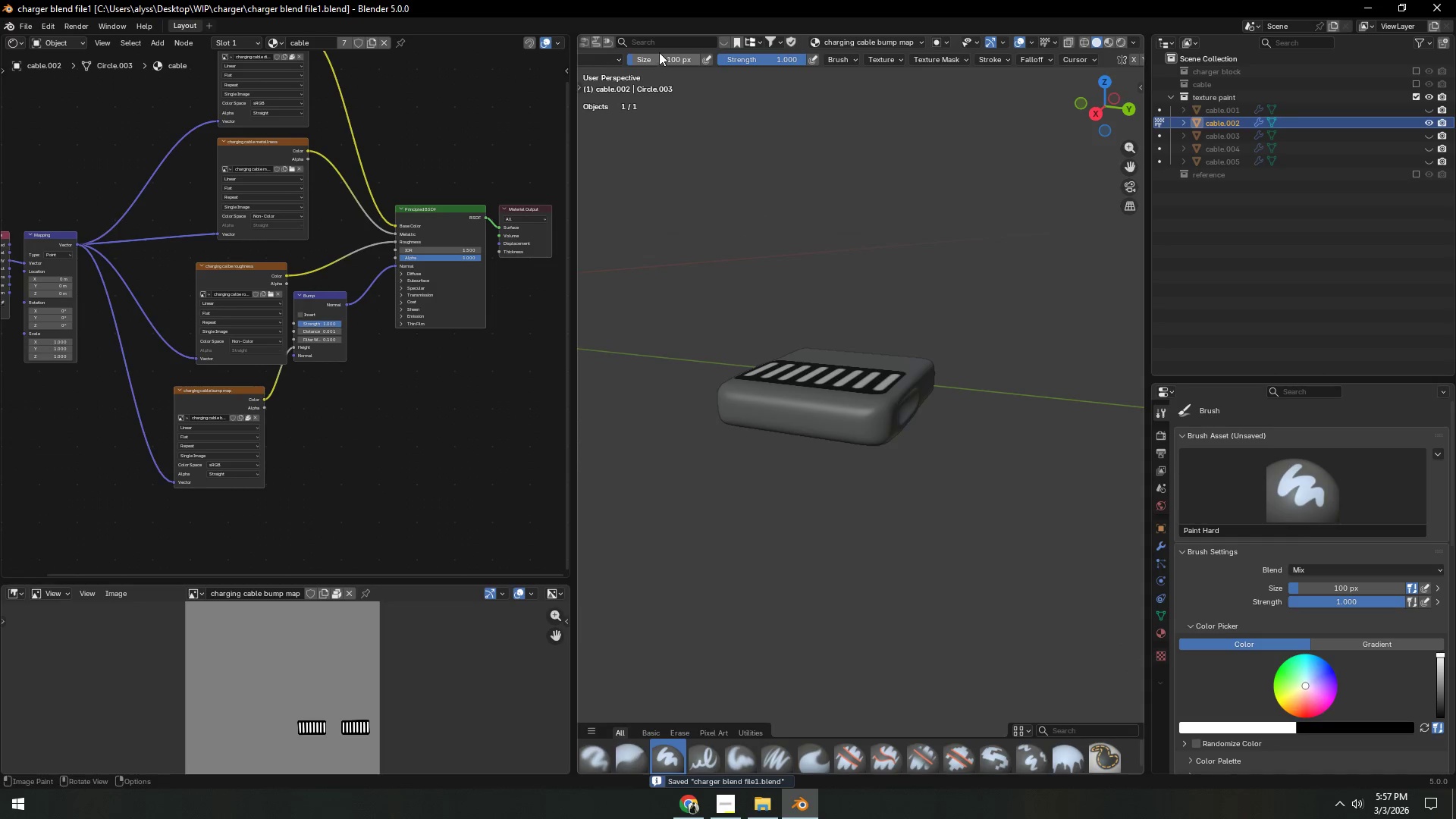 
left_click([644, 42])
 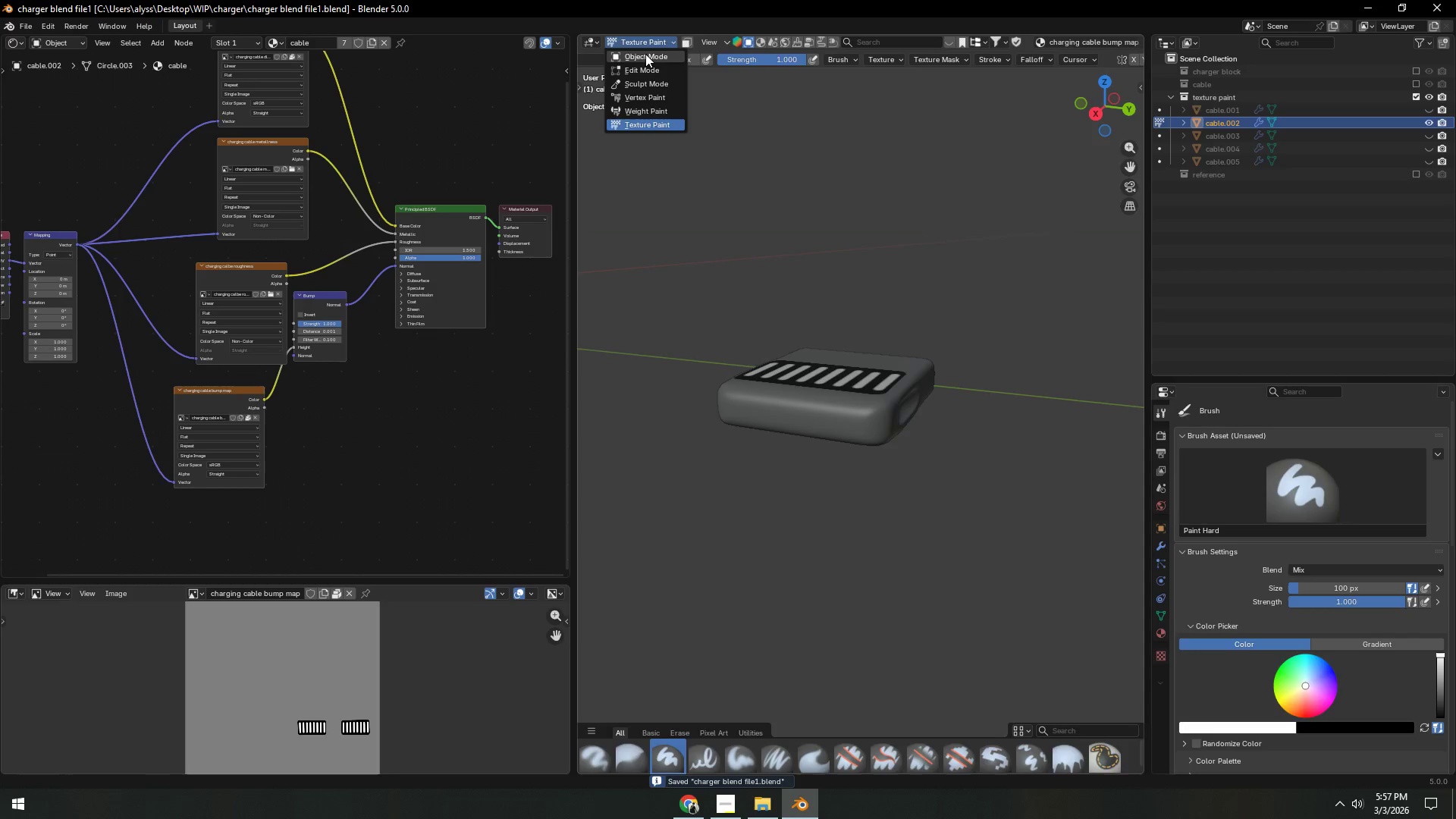 
scroll: coordinate [646, 42], scroll_direction: up, amount: 9.0
 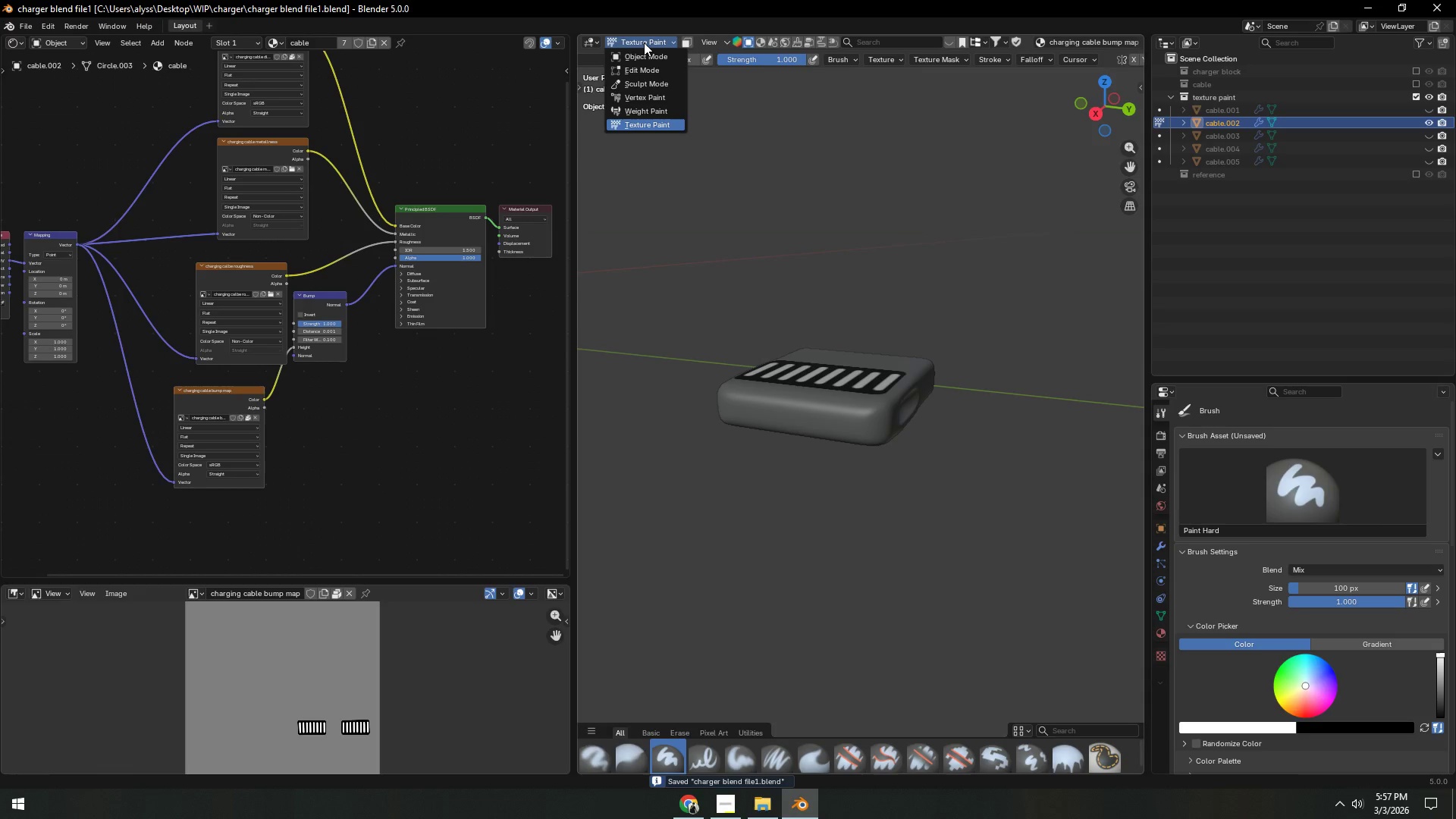 
double_click([645, 54])
 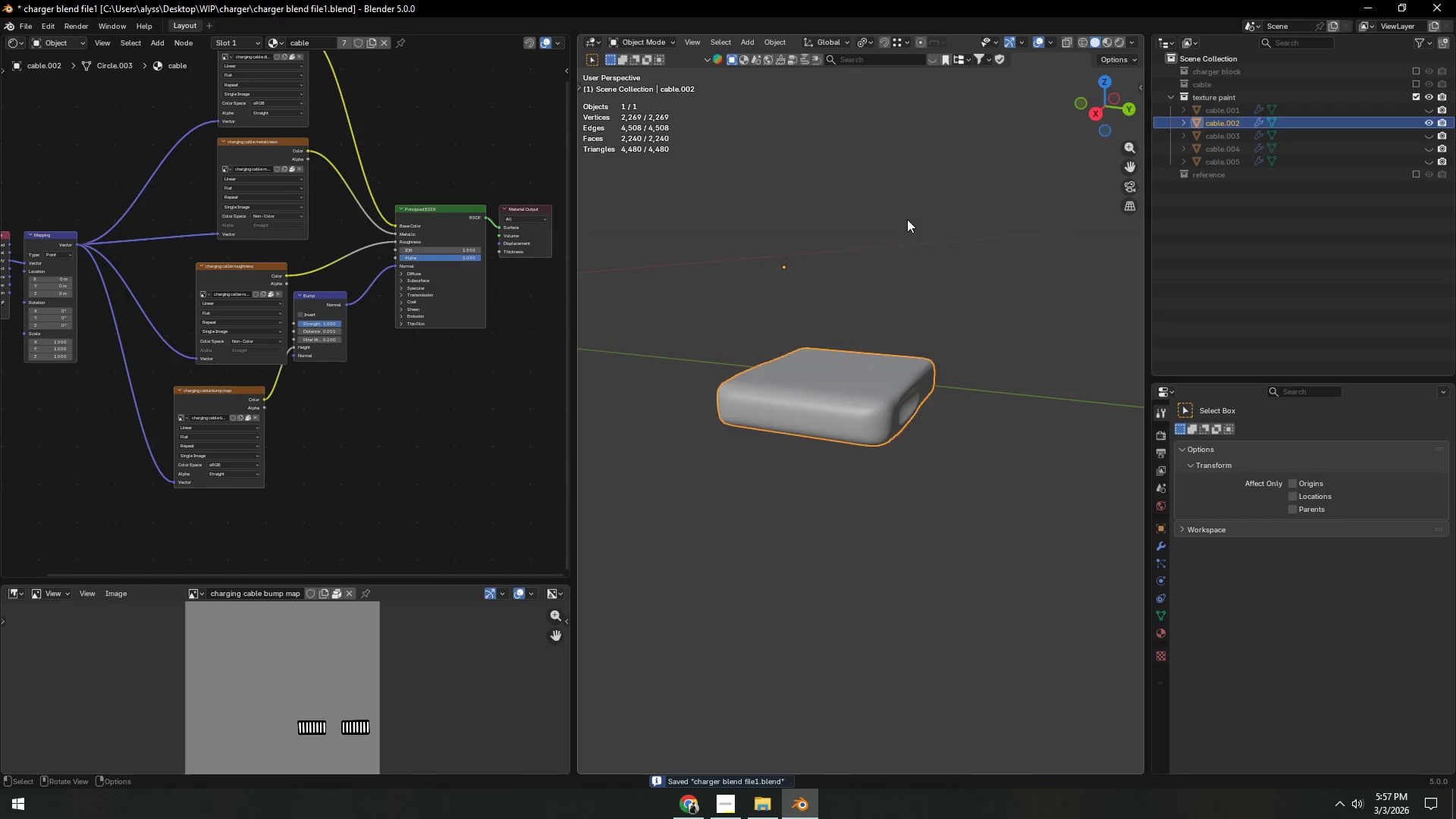 
key(Control+ControlLeft)
 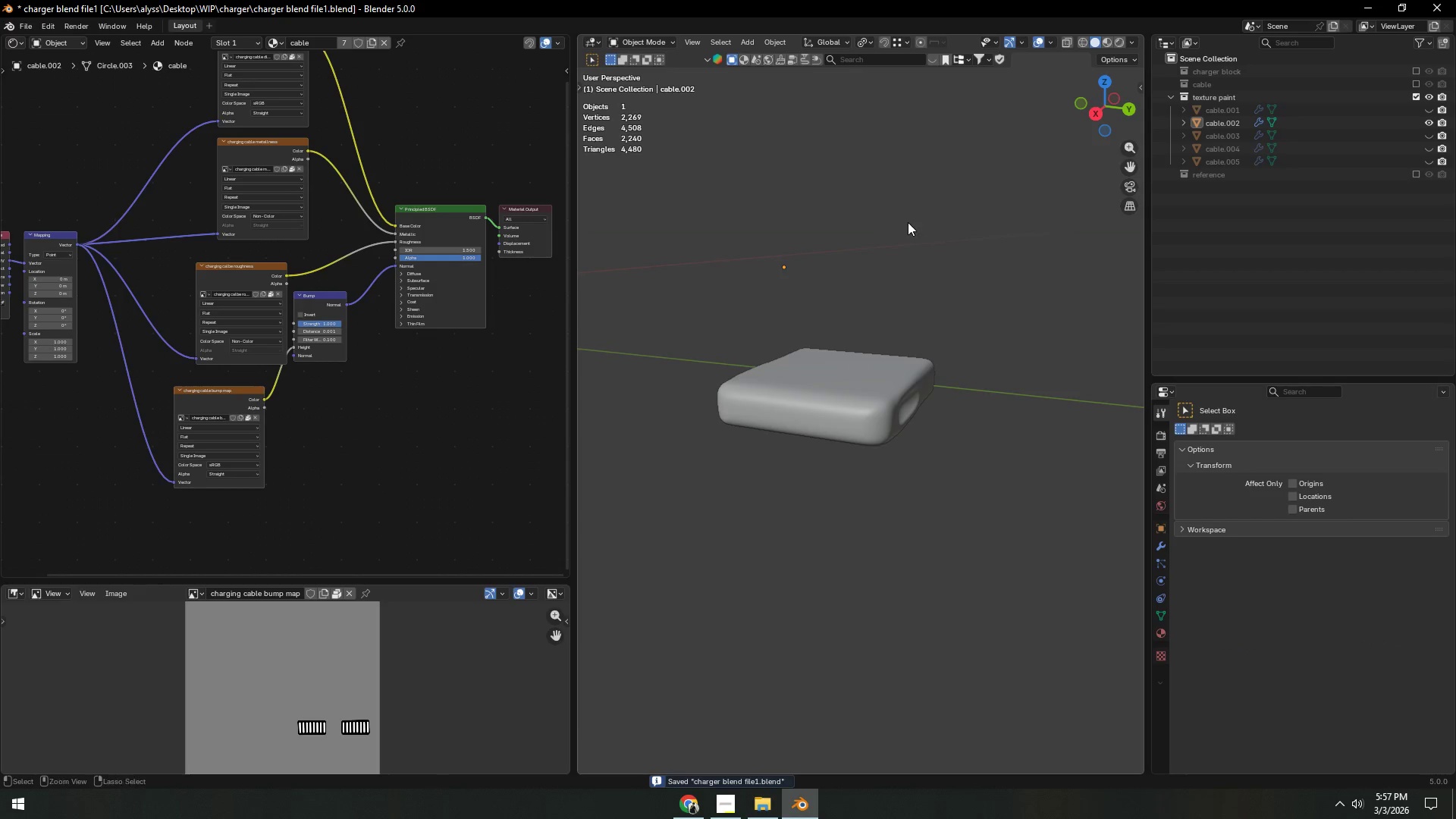 
key(Control+S)
 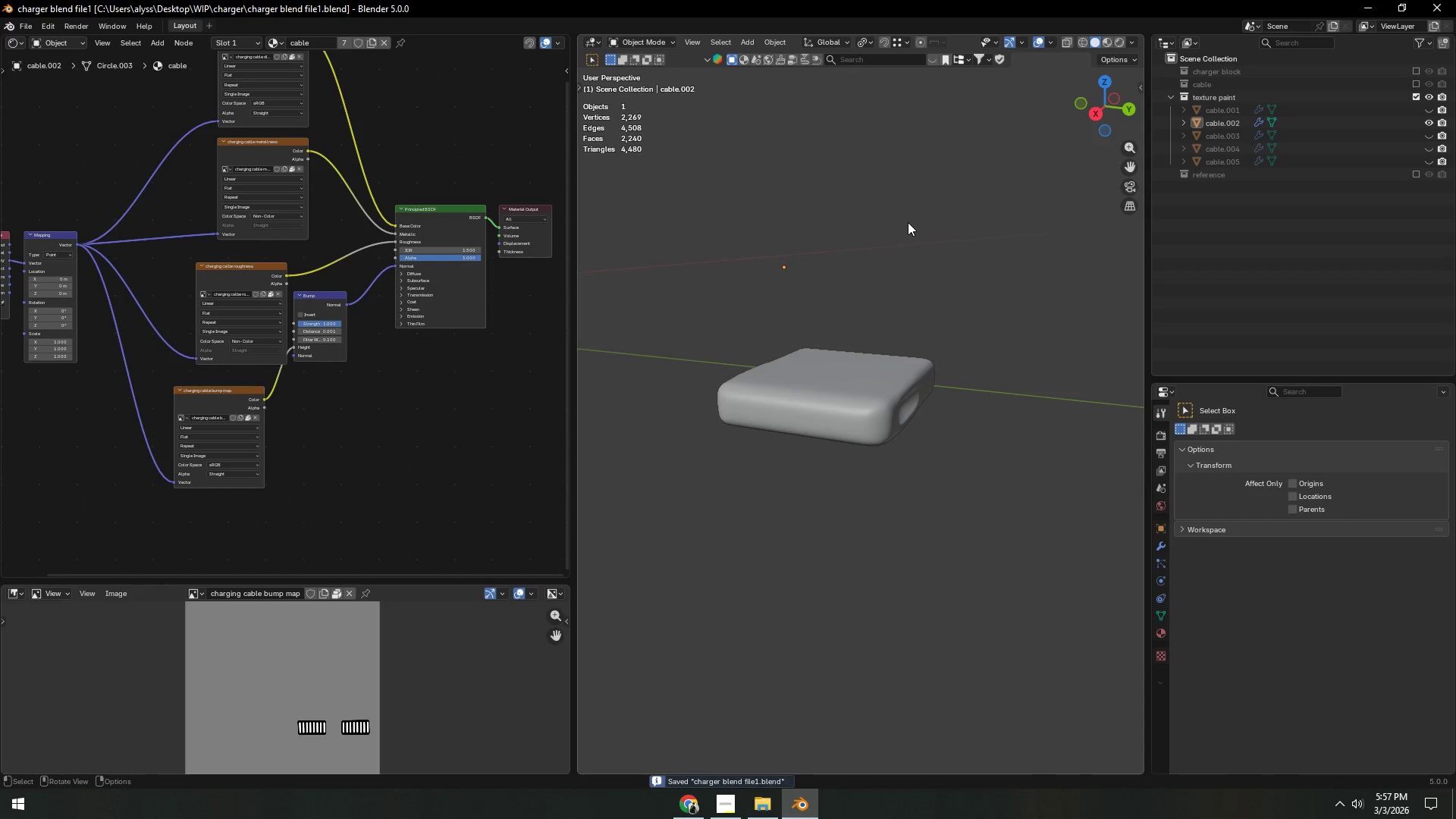 
scroll: coordinate [908, 223], scroll_direction: down, amount: 3.0
 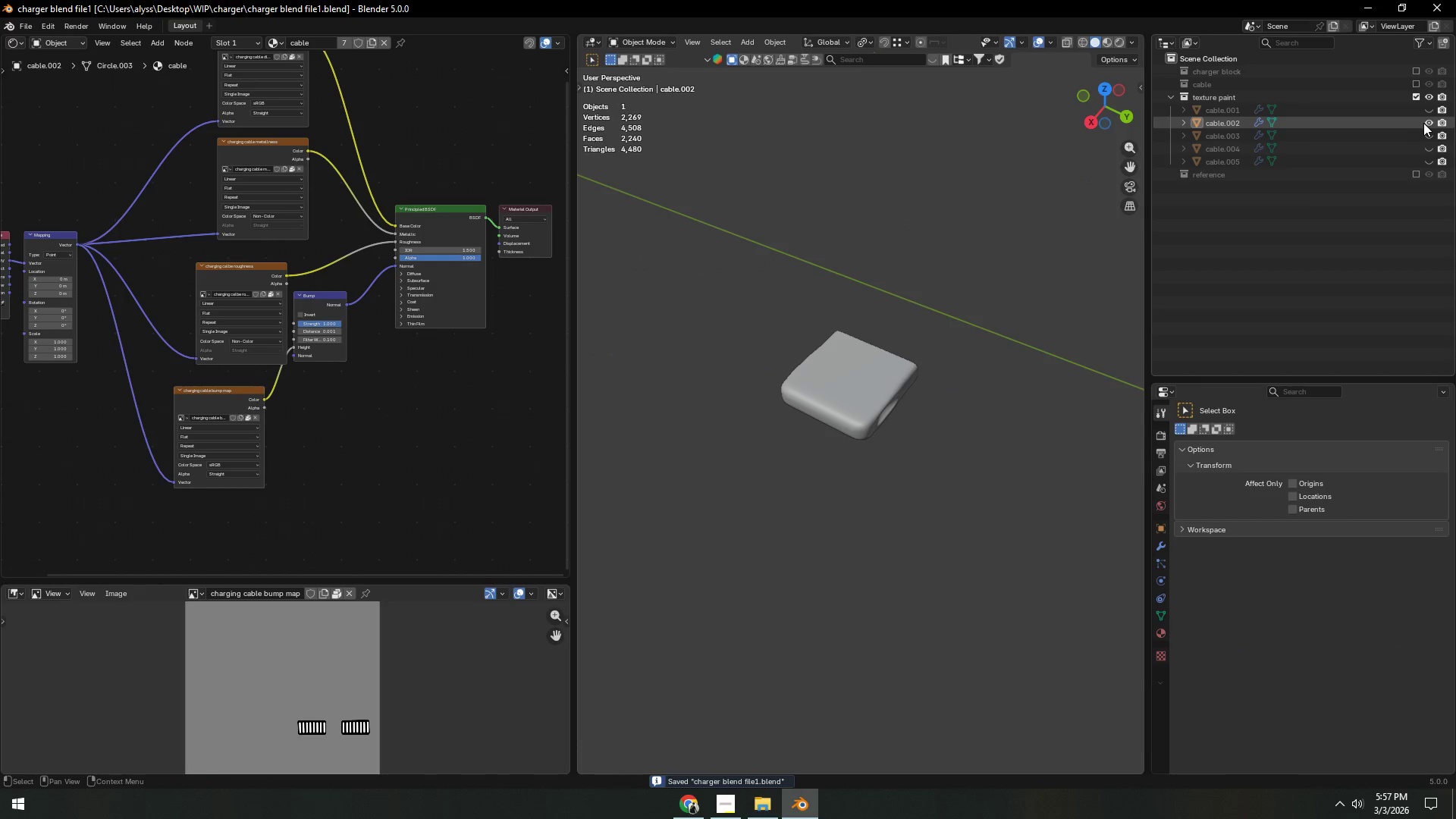 
double_click([1426, 130])
 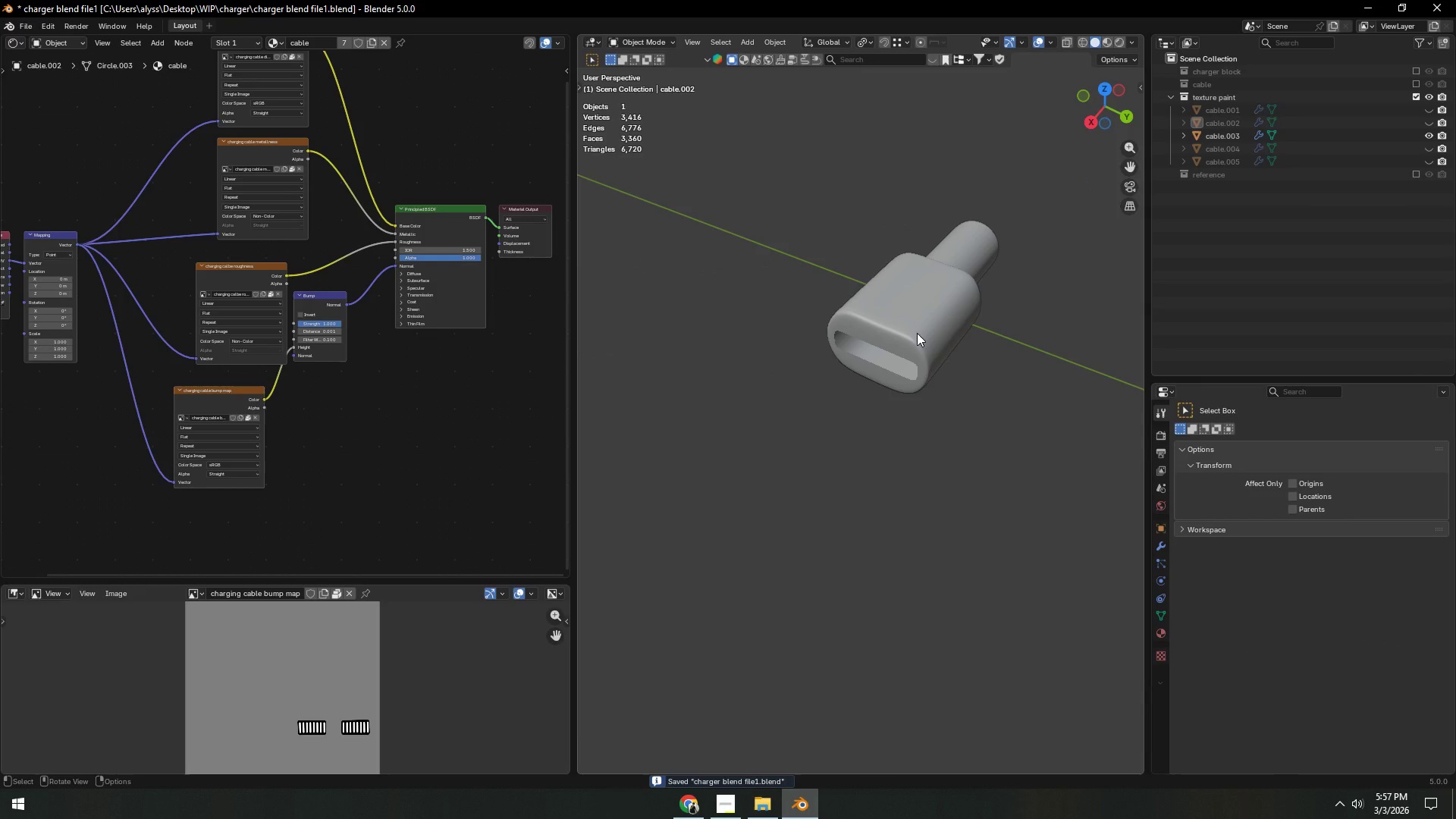 
key(Shift+ShiftLeft)
 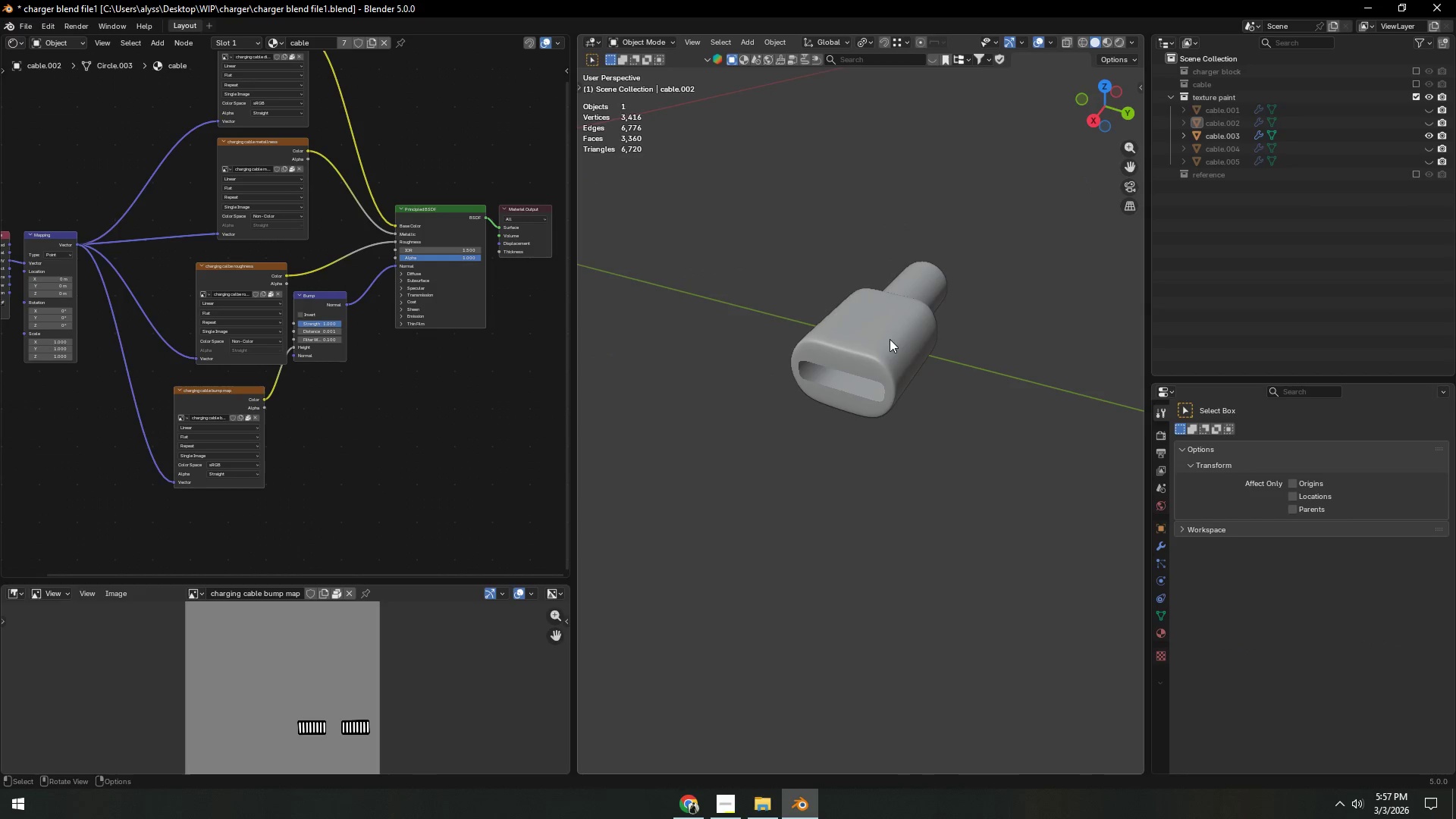 
left_click([892, 353])
 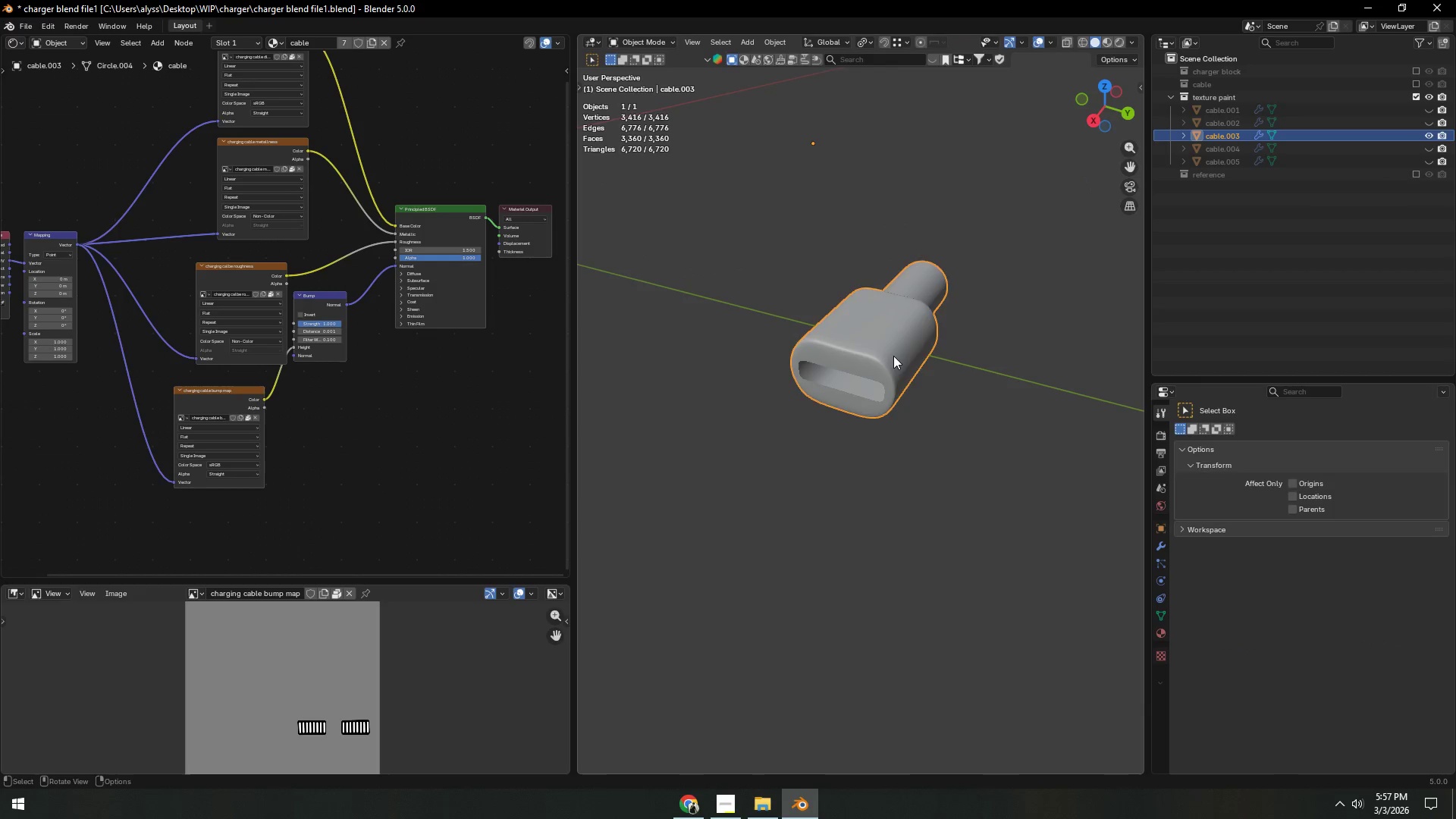 
key(Tab)
 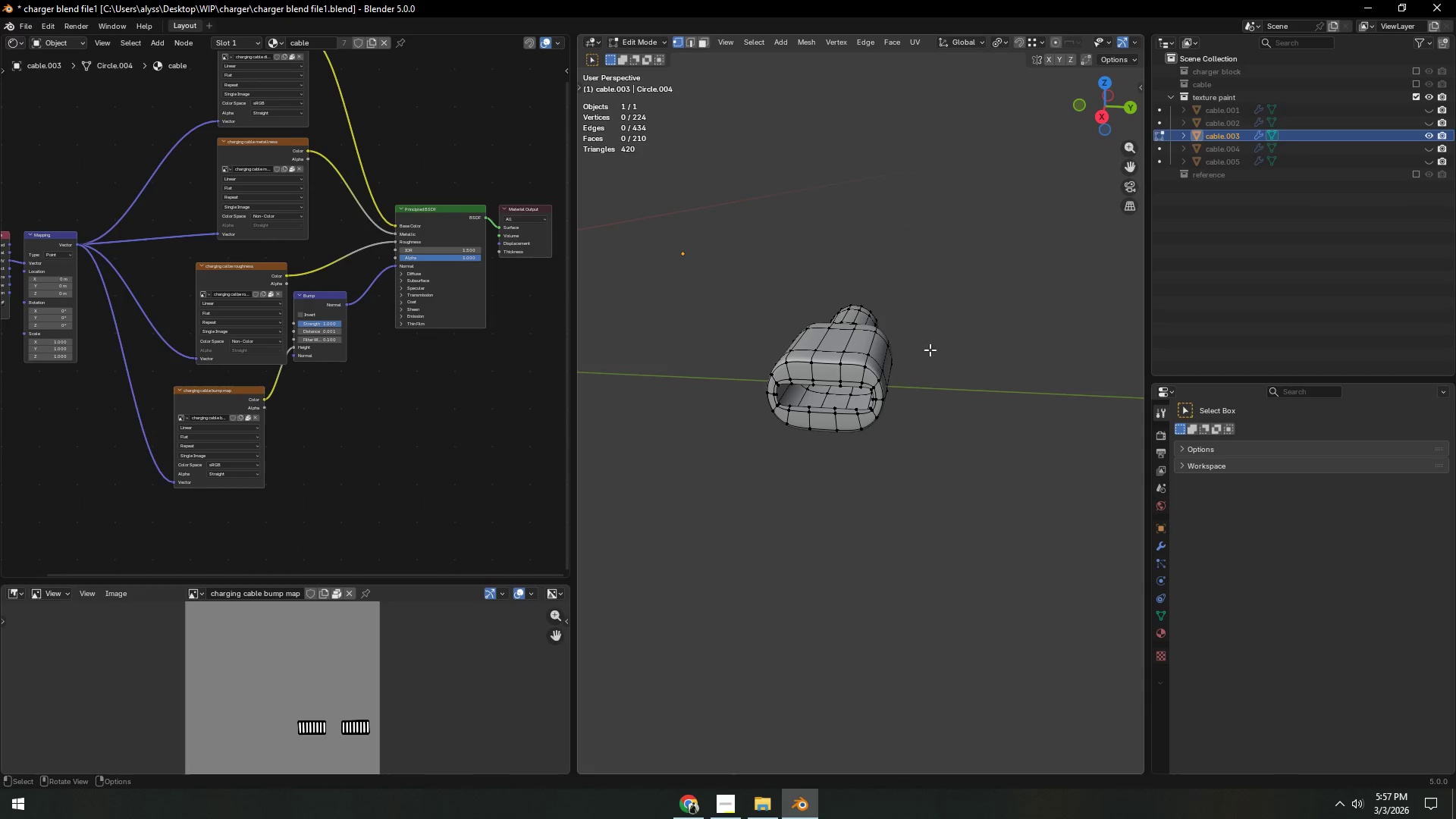 
key(Shift+ShiftLeft)
 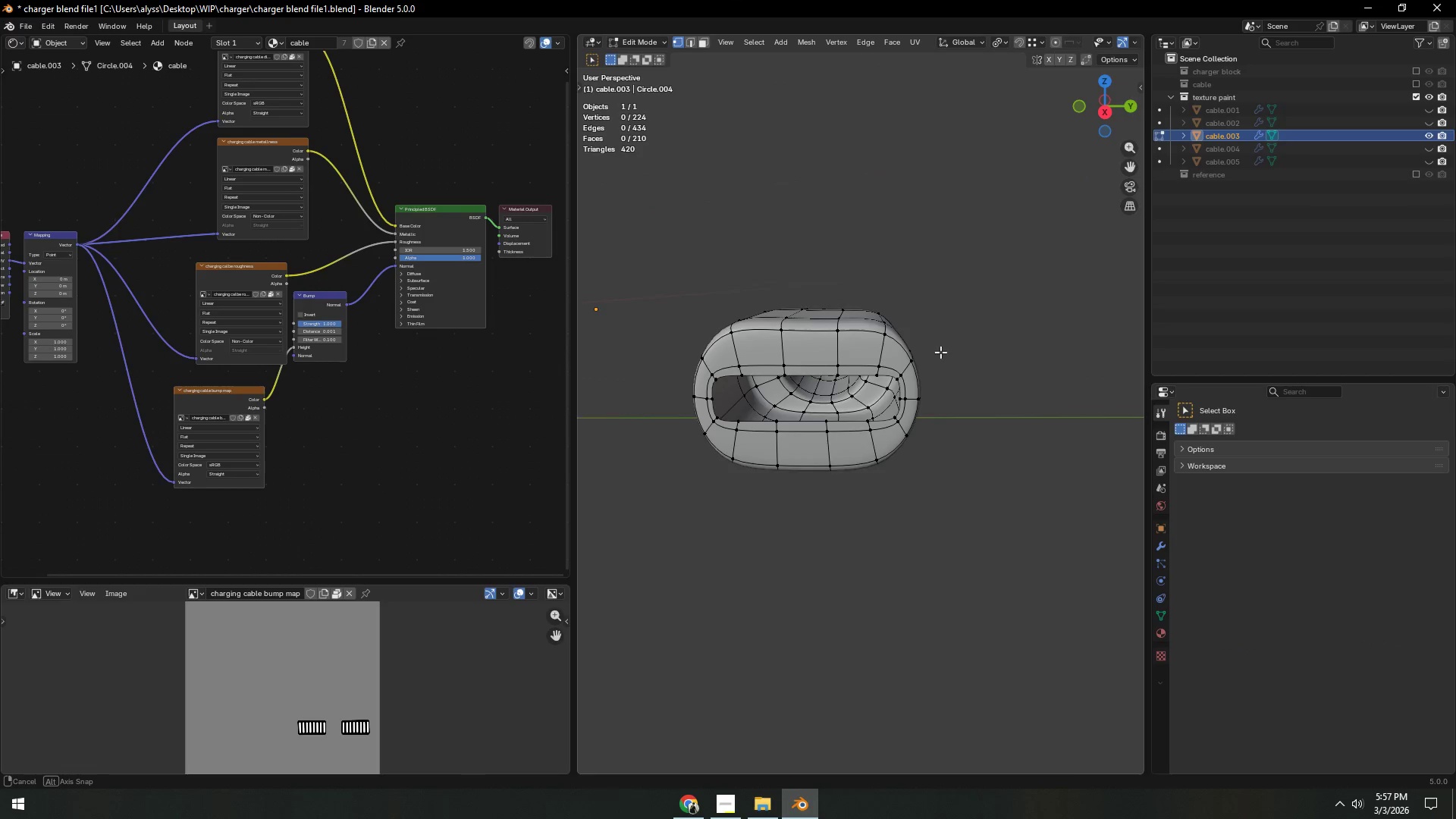 
scroll: coordinate [930, 373], scroll_direction: up, amount: 7.0
 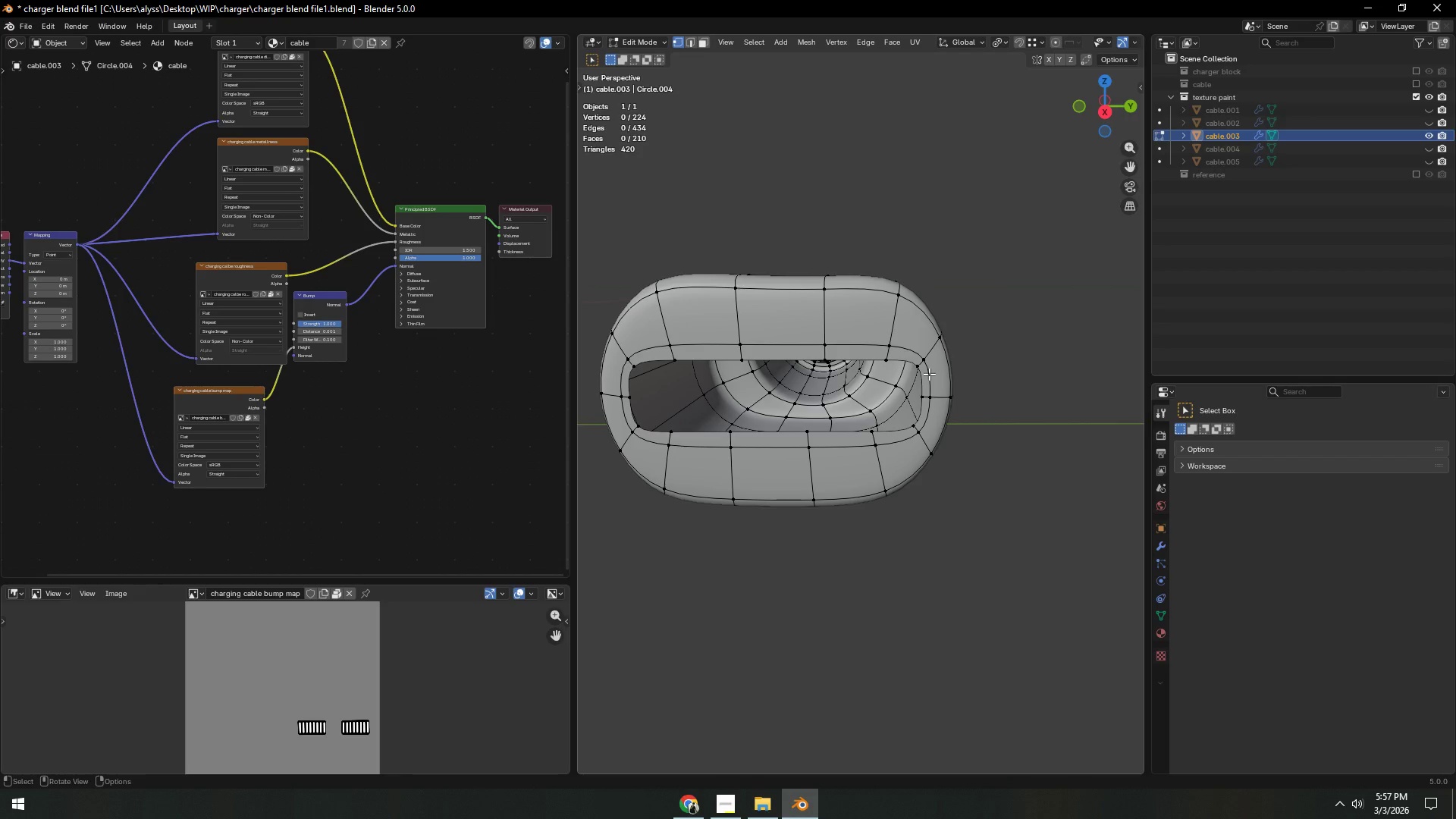 
key(Tab)
 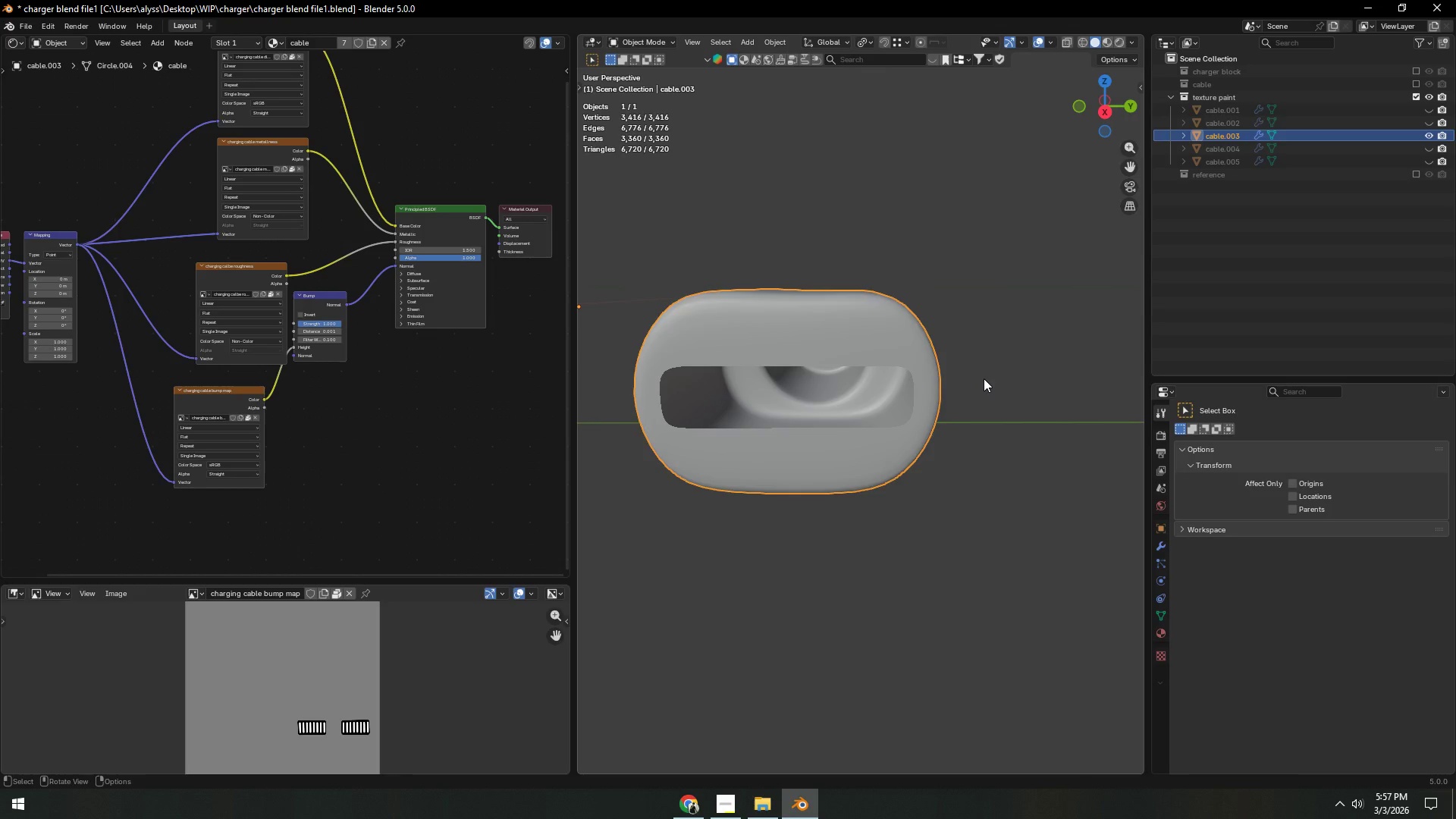 
scroll: coordinate [930, 372], scroll_direction: down, amount: 1.0
 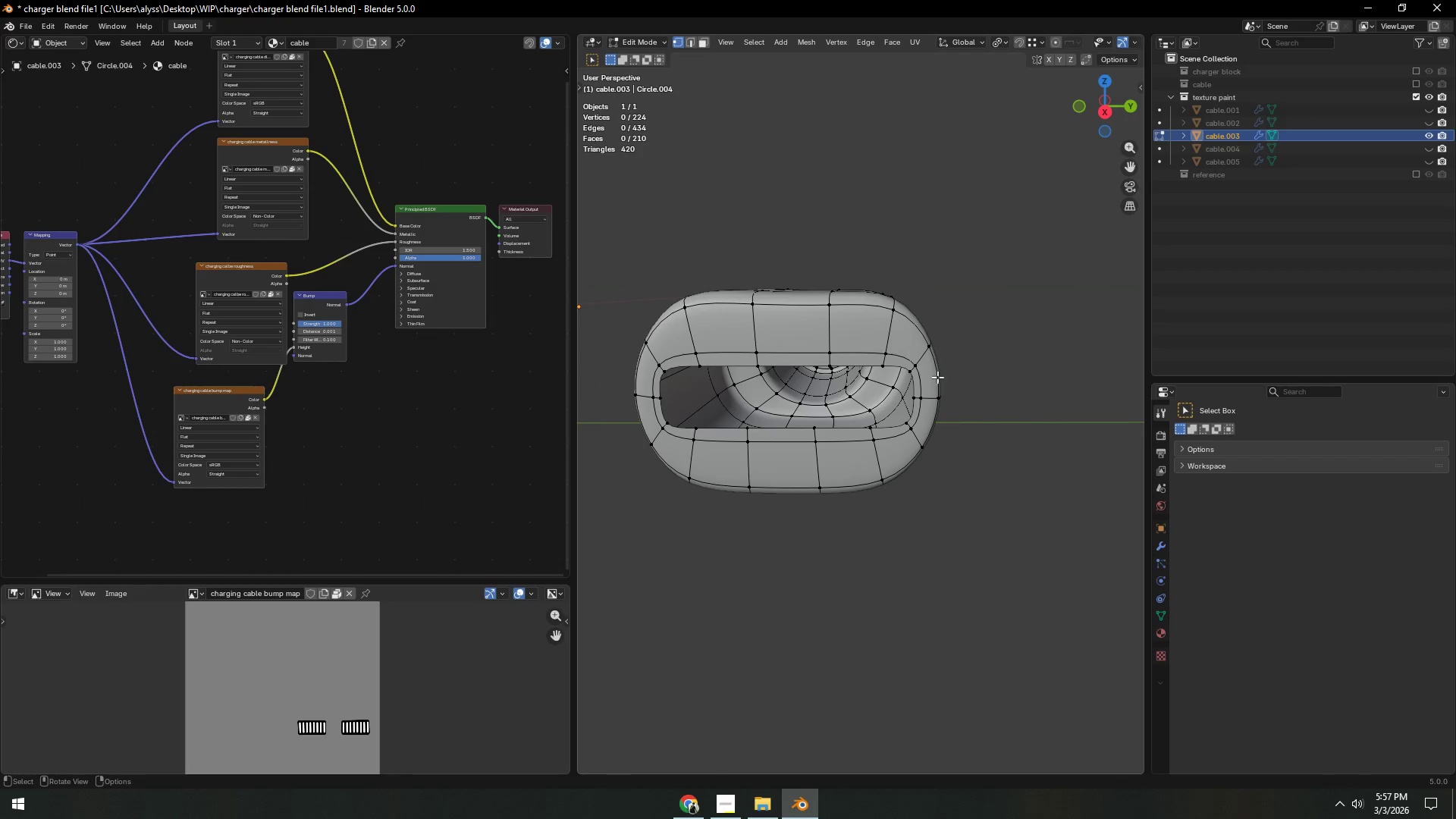 
left_click([984, 378])
 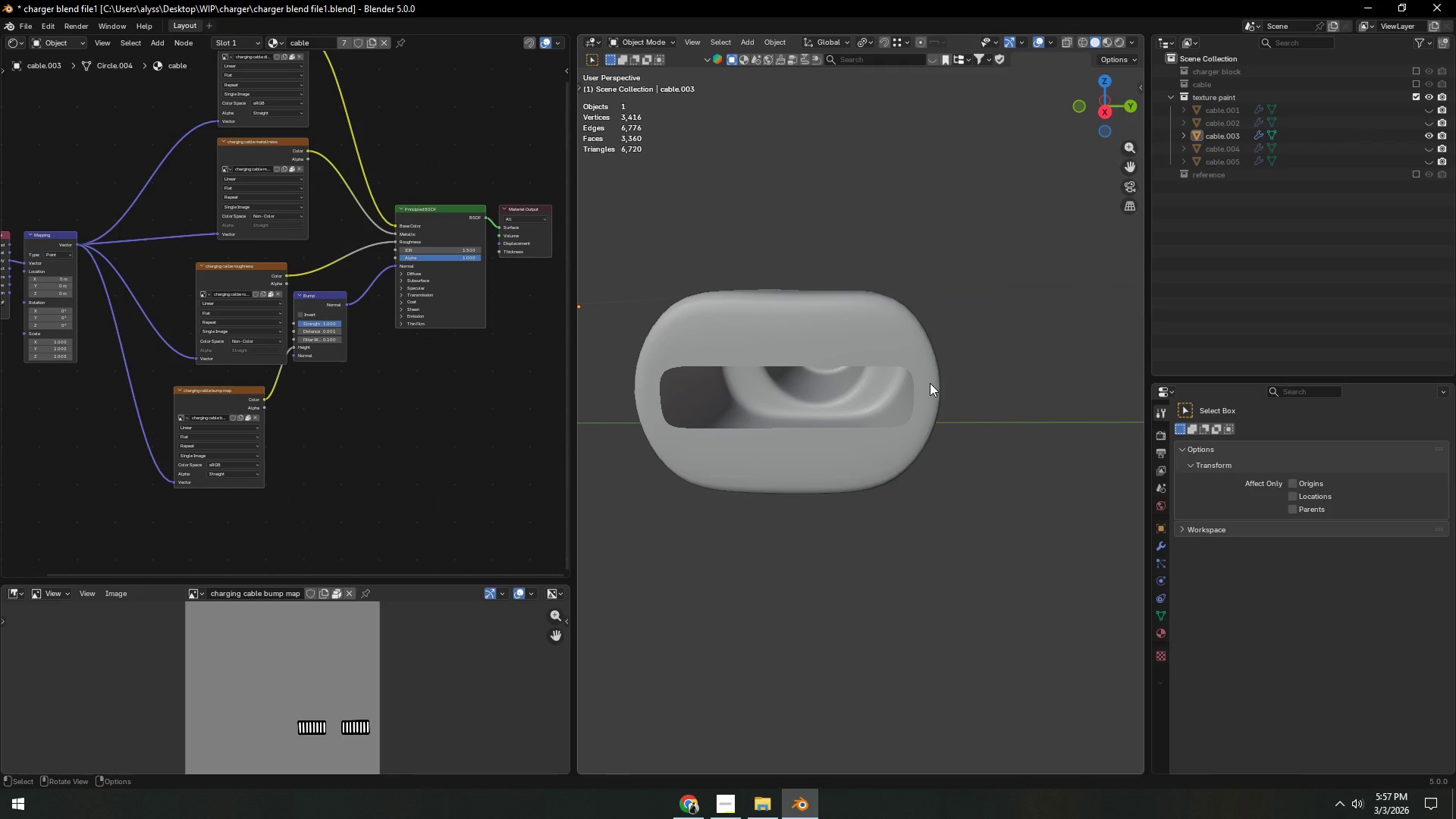 
left_click([930, 383])
 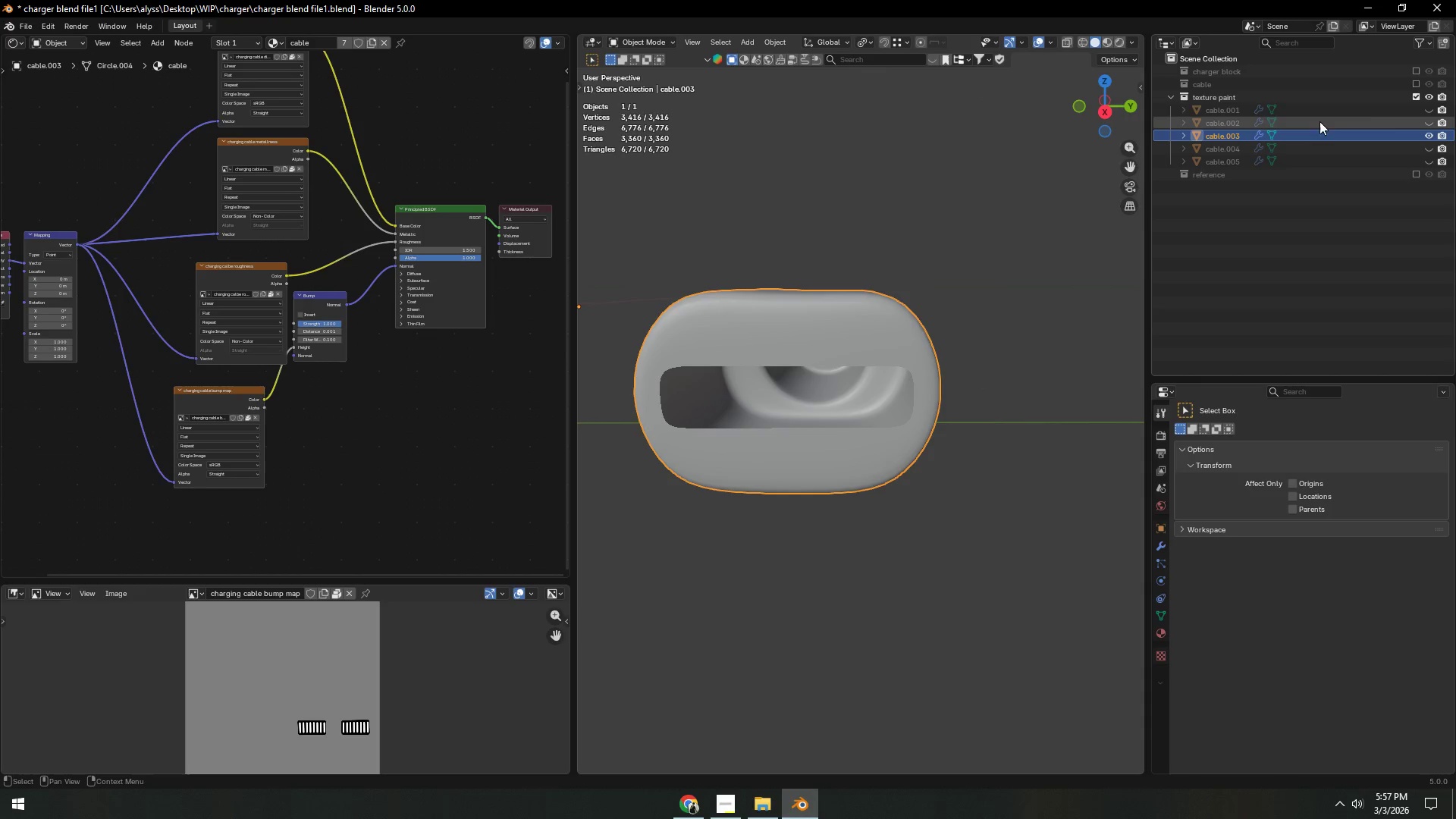 
left_click([1426, 120])
 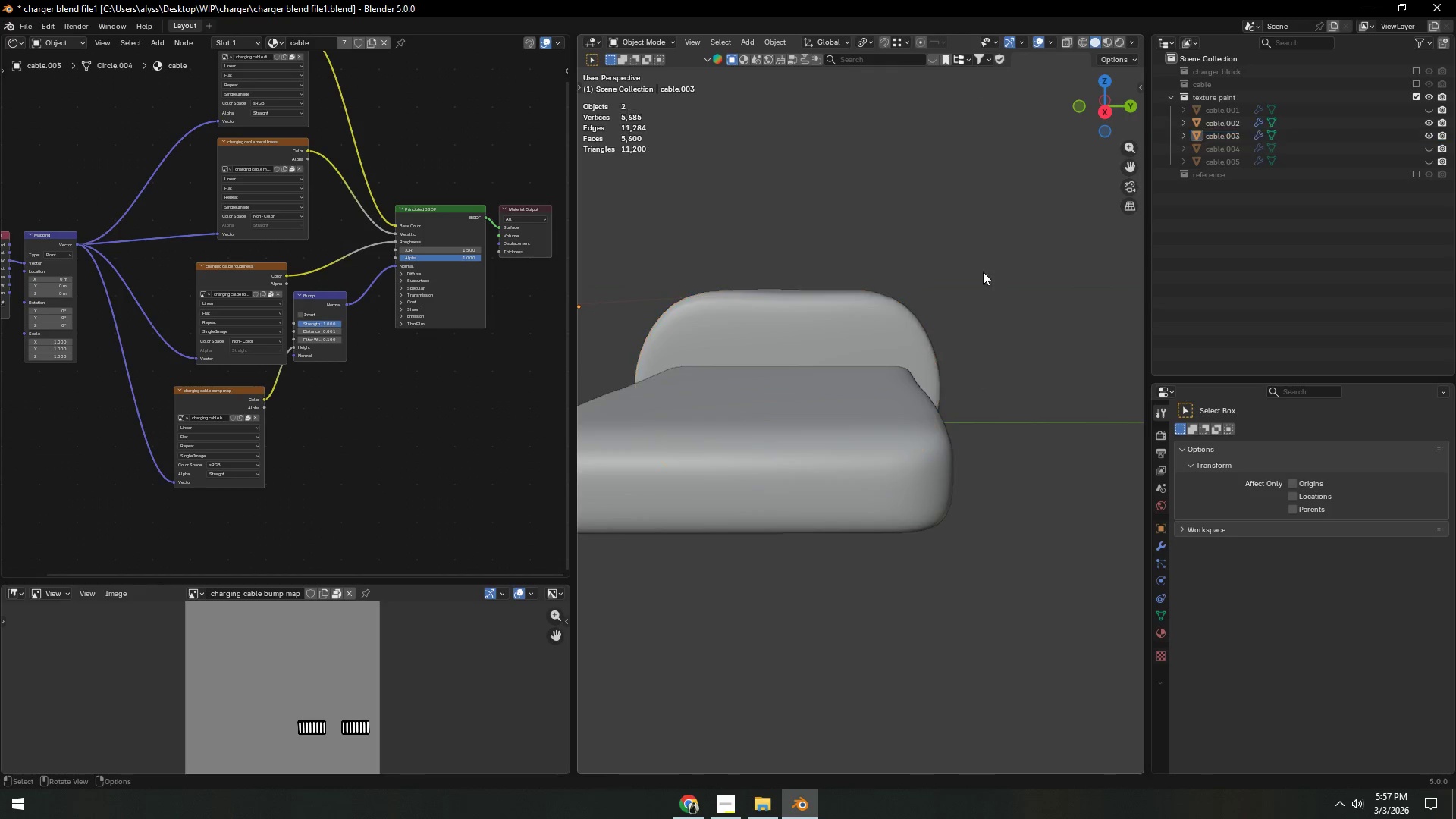 
double_click([888, 331])
 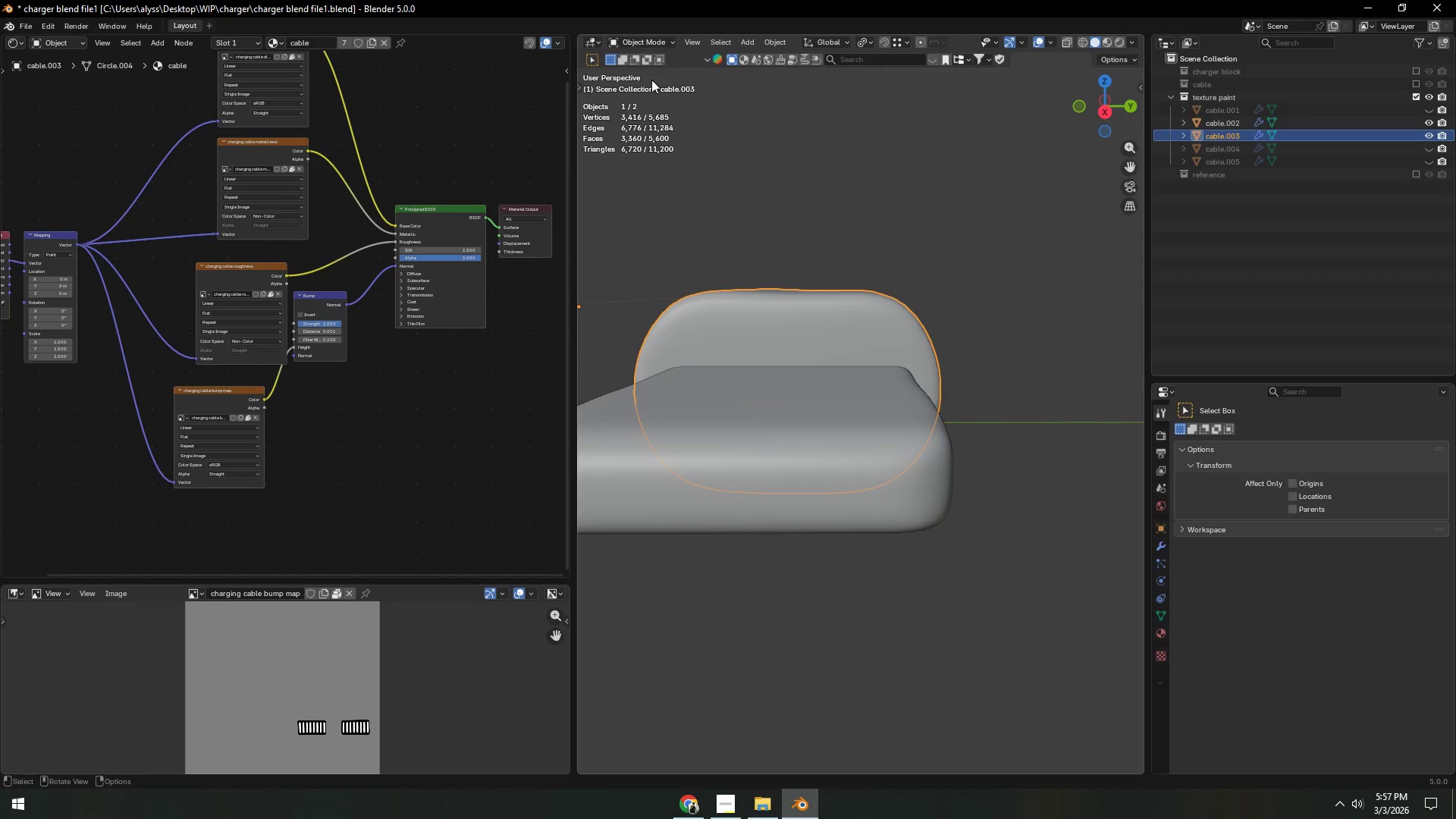 
key(Control+S)
 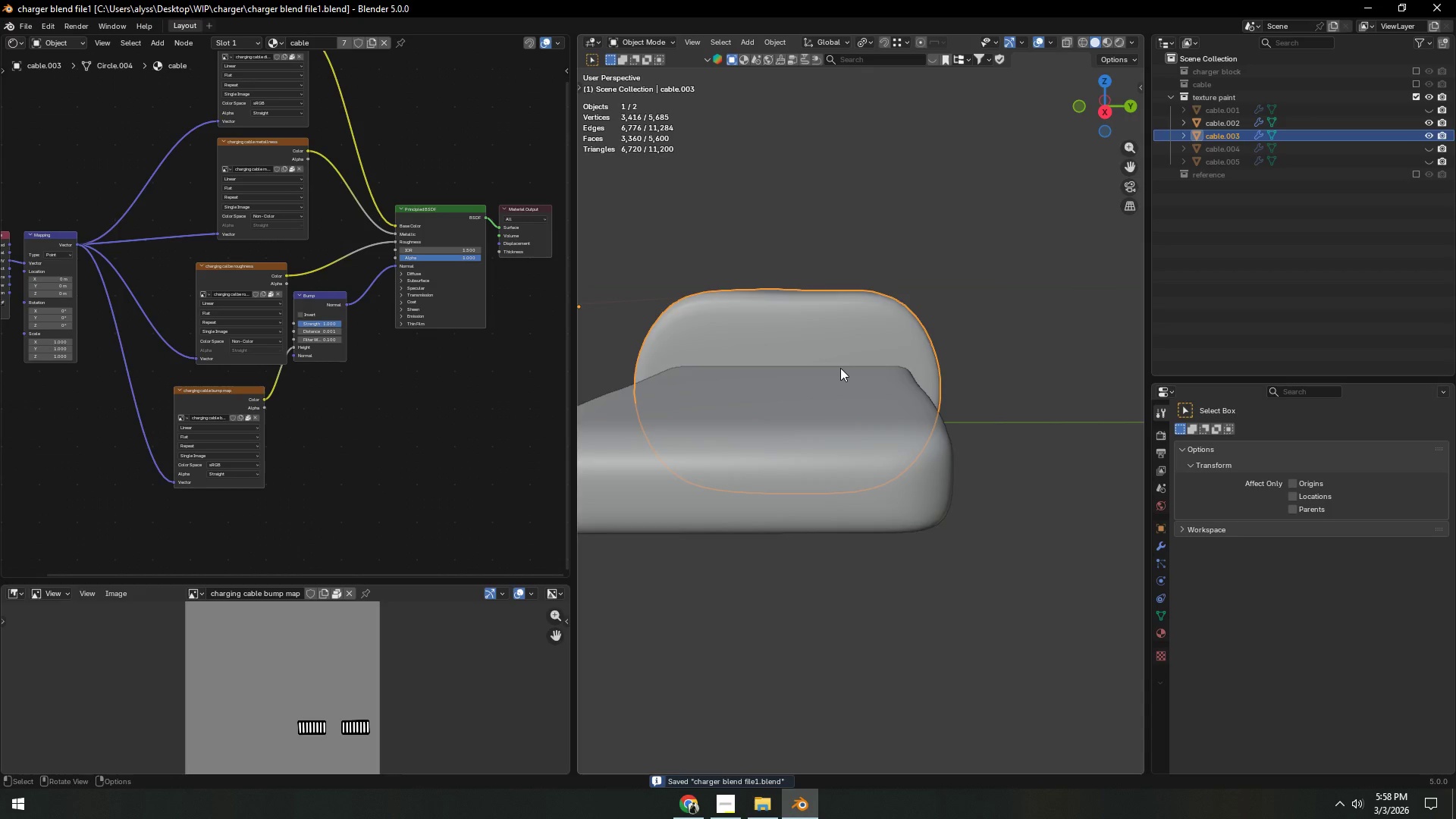 
left_click([651, 37])
 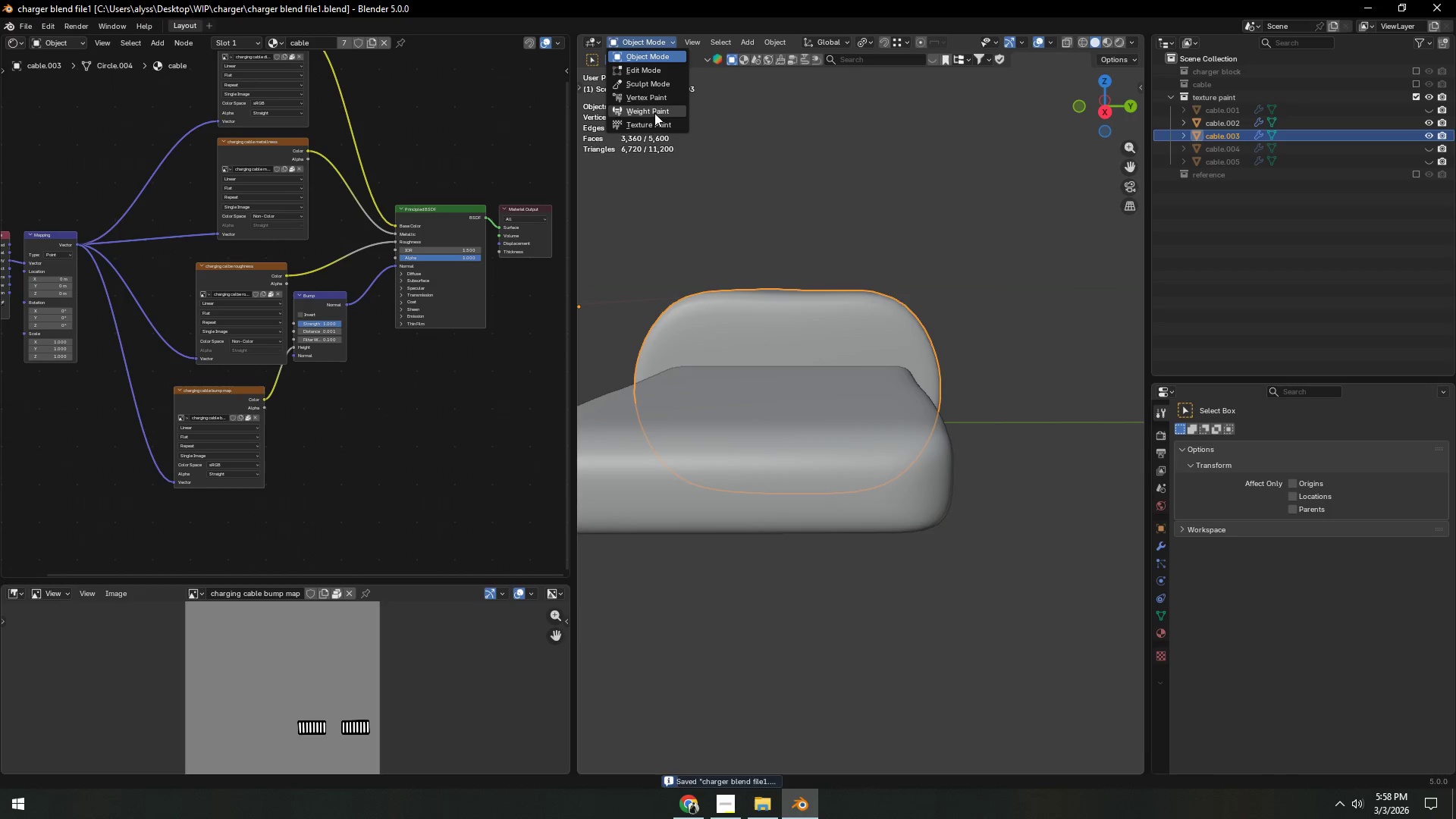 
left_click([654, 124])
 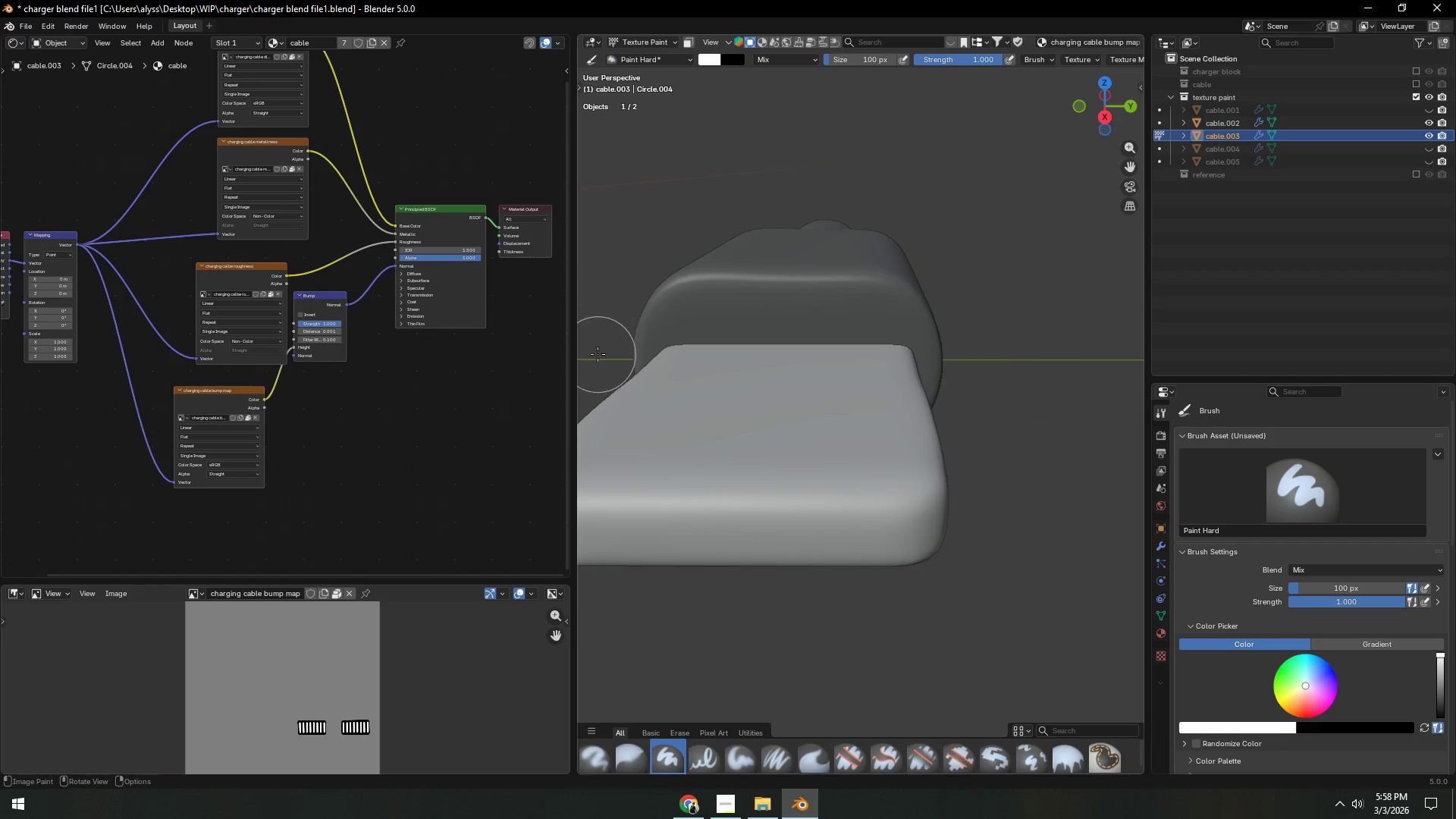 
left_click_drag(start_coordinate=[574, 356], to_coordinate=[416, 382])
 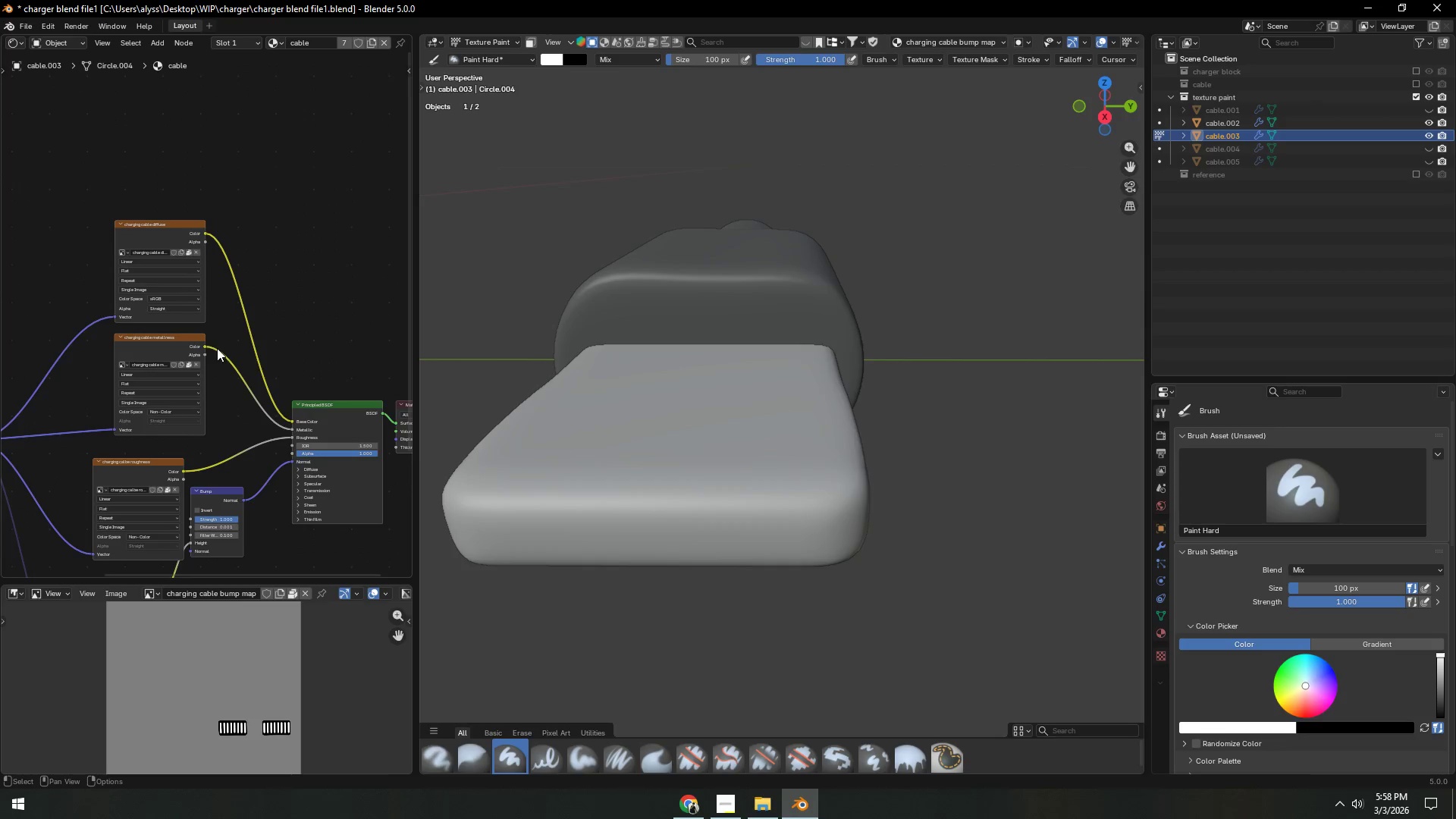 
left_click([155, 238])
 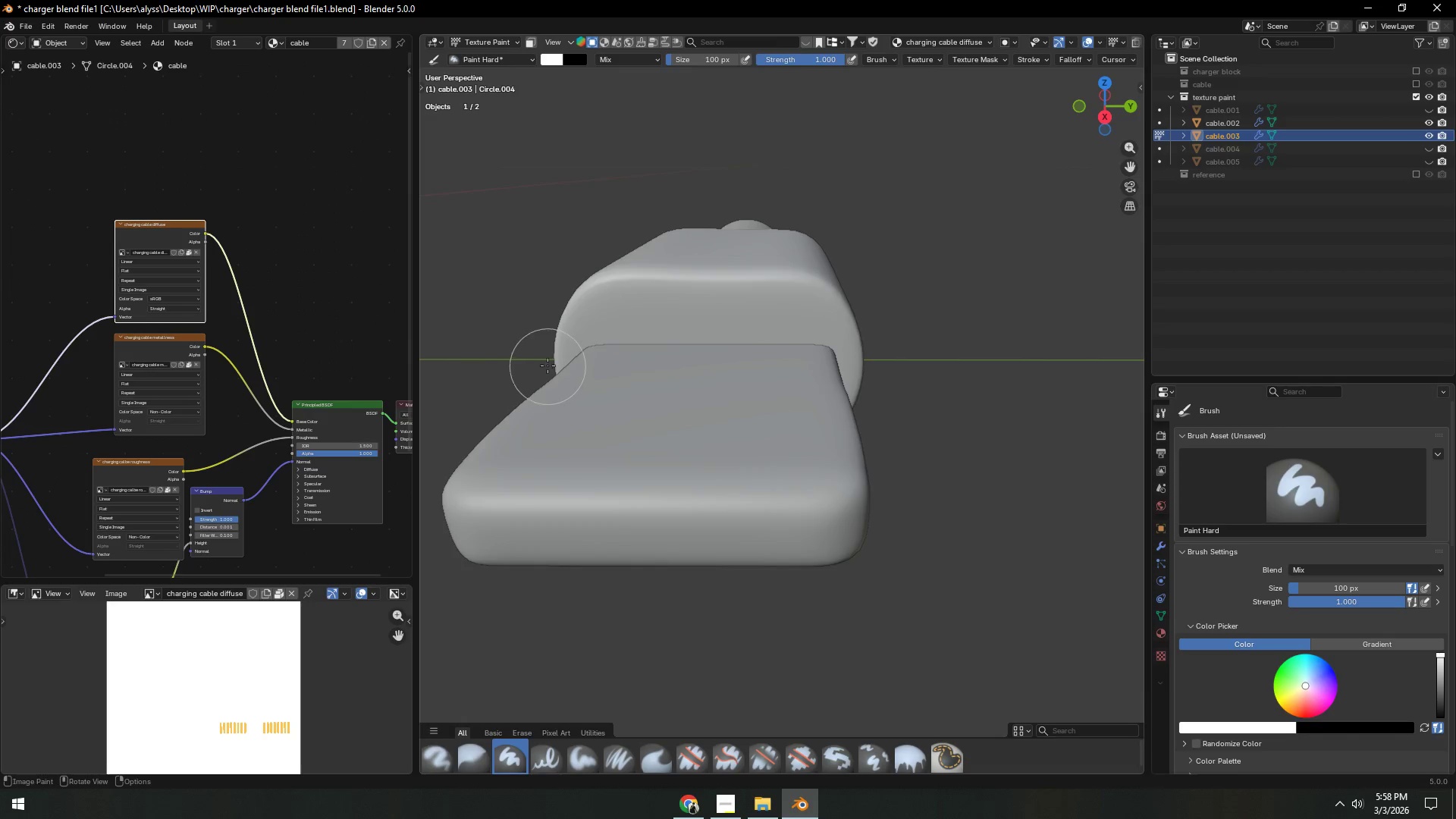 
hold_key(key=Backquote, duration=0.66)
 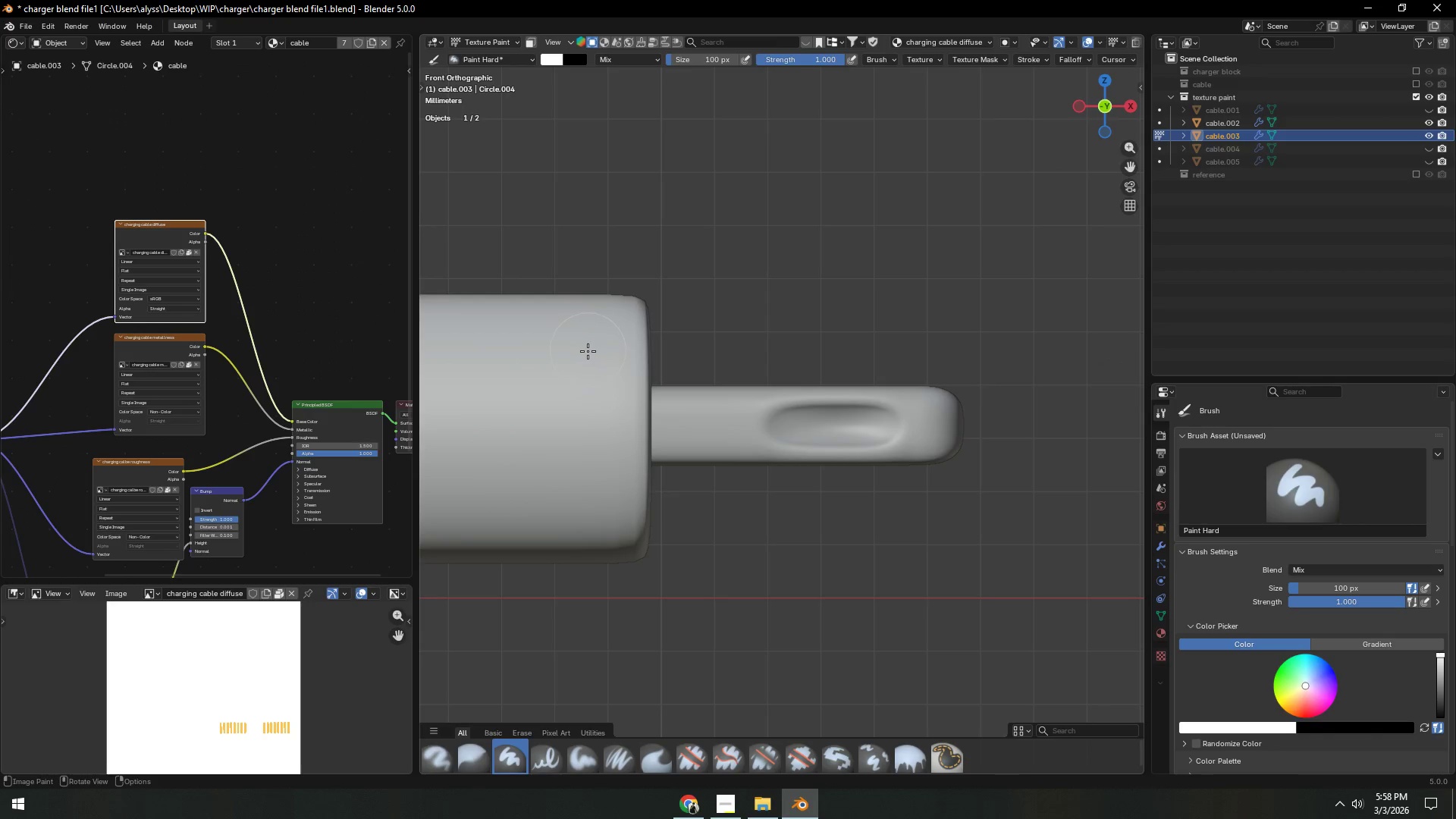 
key(Backquote)
 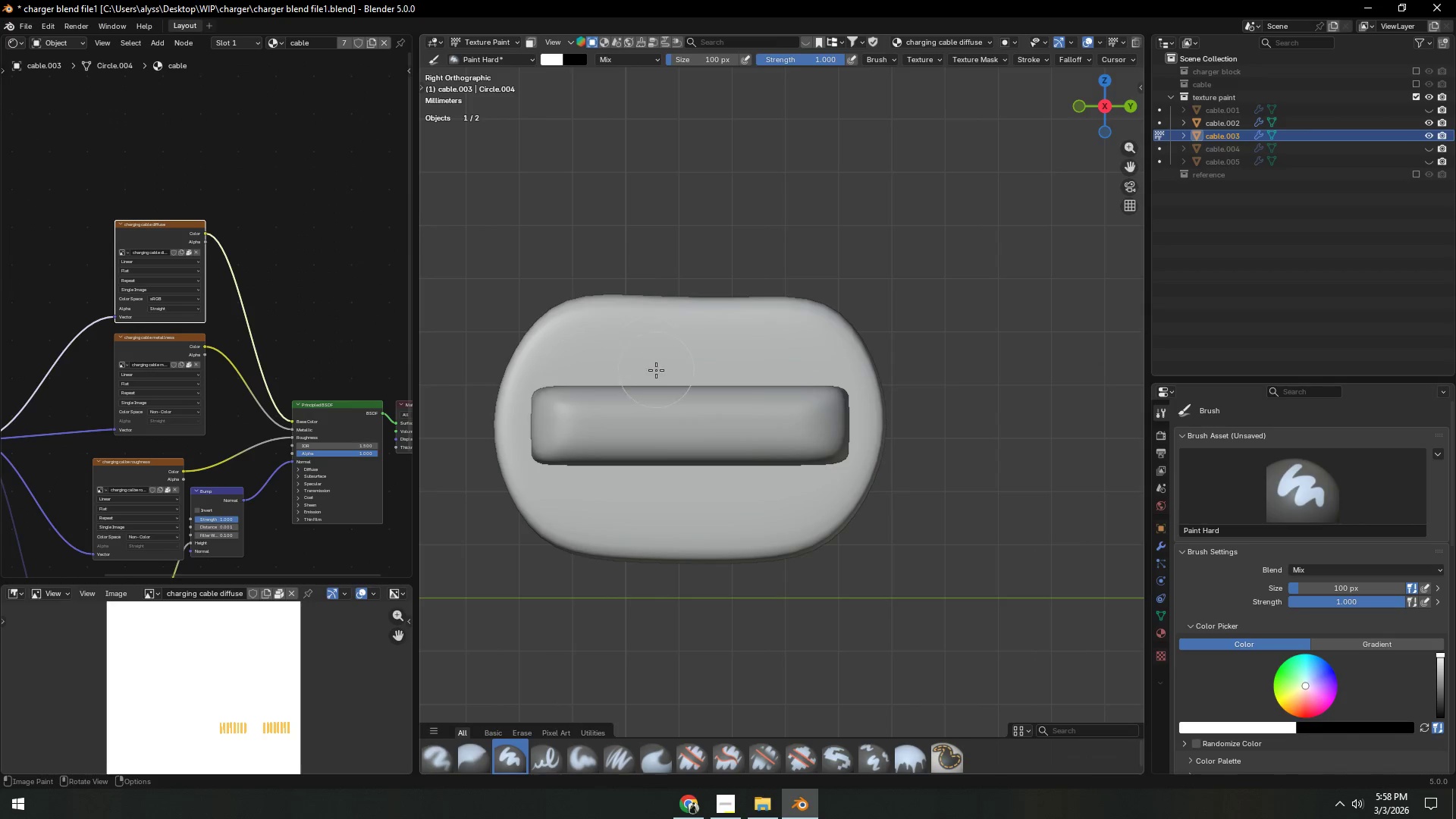 
scroll: coordinate [659, 376], scroll_direction: up, amount: 2.0
 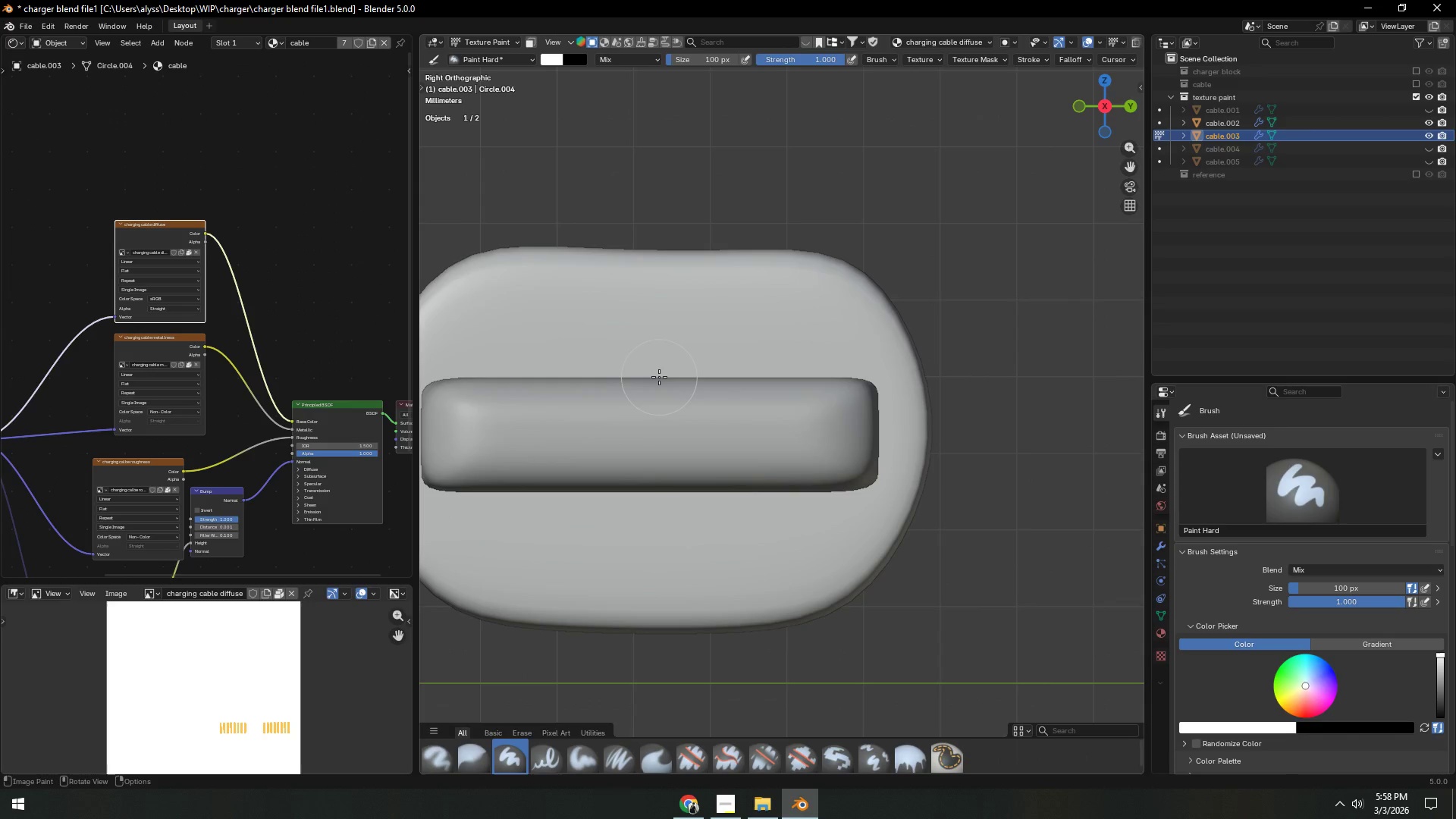 
hold_key(key=ShiftLeft, duration=0.73)
 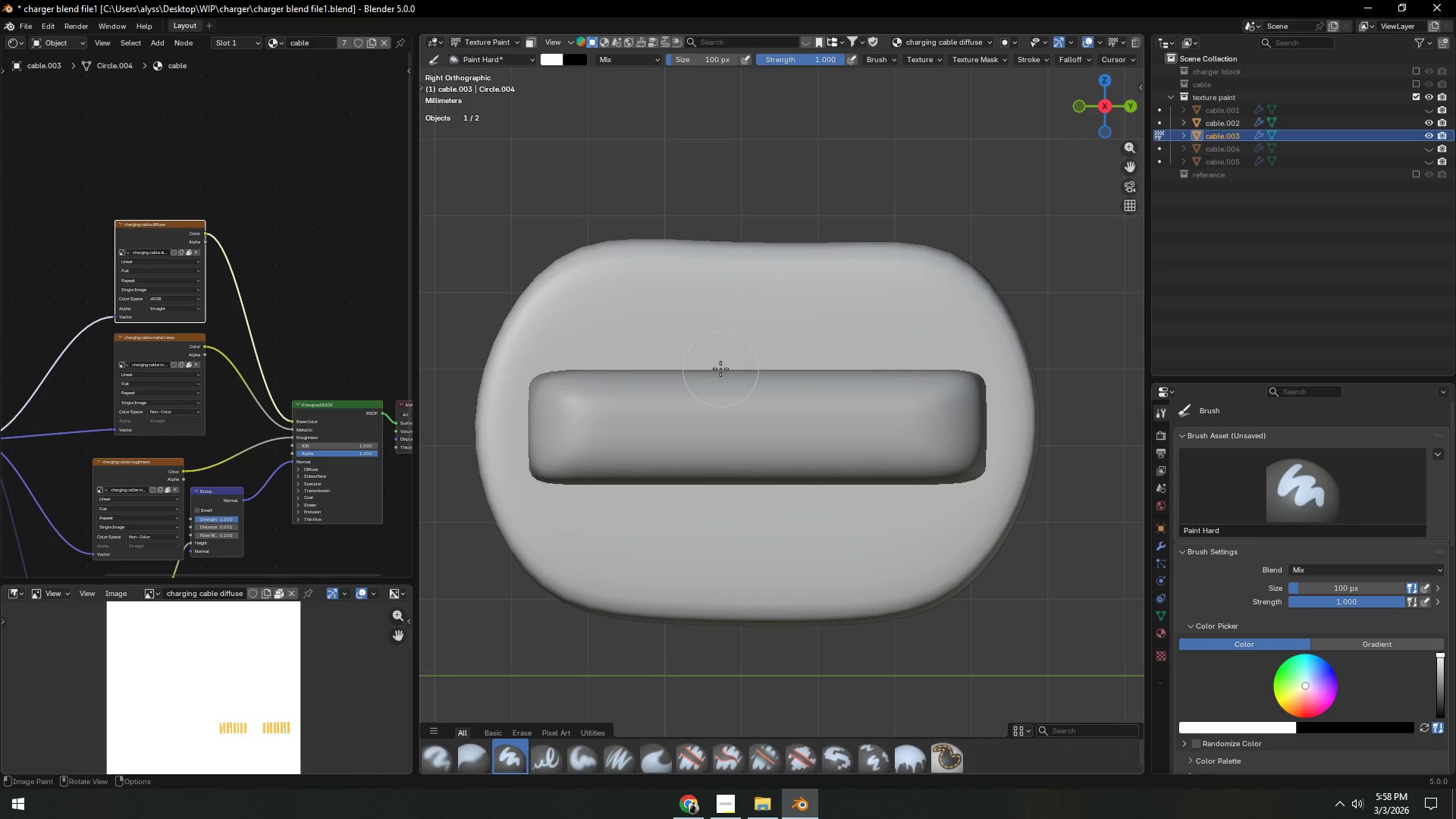 
wait(11.8)
 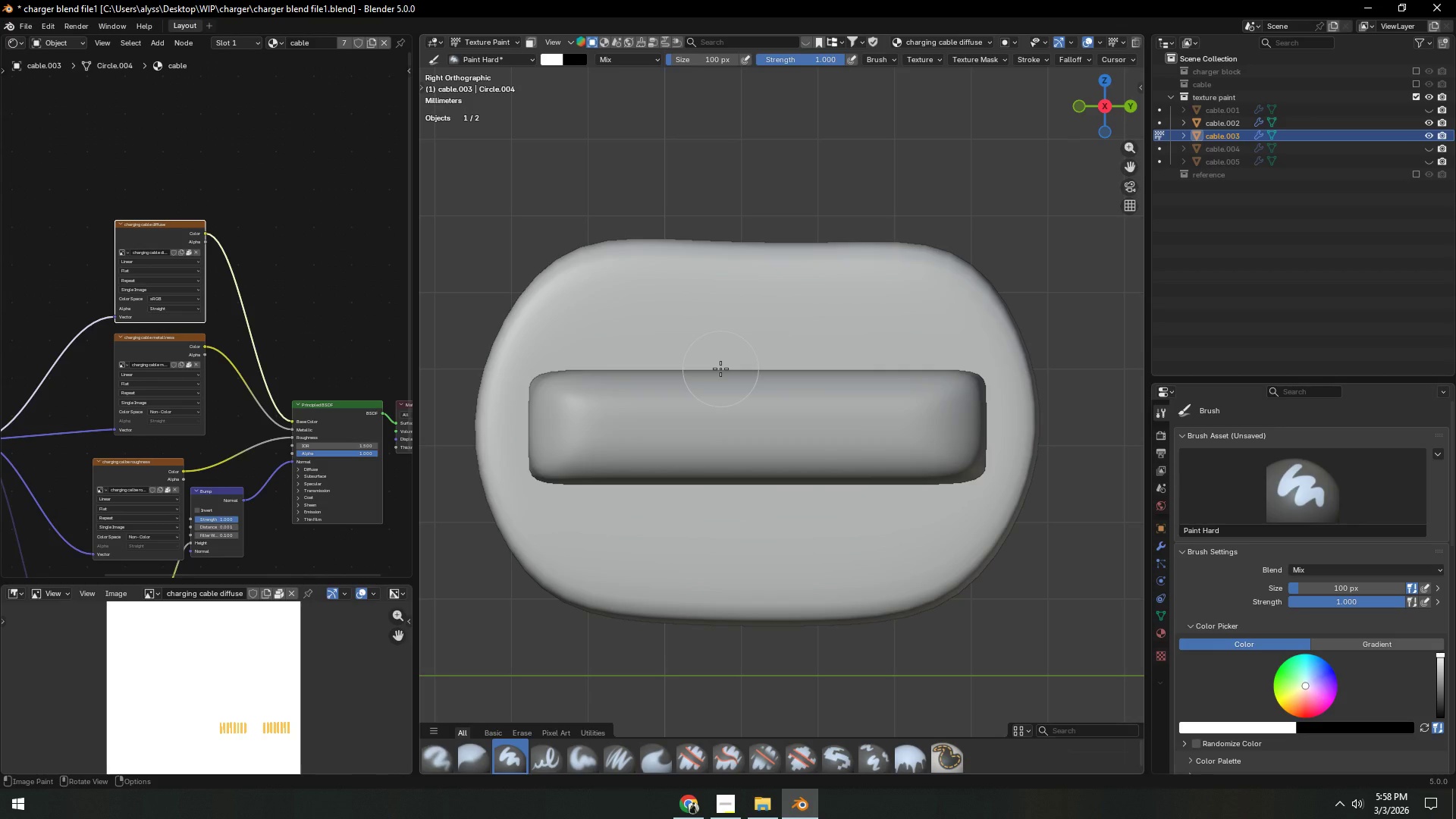 
scroll: coordinate [318, 677], scroll_direction: down, amount: 5.0
 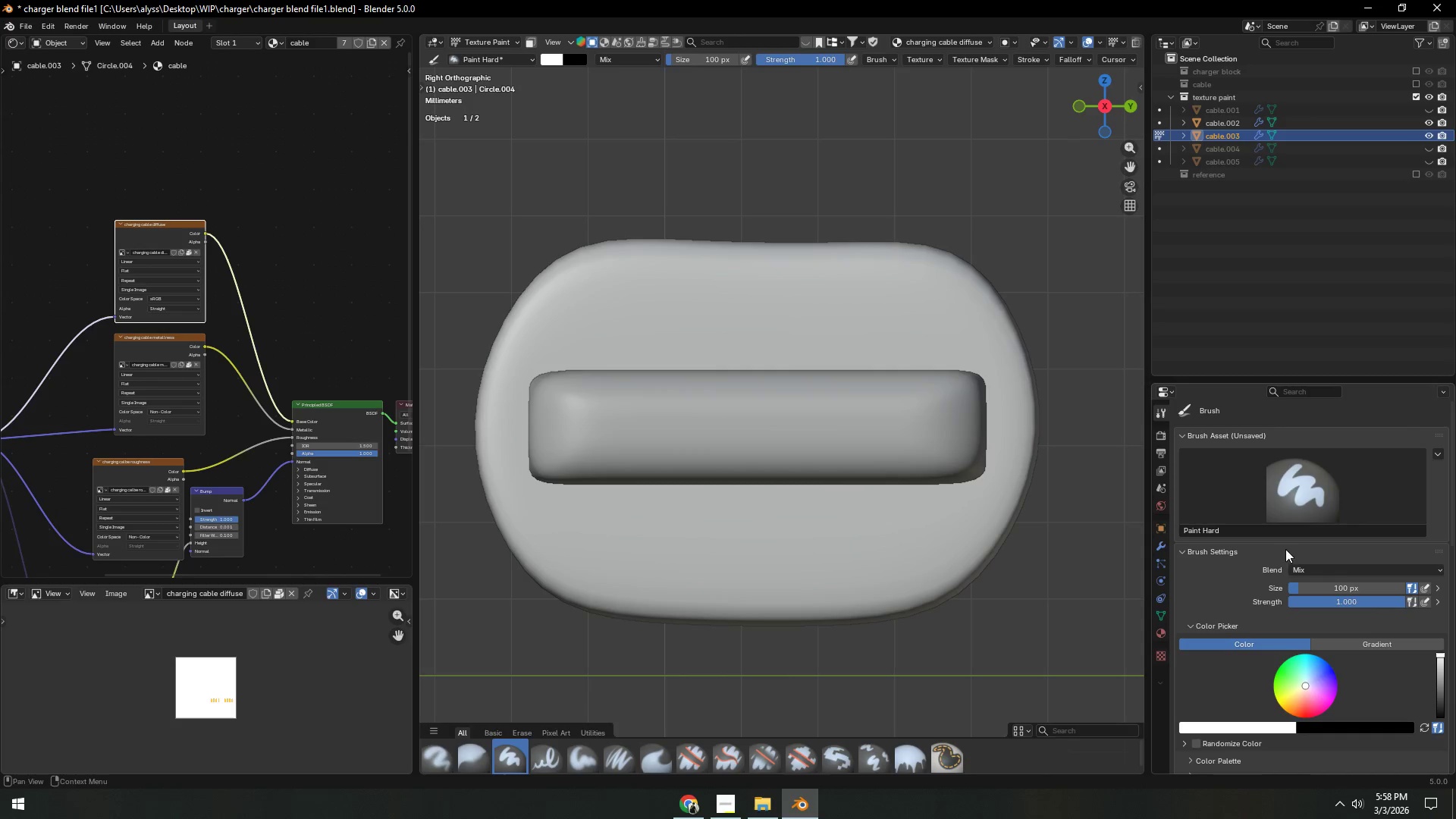 
wait(5.03)
 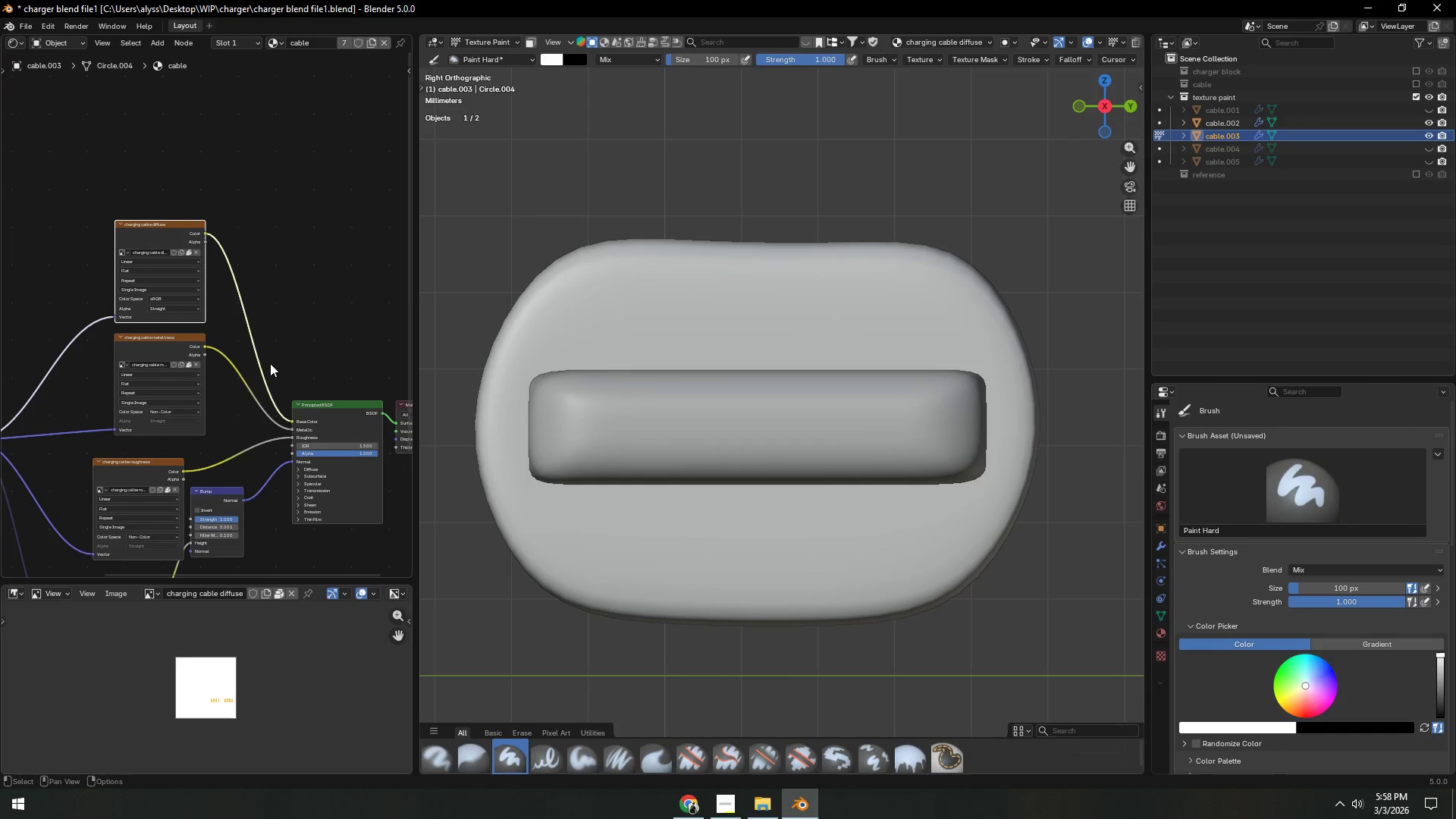 
left_click_drag(start_coordinate=[1439, 656], to_coordinate=[1442, 678])
 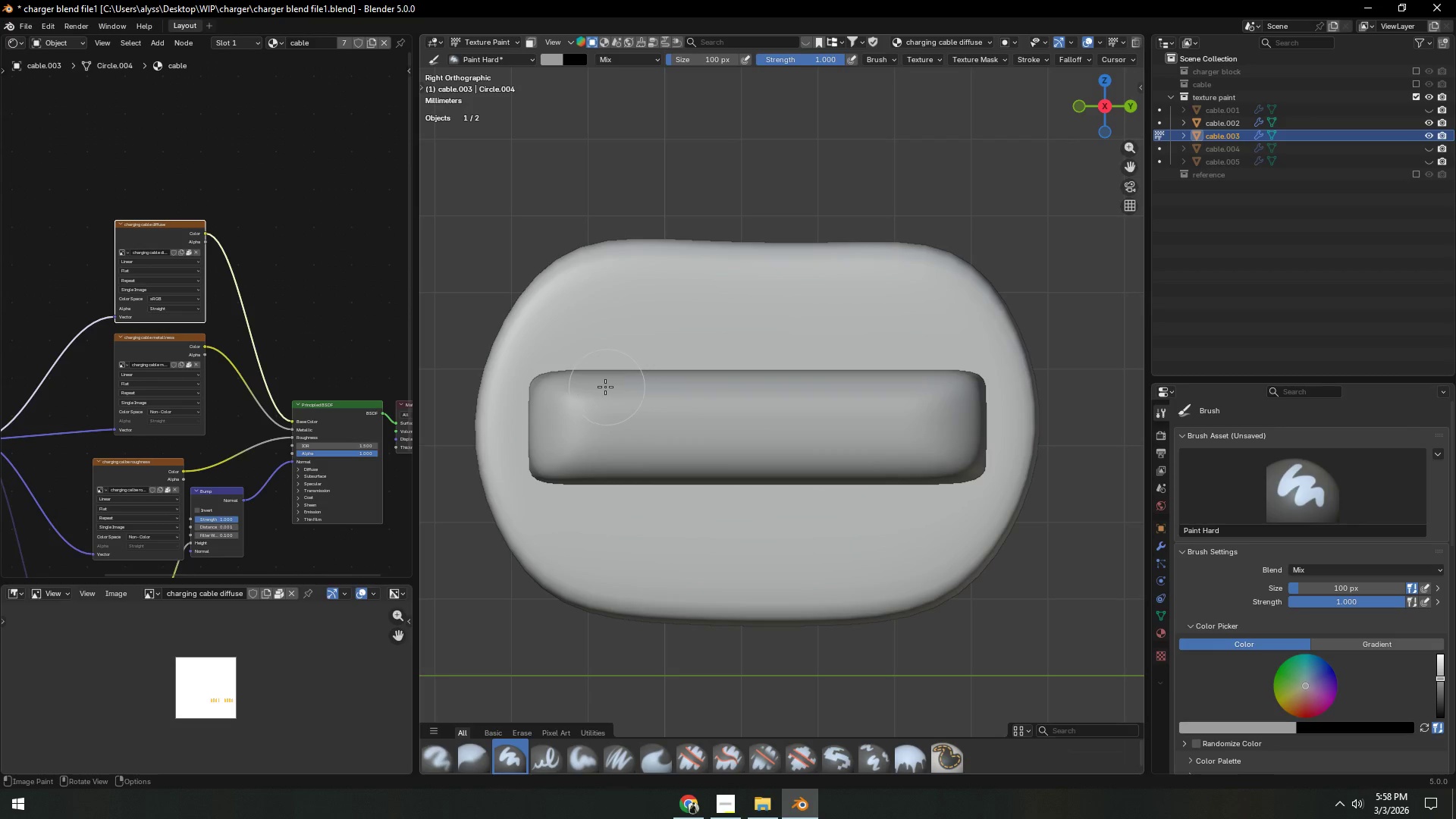 
left_click_drag(start_coordinate=[557, 381], to_coordinate=[597, 346])
 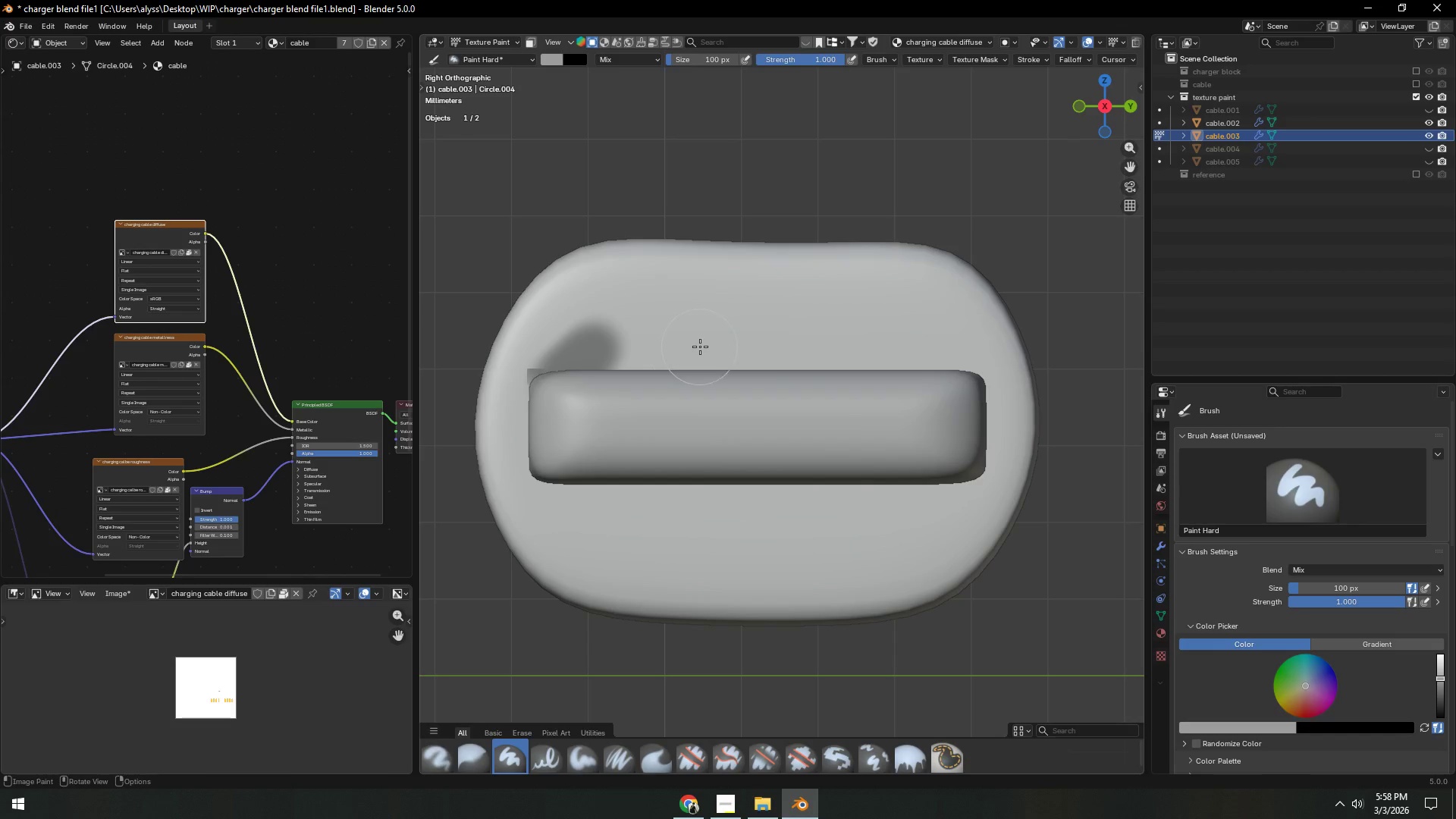 
key(Control+Z)
 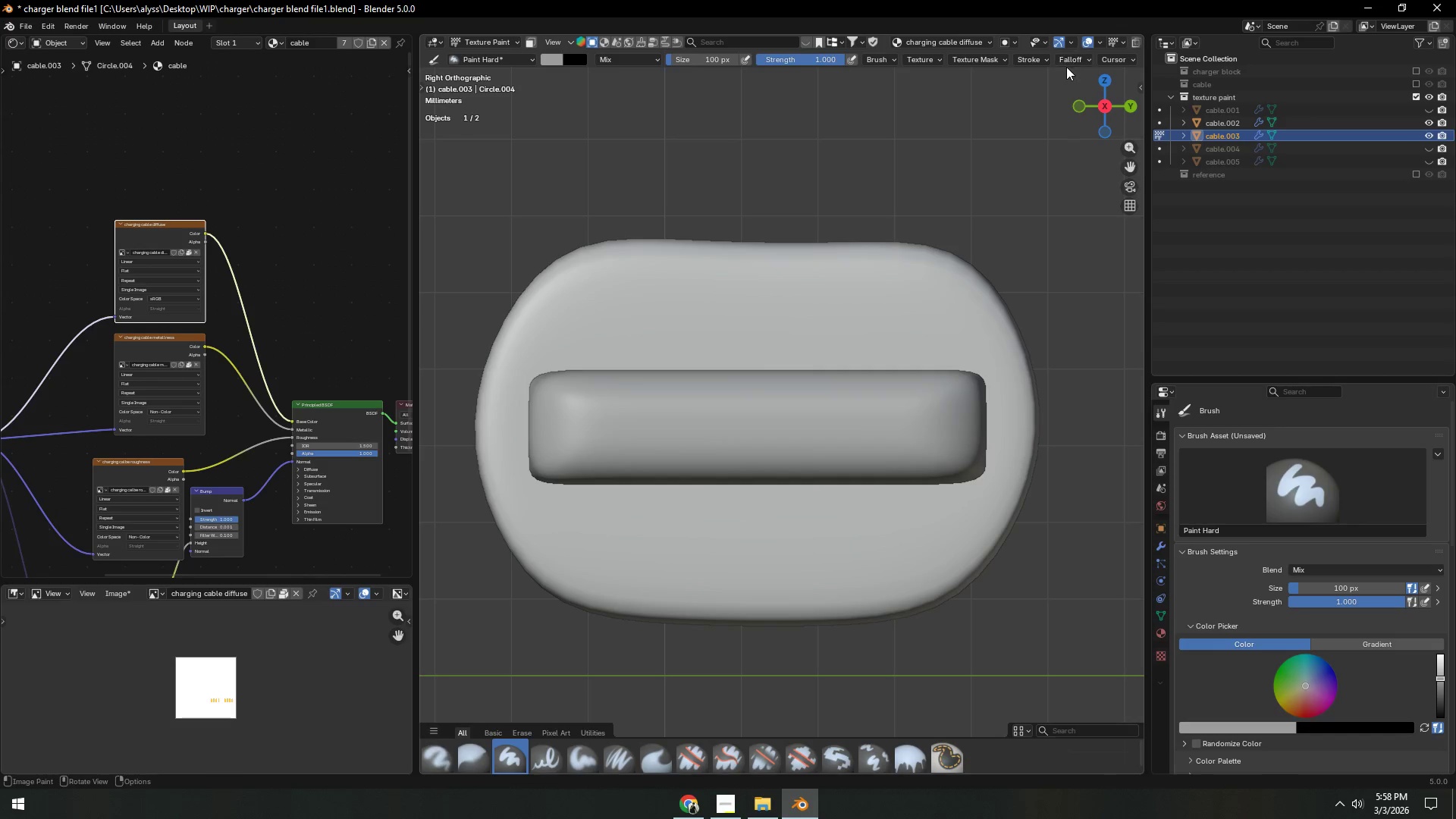 
scroll: coordinate [1110, 43], scroll_direction: down, amount: 9.0
 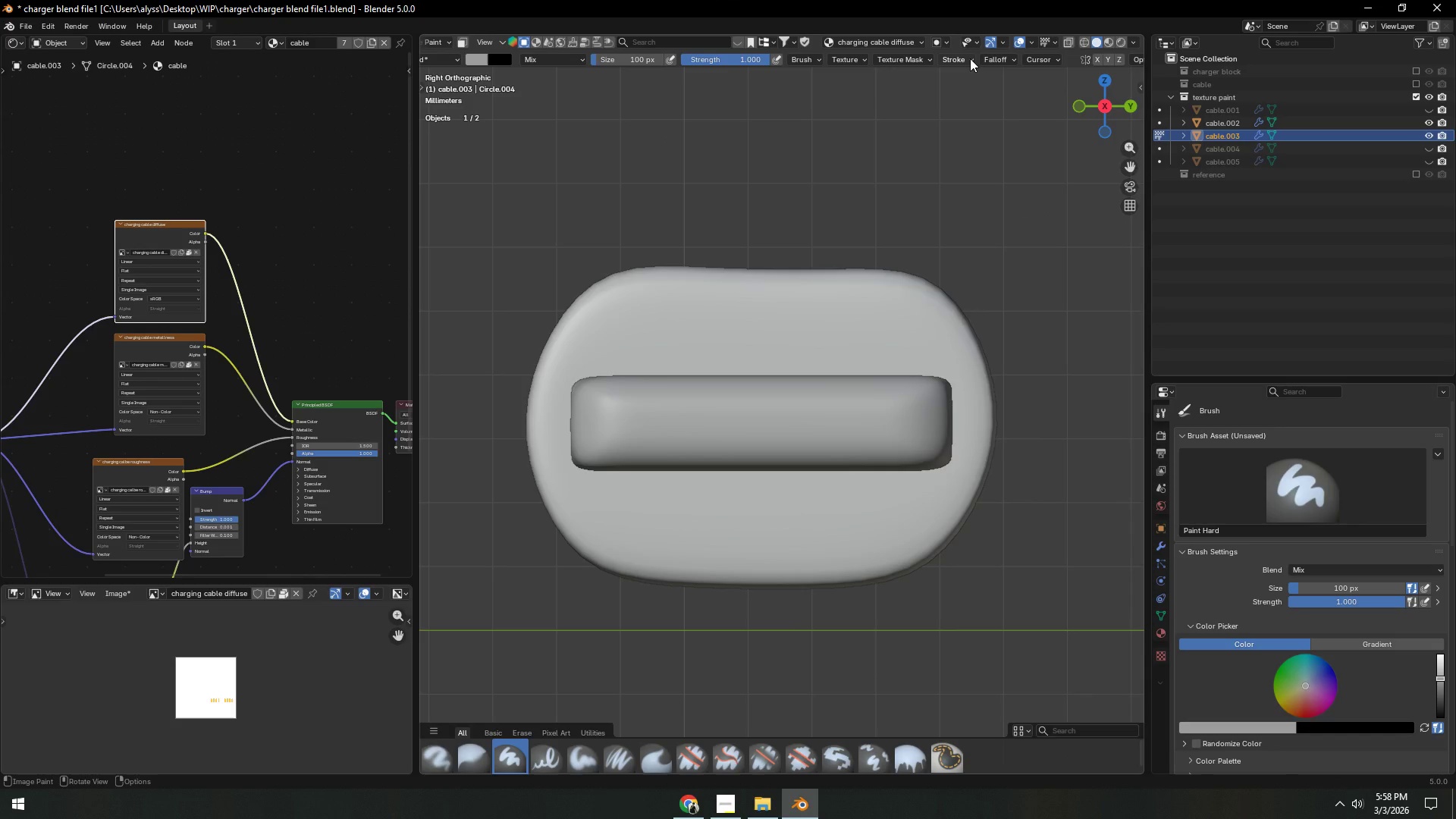 
left_click([970, 58])
 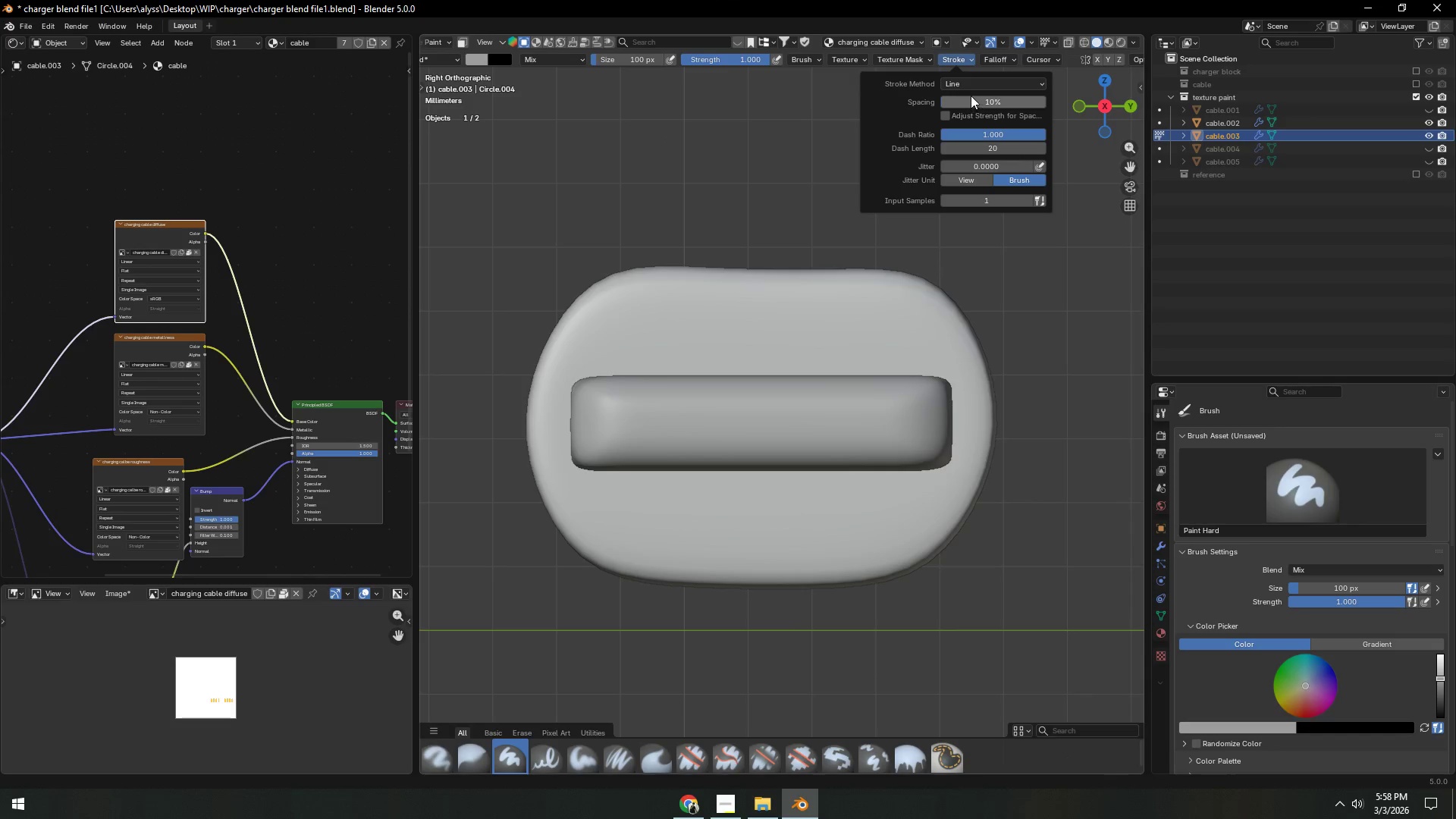 
left_click([973, 86])
 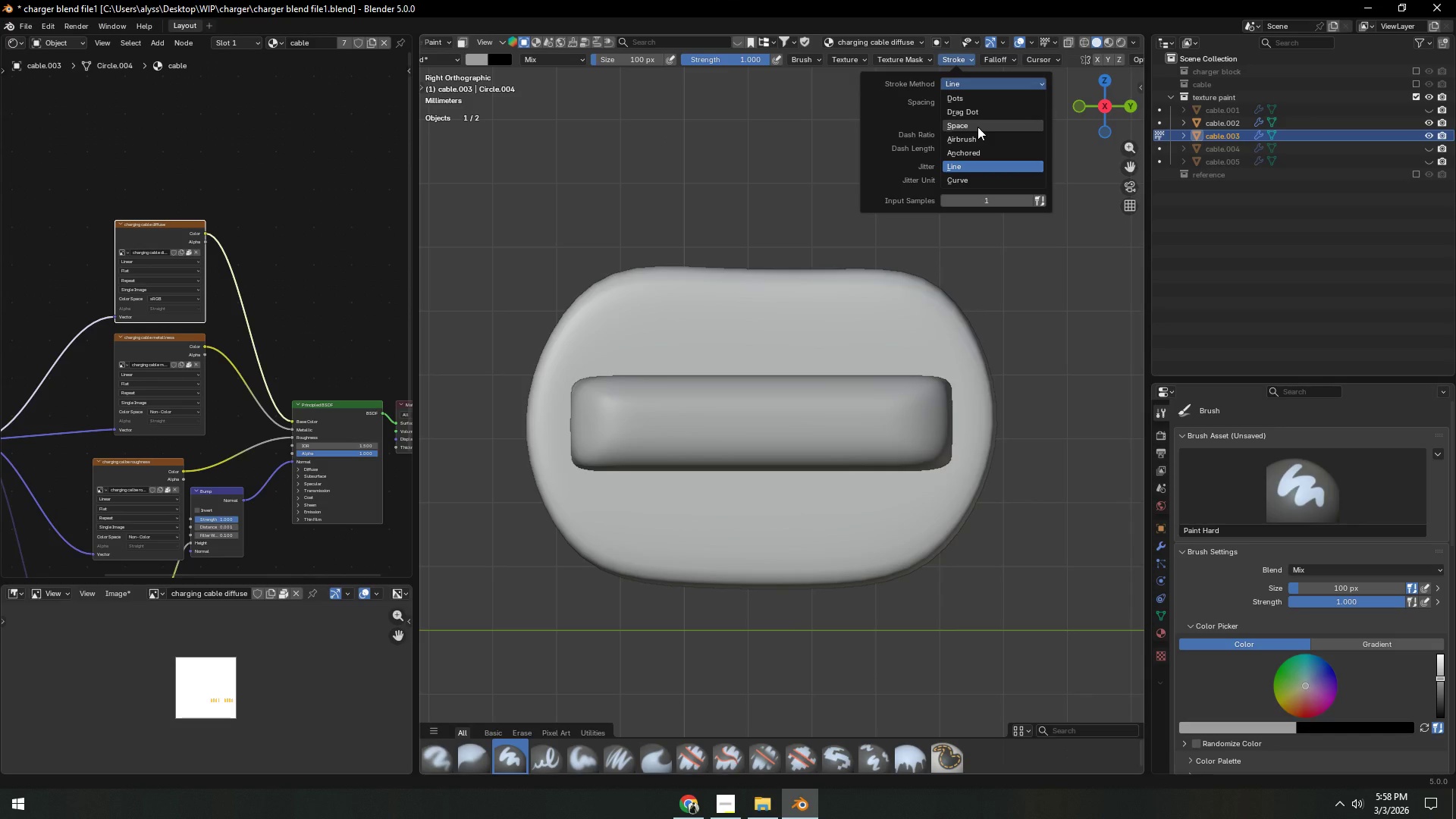 
left_click([977, 127])
 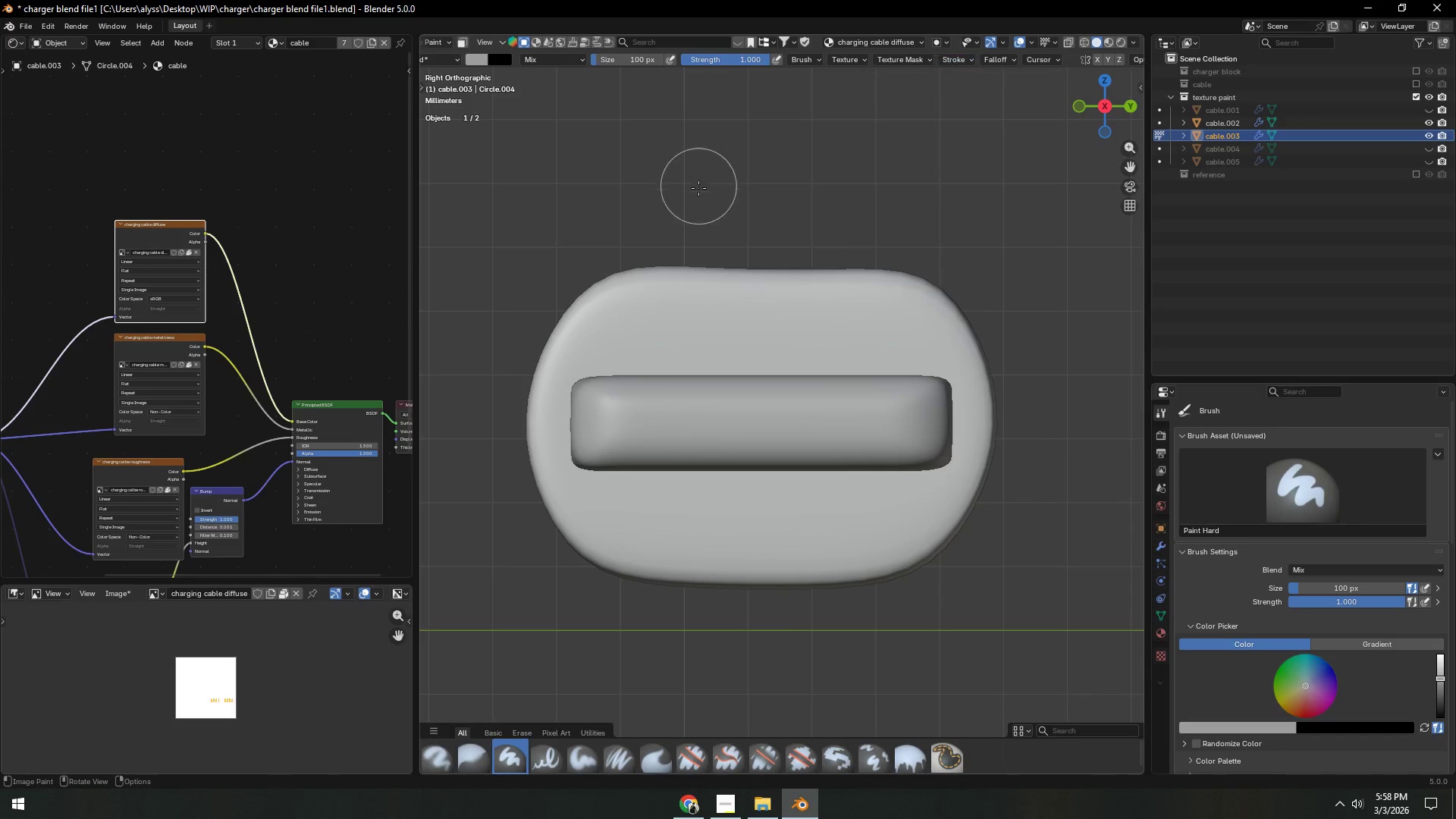 
scroll: coordinate [658, 297], scroll_direction: up, amount: 1.0
 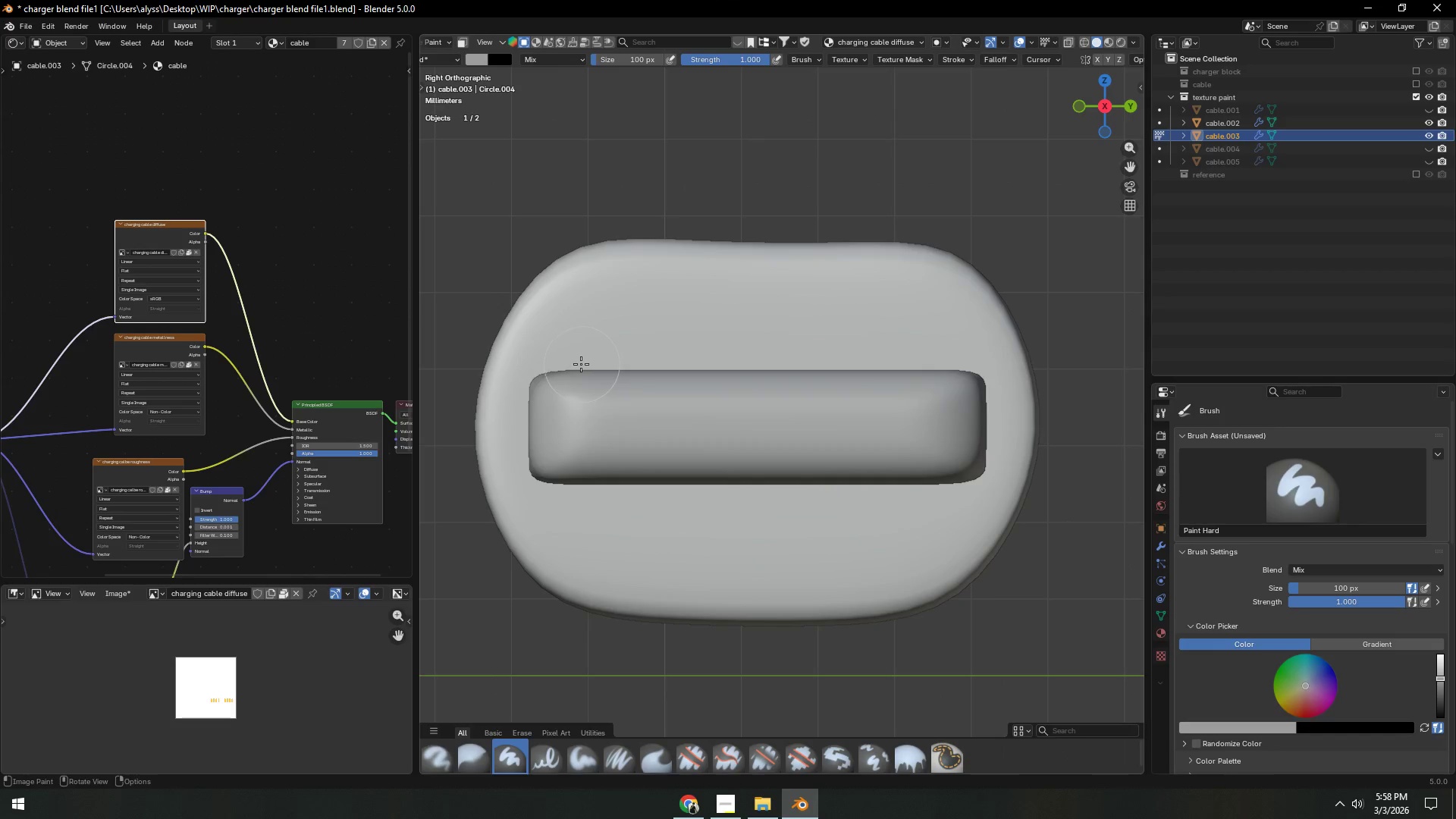 
left_click_drag(start_coordinate=[566, 369], to_coordinate=[576, 337])
 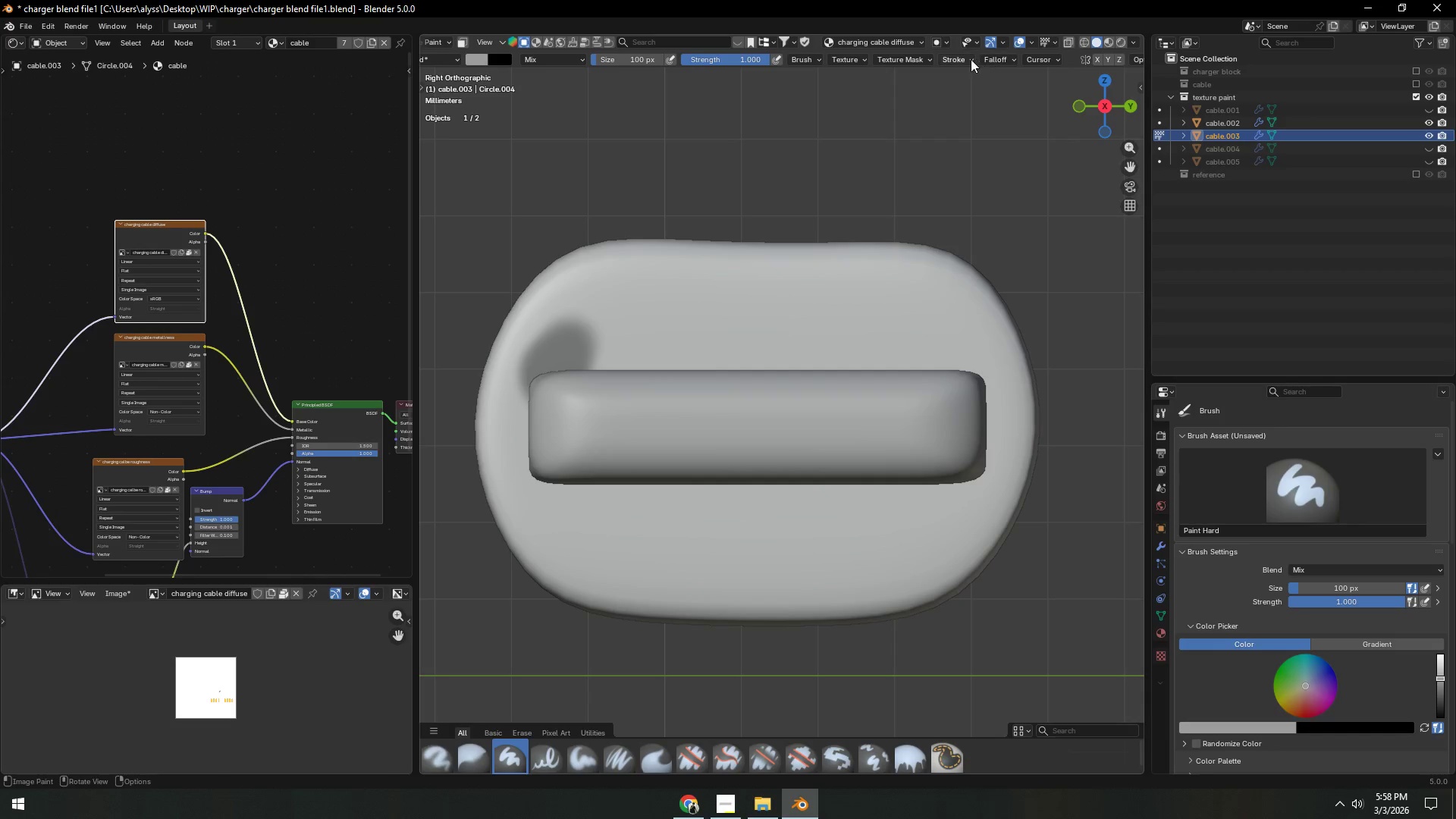 
left_click([989, 61])
 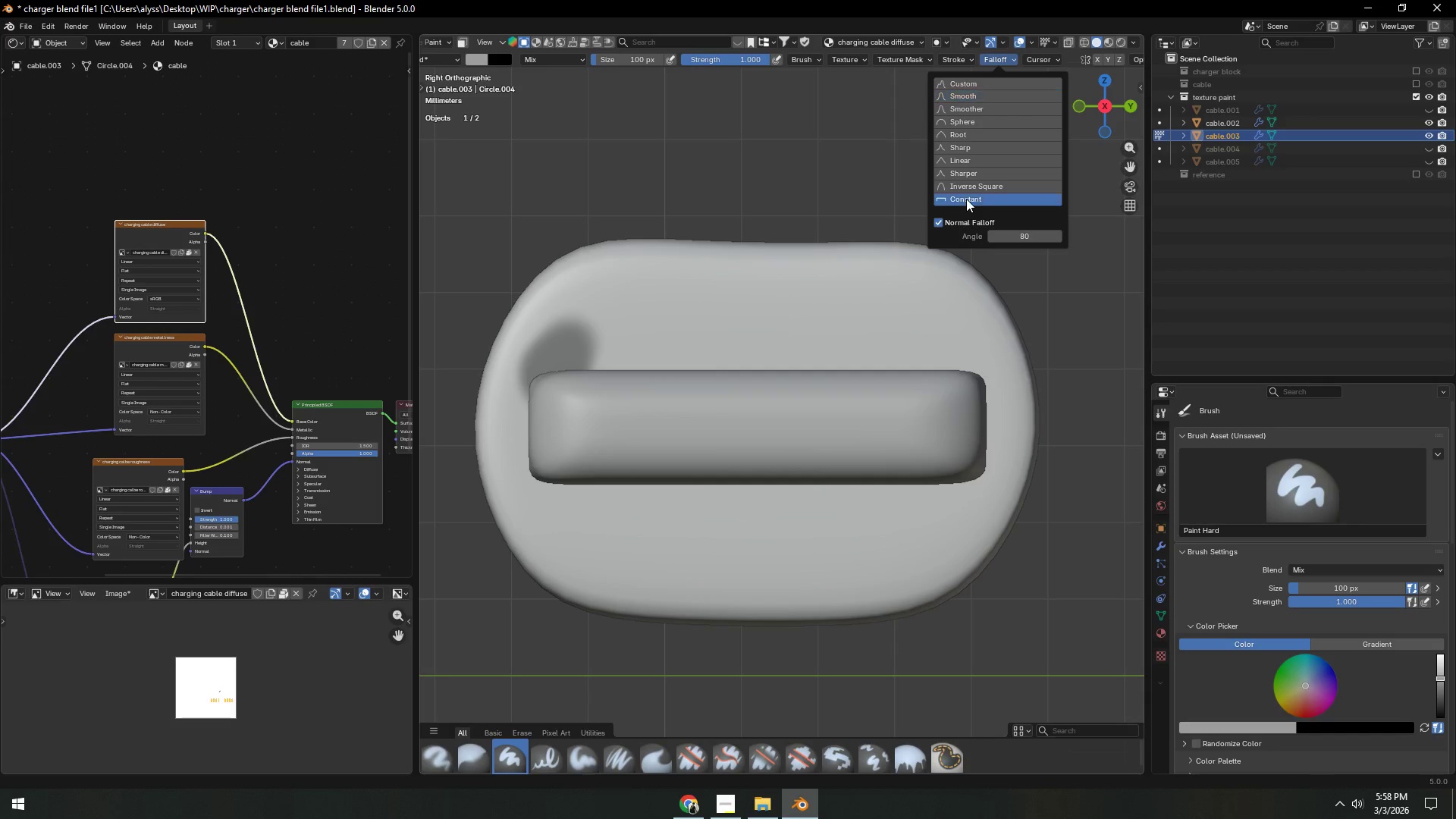 
double_click([795, 184])
 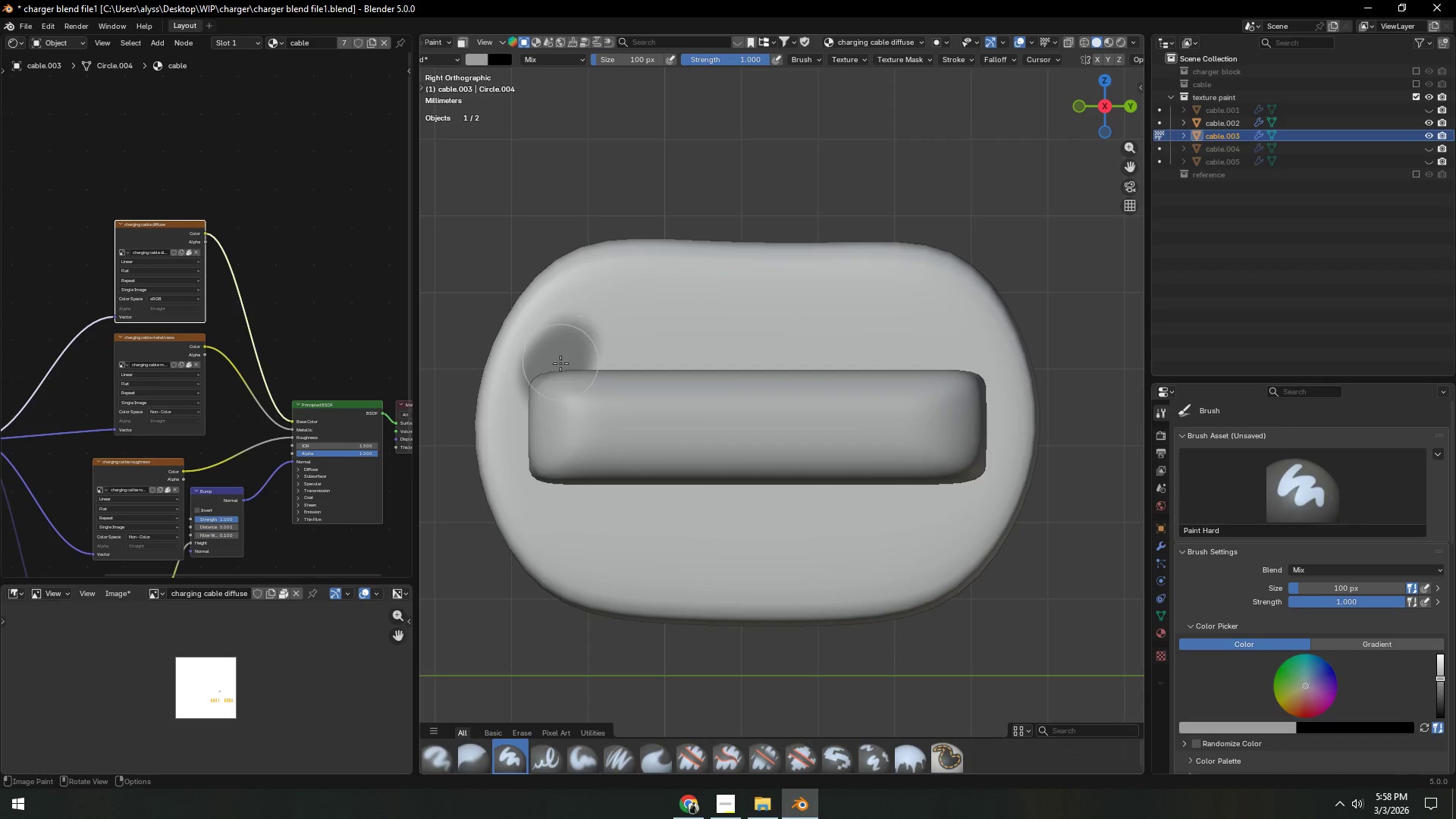 
left_click_drag(start_coordinate=[557, 378], to_coordinate=[971, 371])
 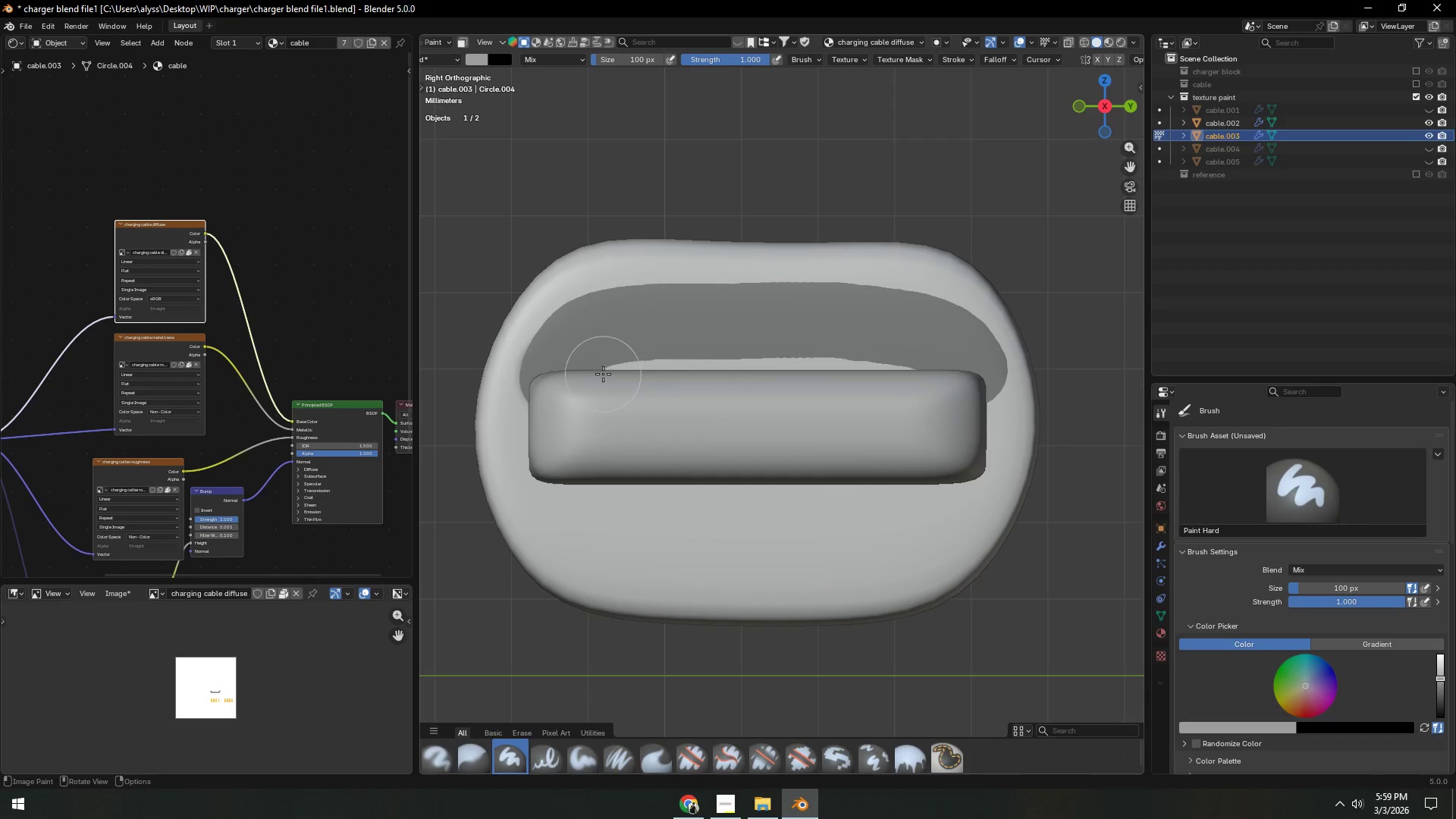 
left_click_drag(start_coordinate=[603, 372], to_coordinate=[991, 419])
 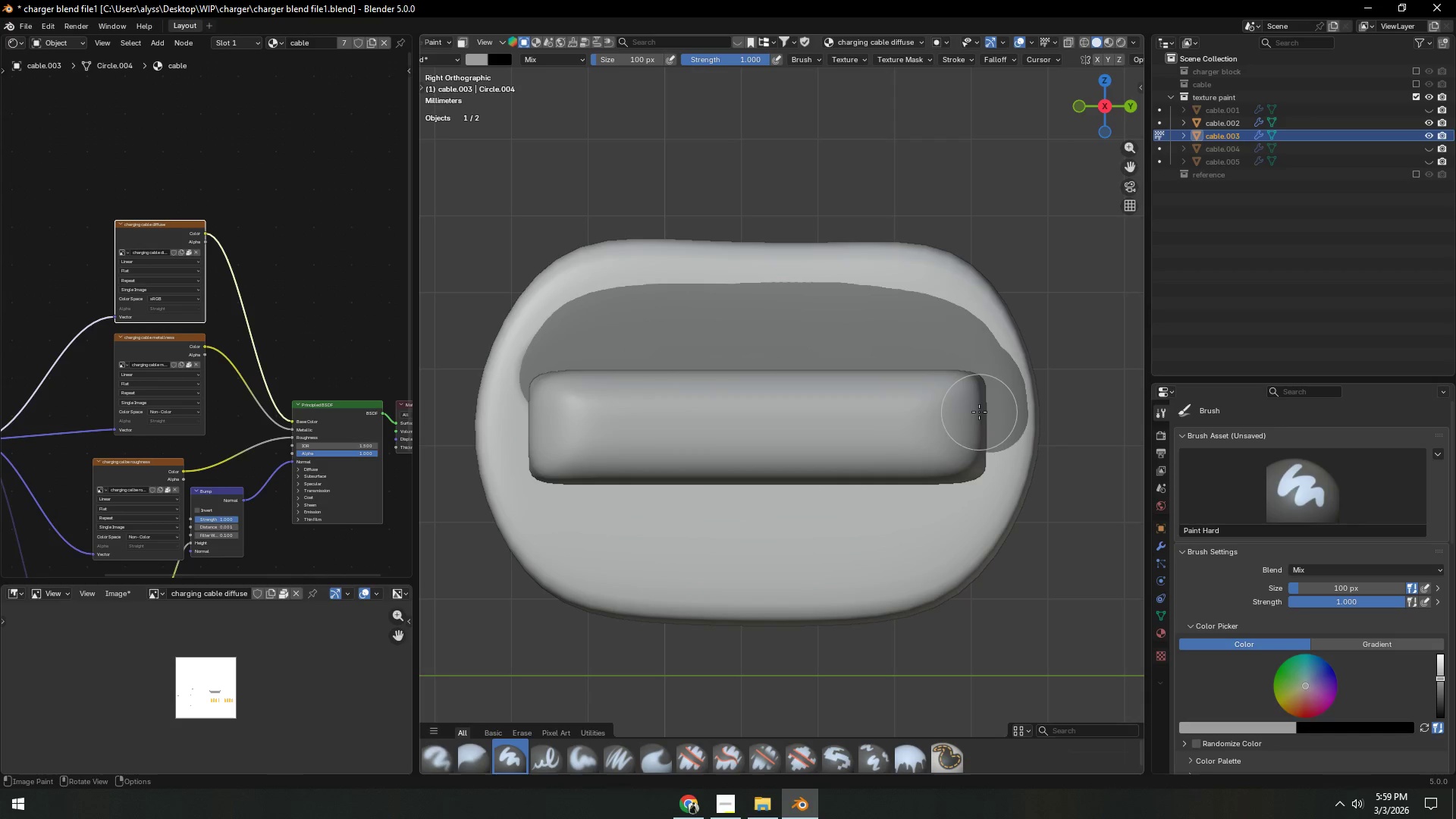 
key(Control+Z)
 